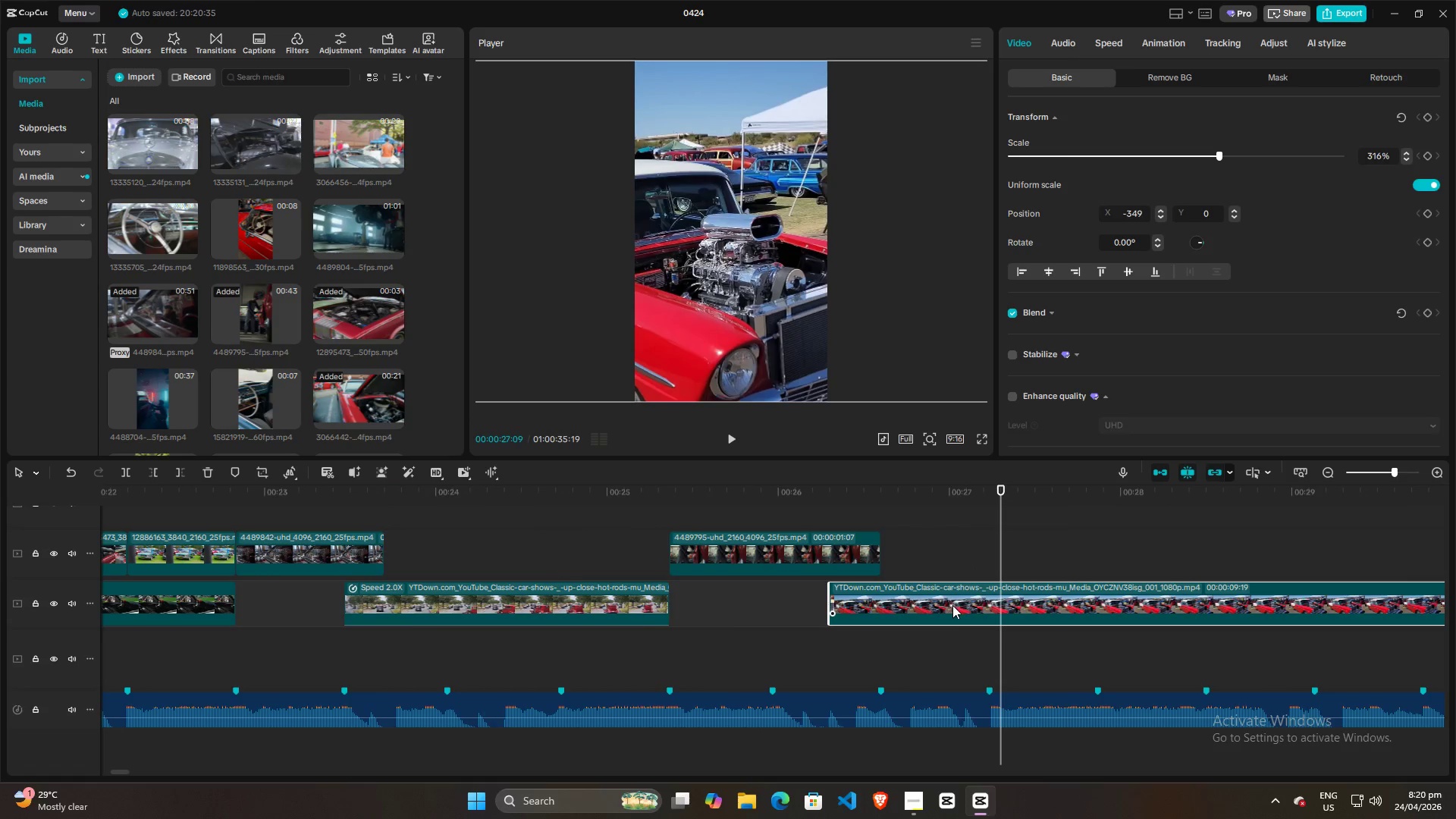 
scroll: coordinate [968, 556], scroll_direction: down, amount: 10.0
 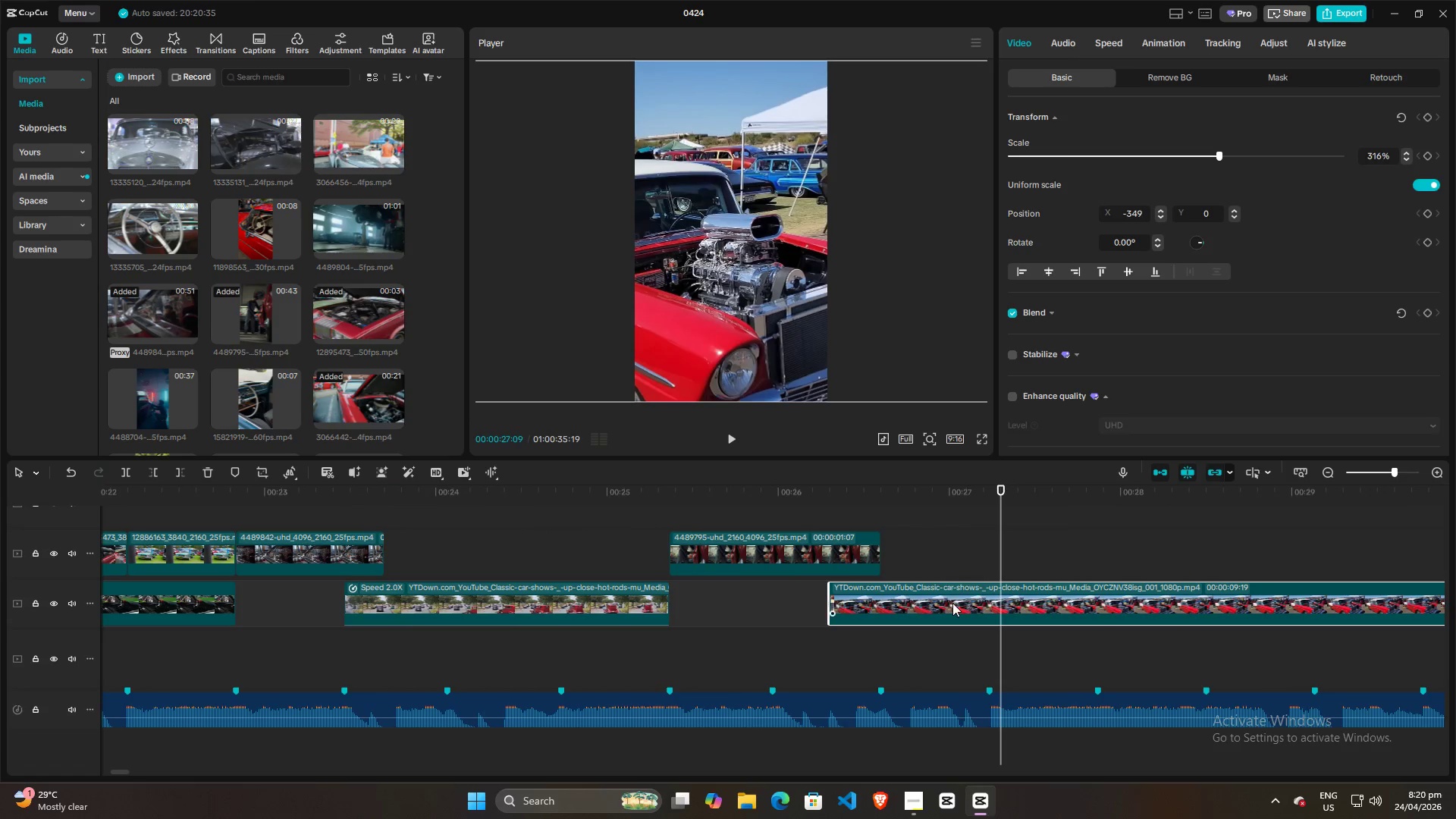 
key(Control+ControlLeft)
 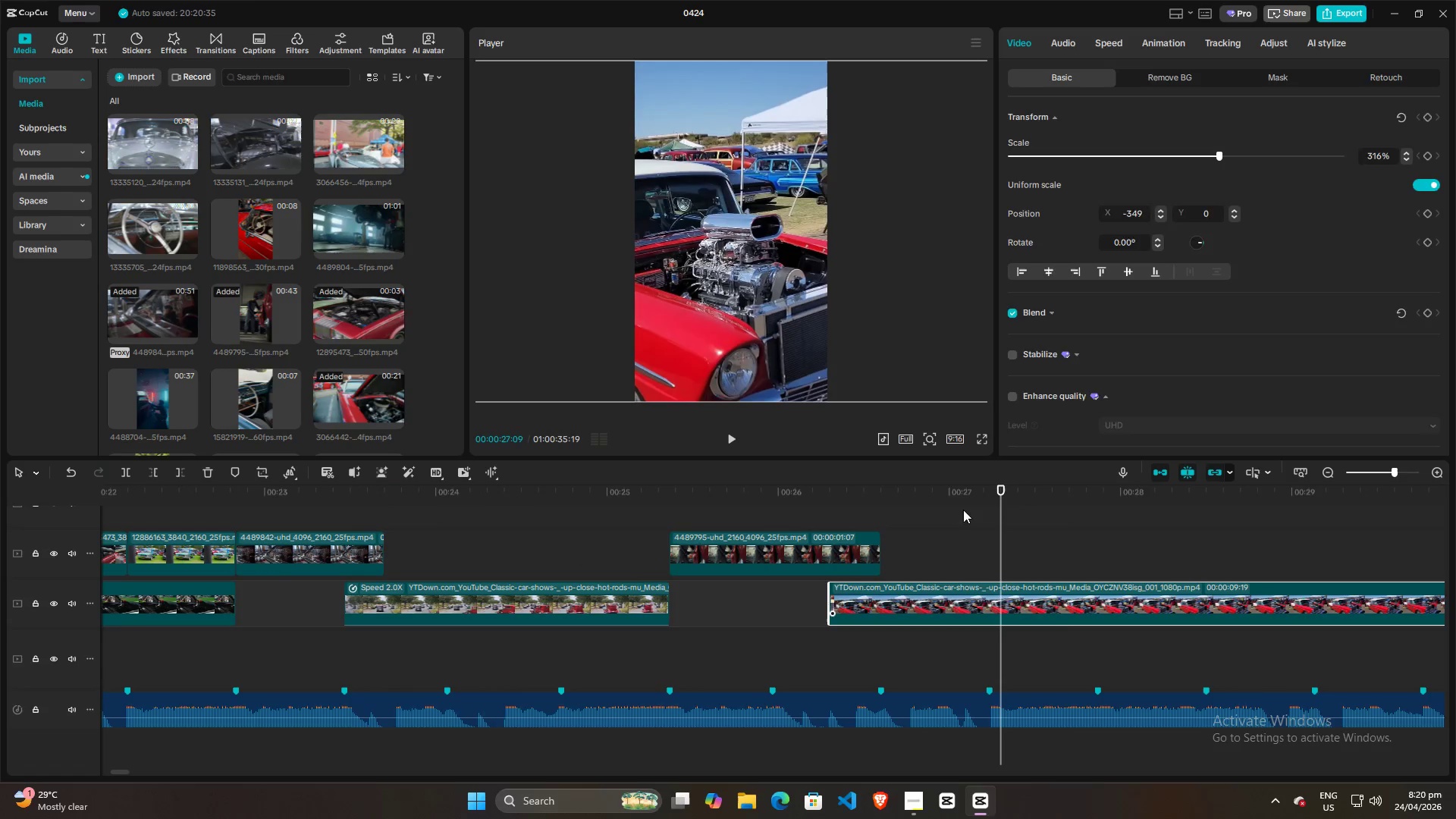 
key(Control+R)
 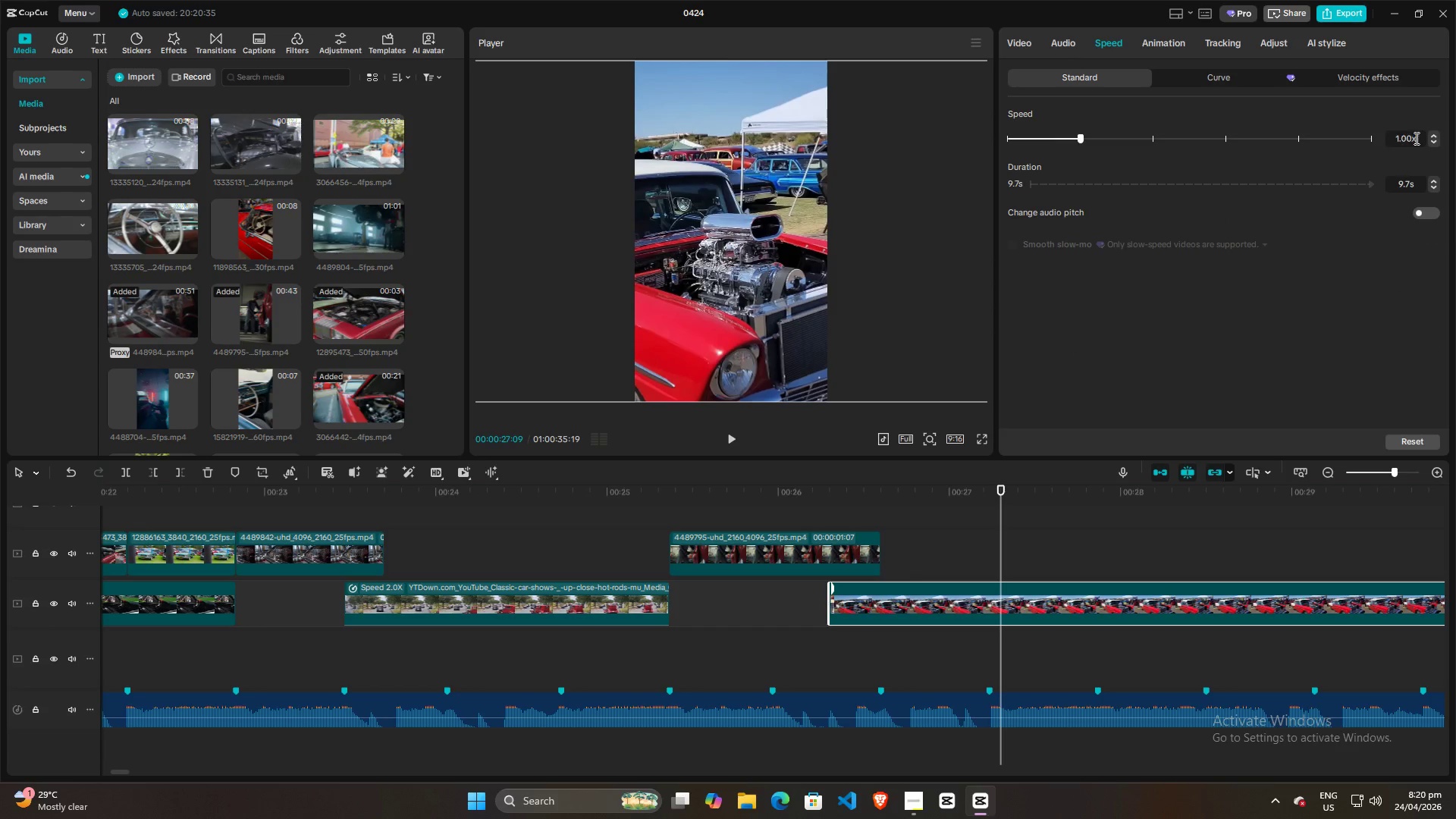 
left_click_drag(start_coordinate=[1415, 138], to_coordinate=[1391, 138])
 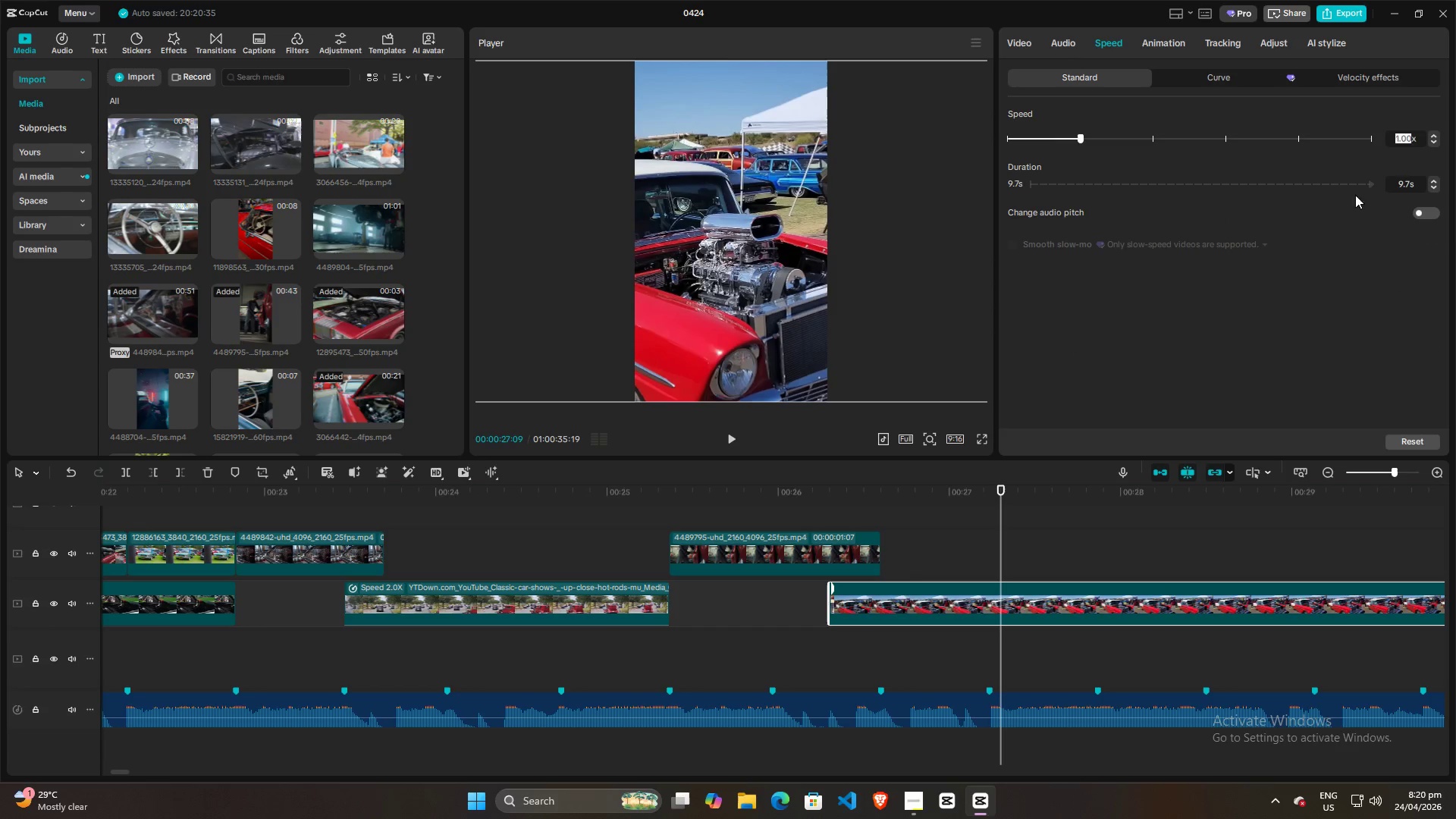 
key(2)
 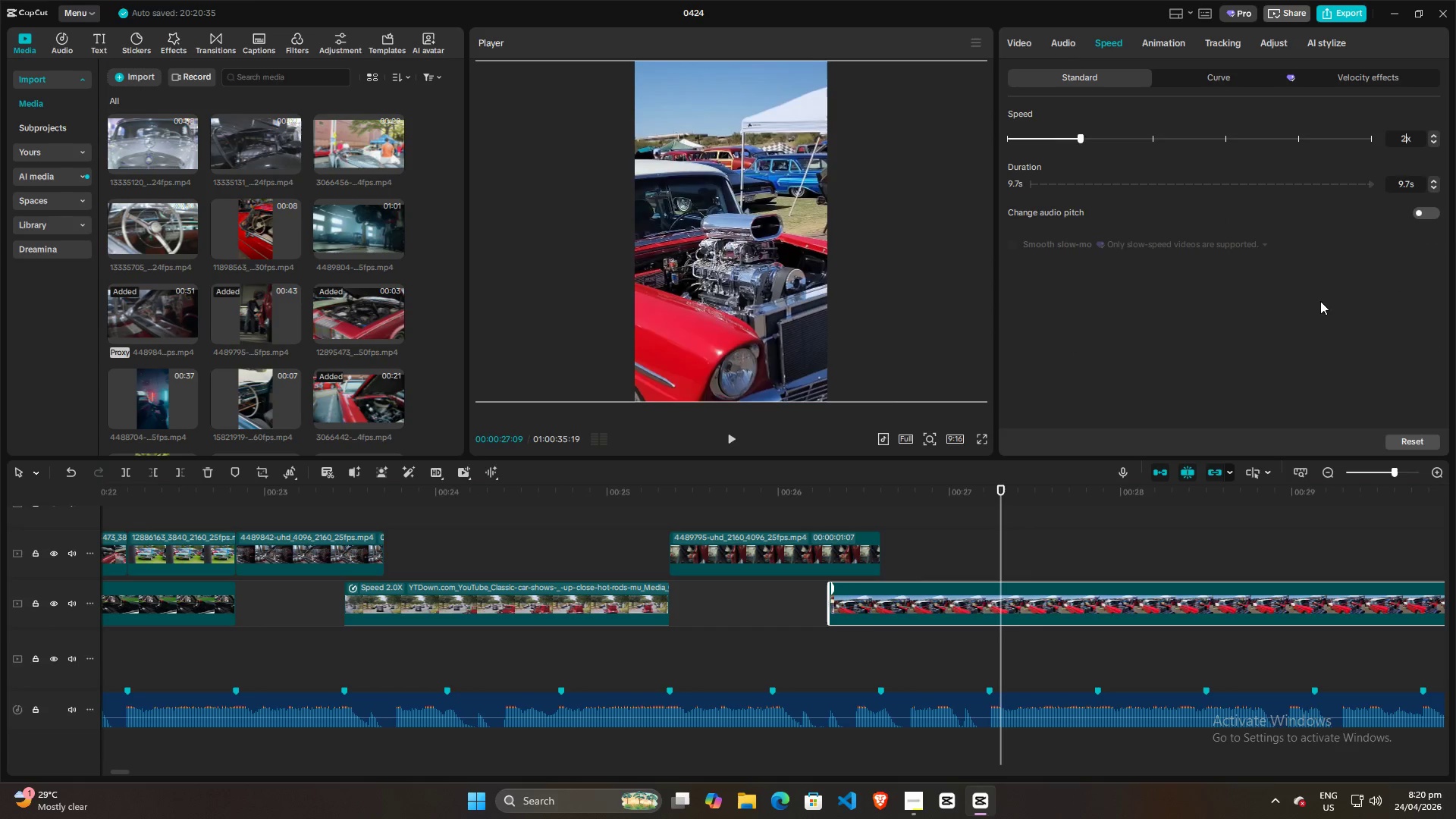 
left_click([1320, 315])
 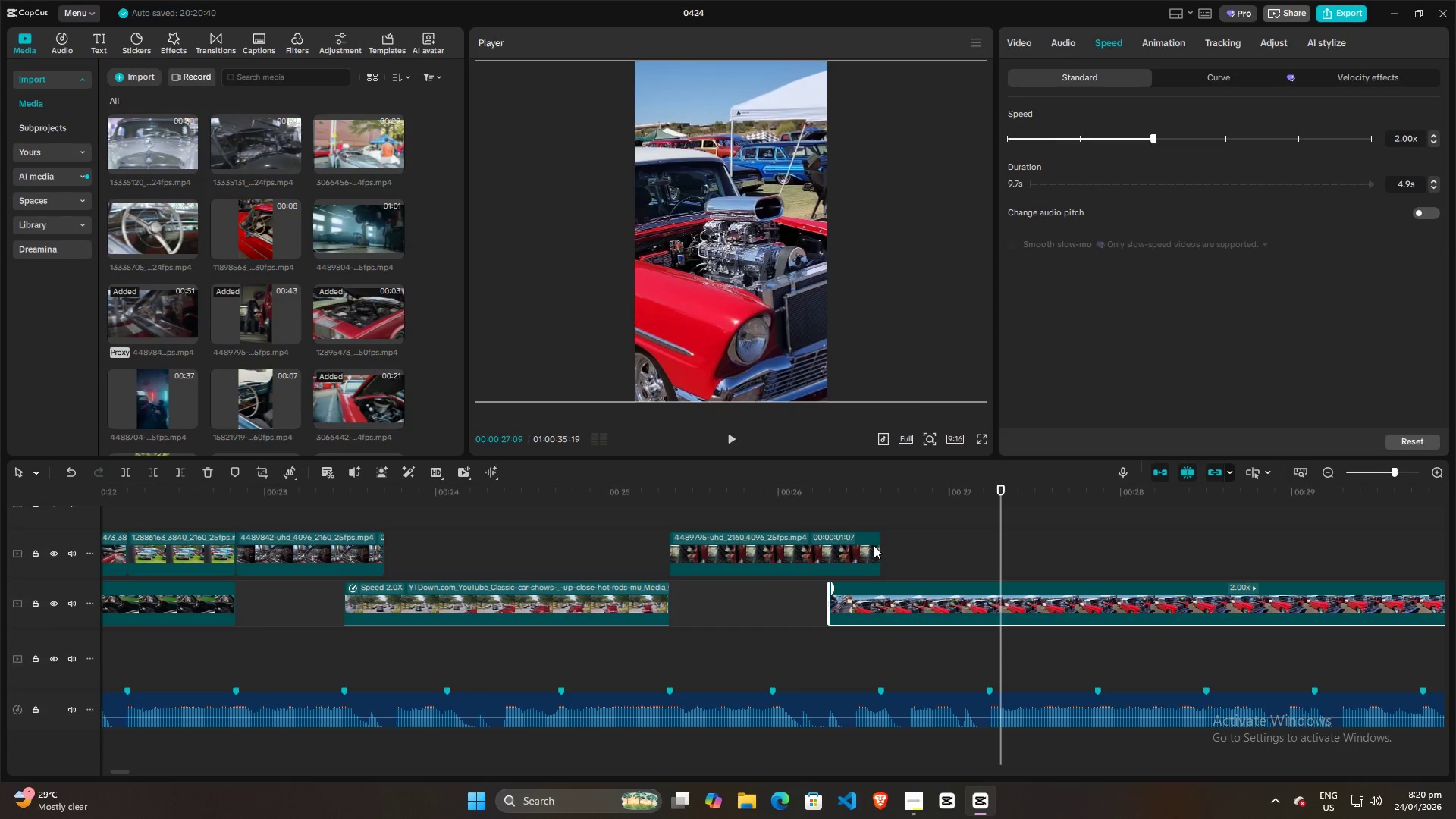 
left_click([808, 518])
 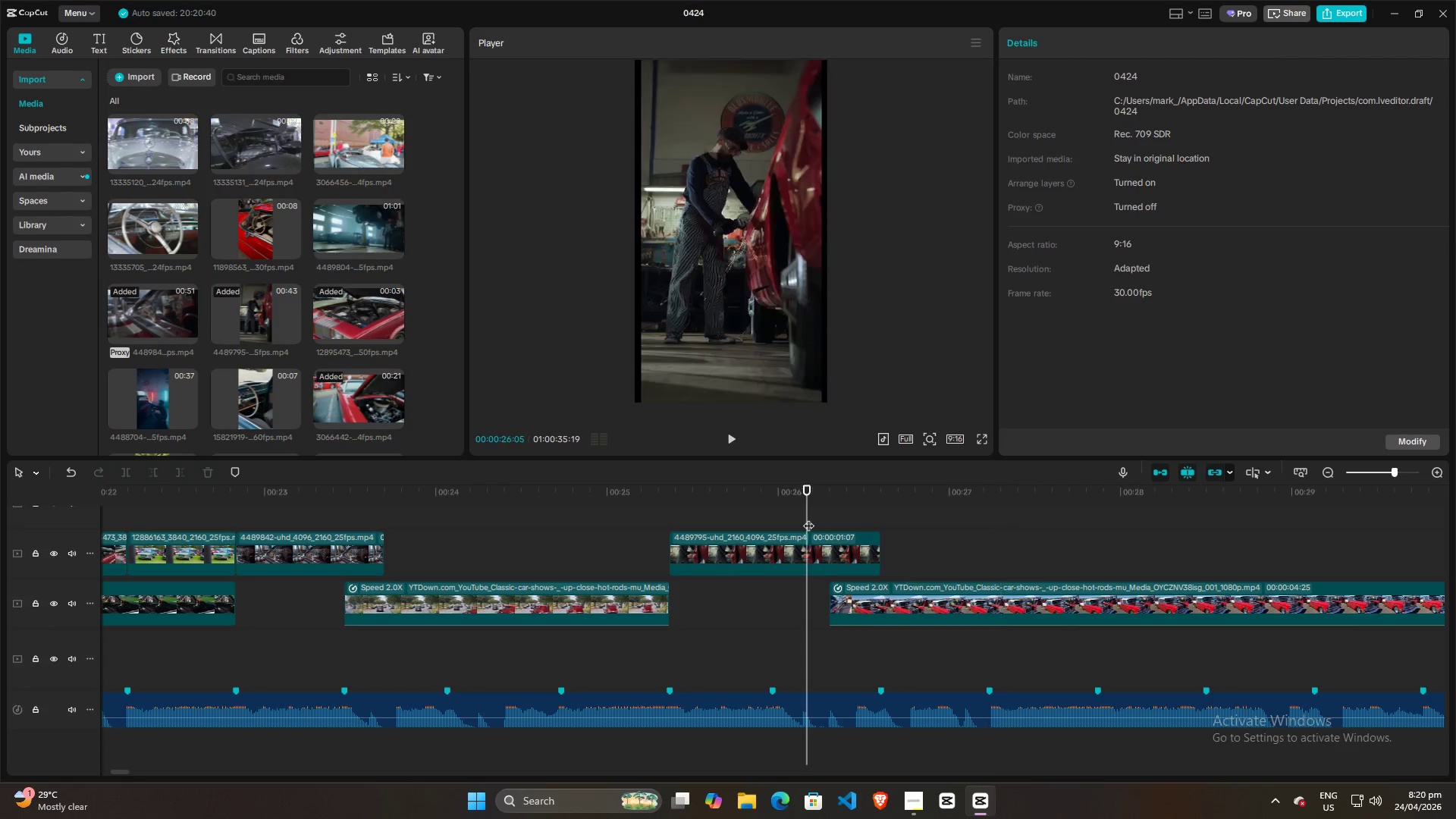 
key(Space)
 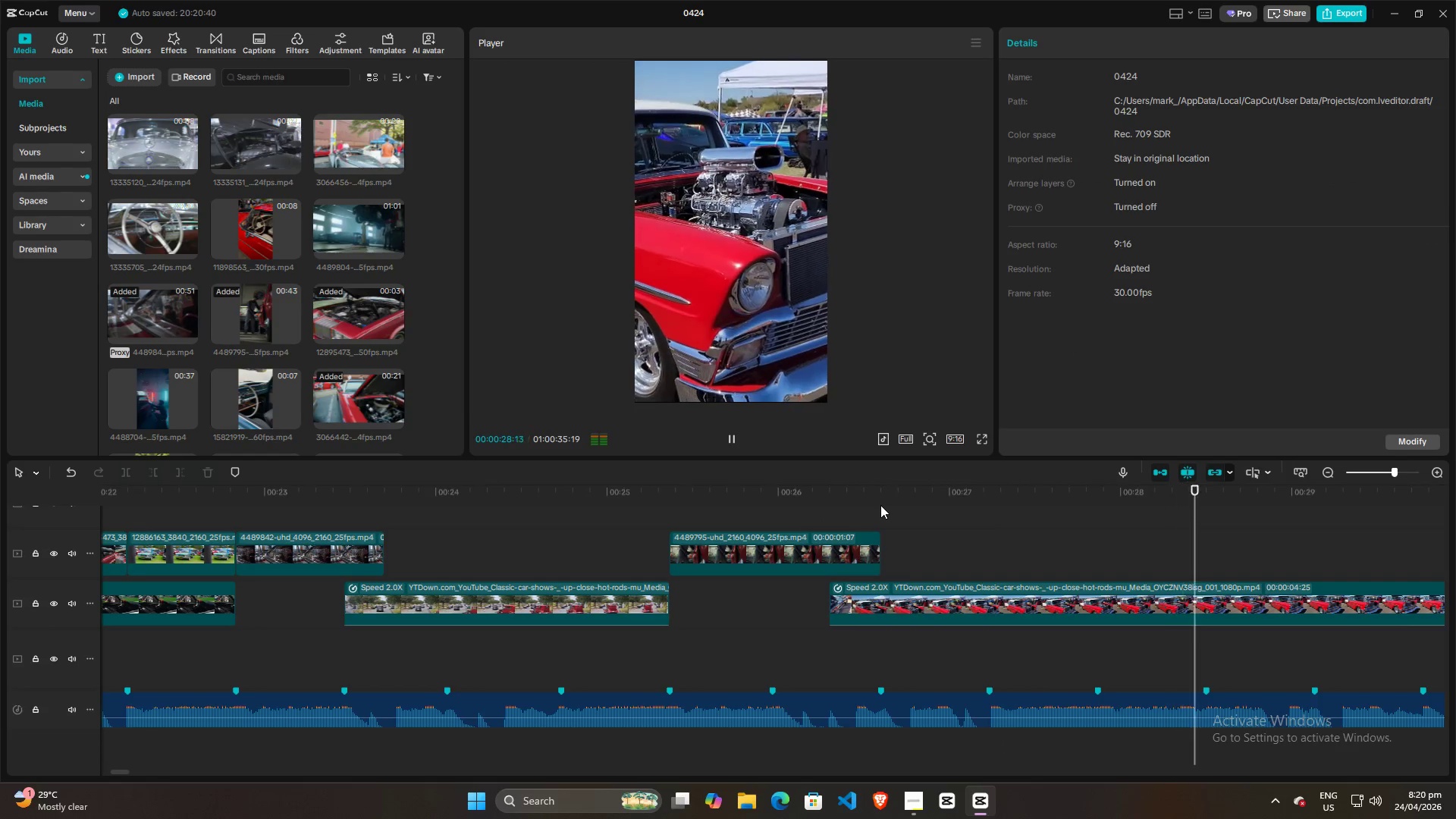 
hold_key(key=ControlLeft, duration=0.34)
 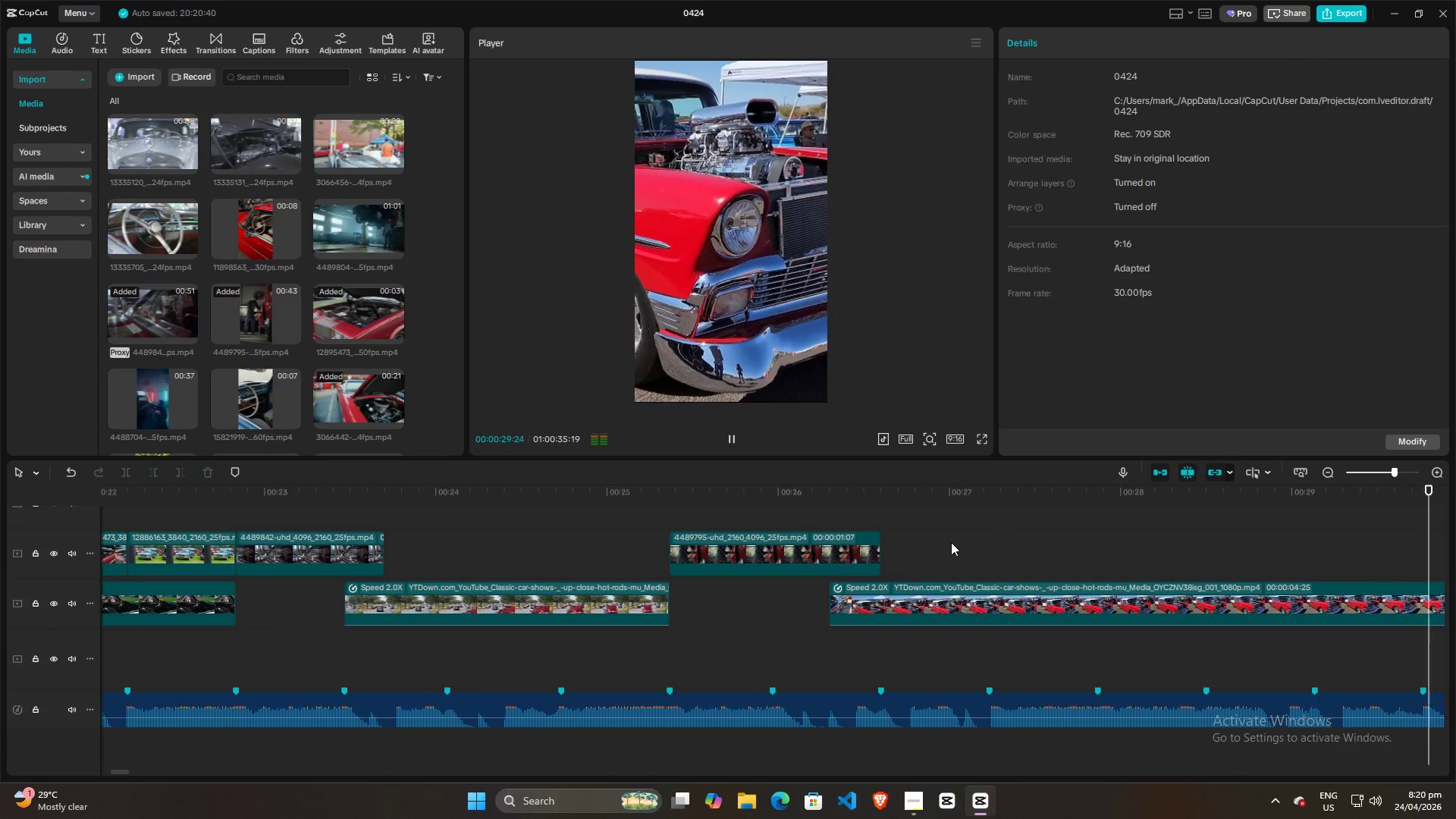 
key(Space)
 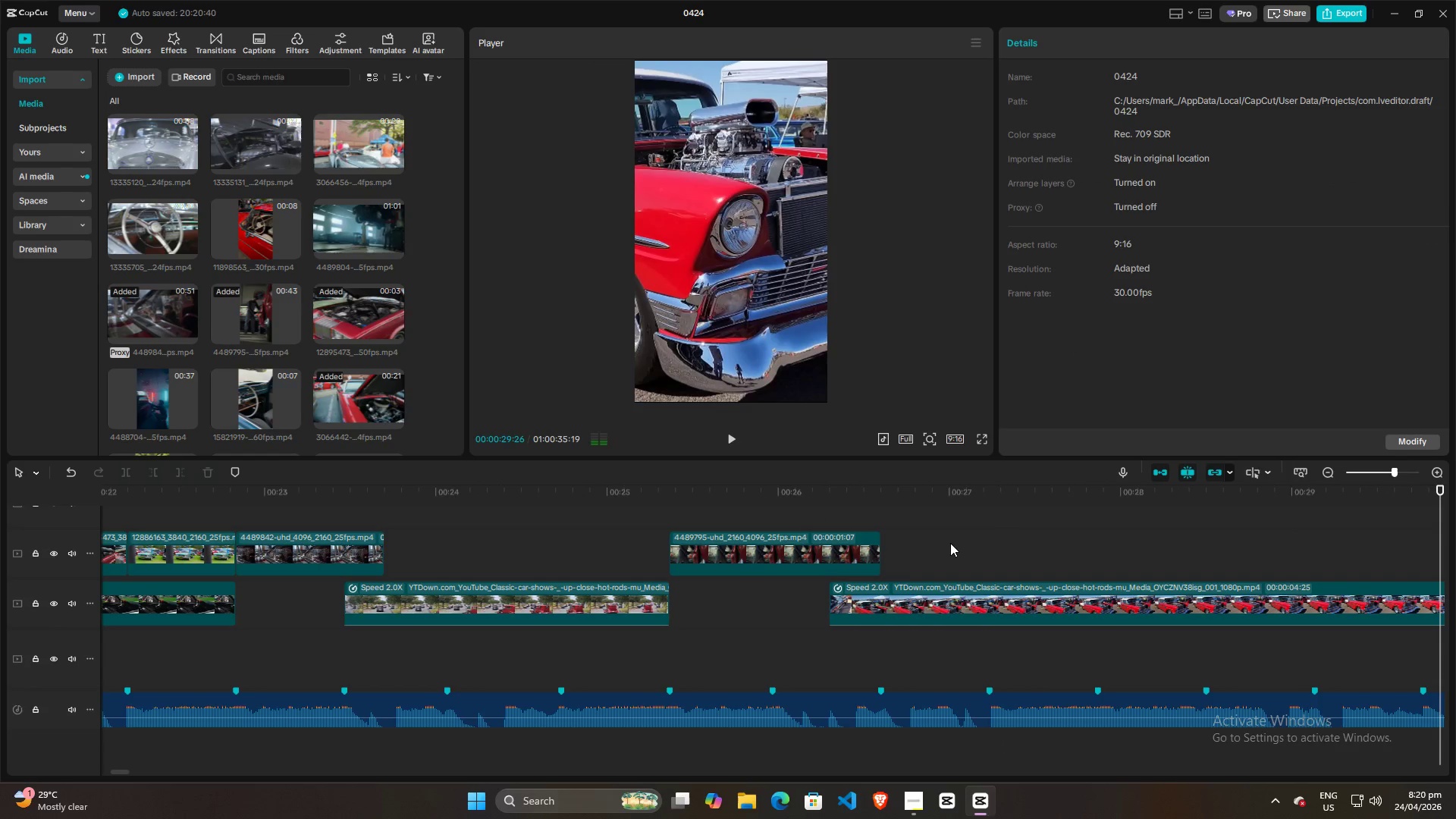 
hold_key(key=ControlLeft, duration=0.8)
scroll: coordinate [950, 543], scroll_direction: down, amount: 4.0
 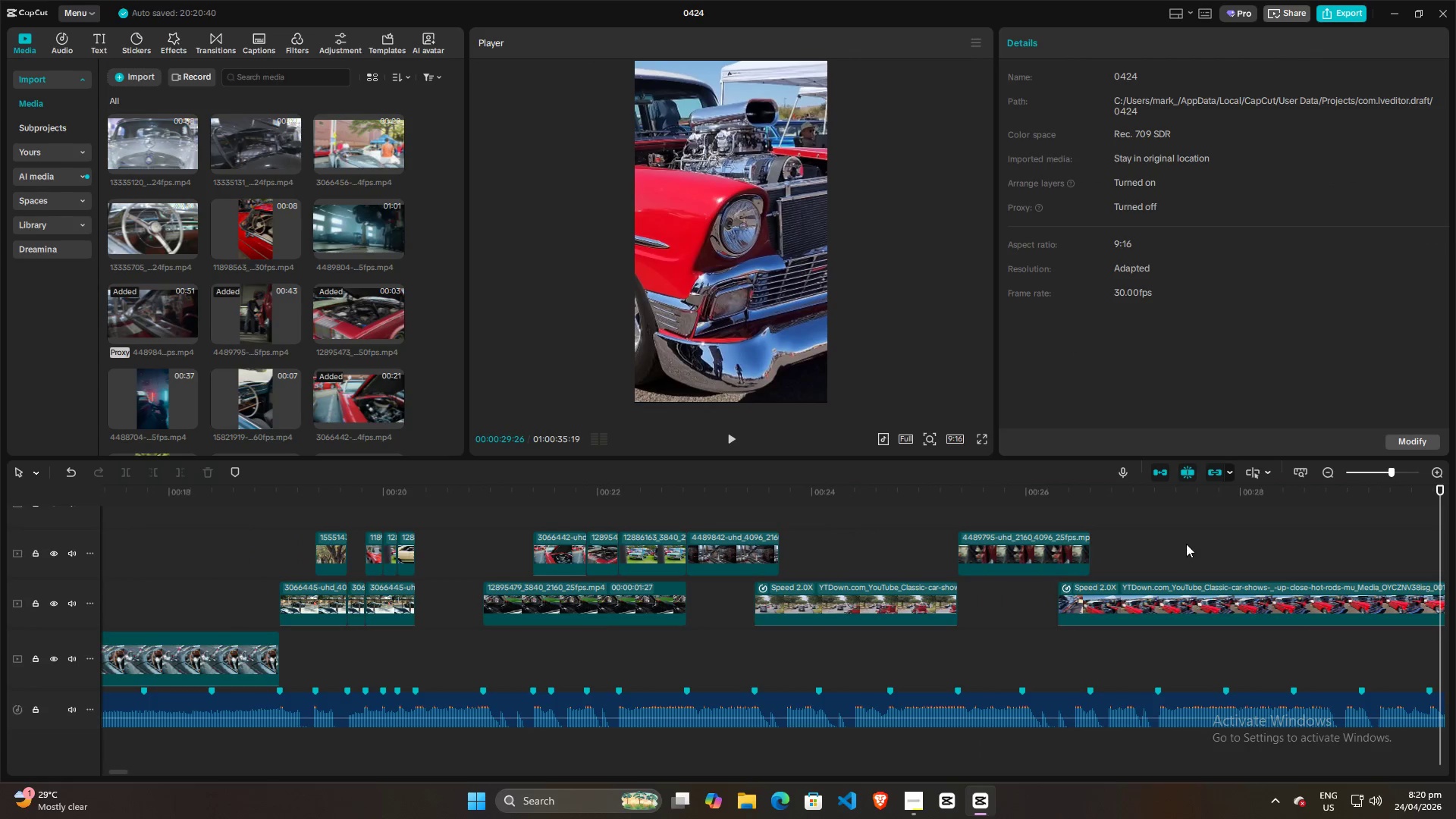 
left_click([1193, 542])
 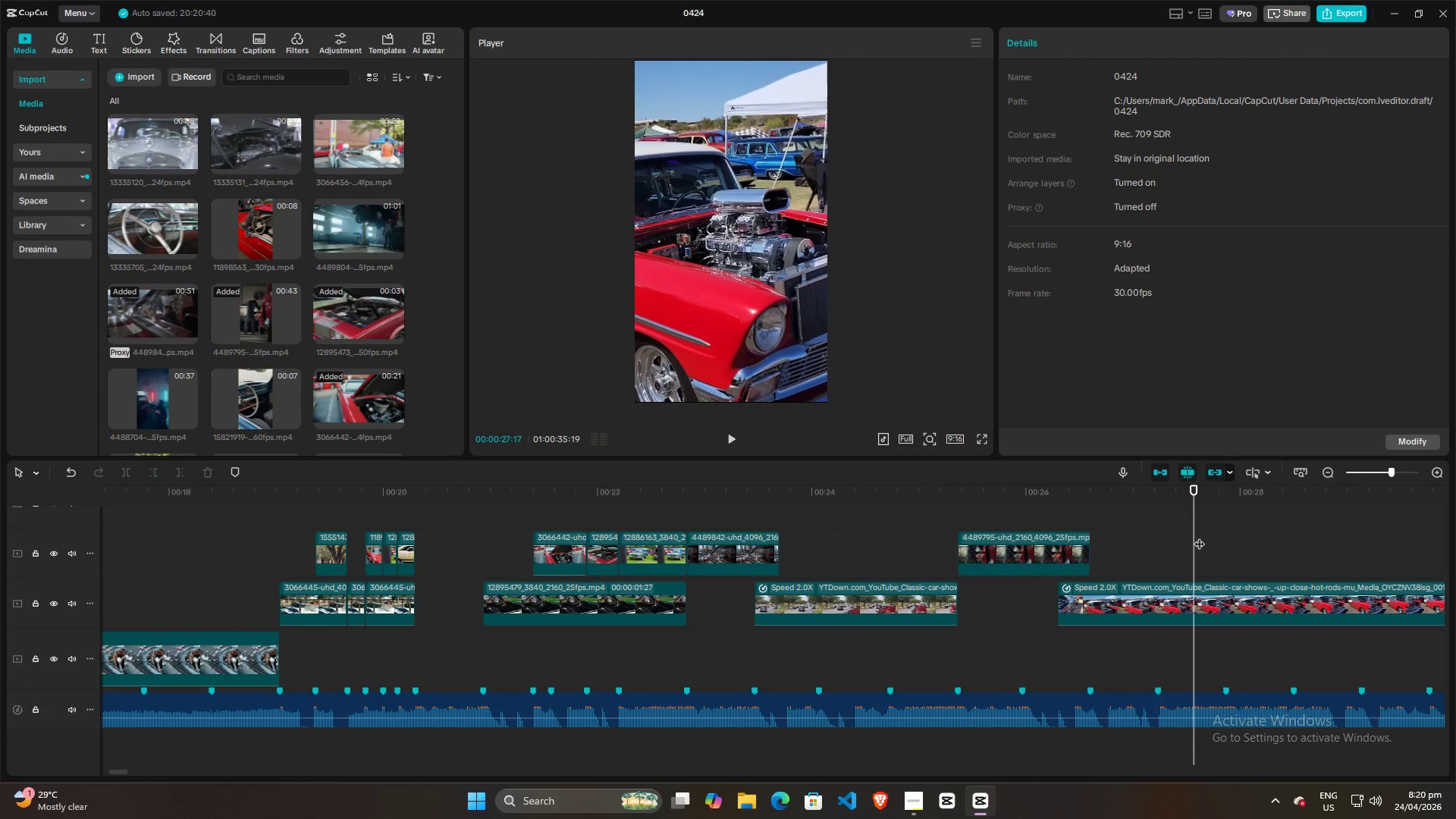 
left_click_drag(start_coordinate=[1196, 536], to_coordinate=[781, 519])
 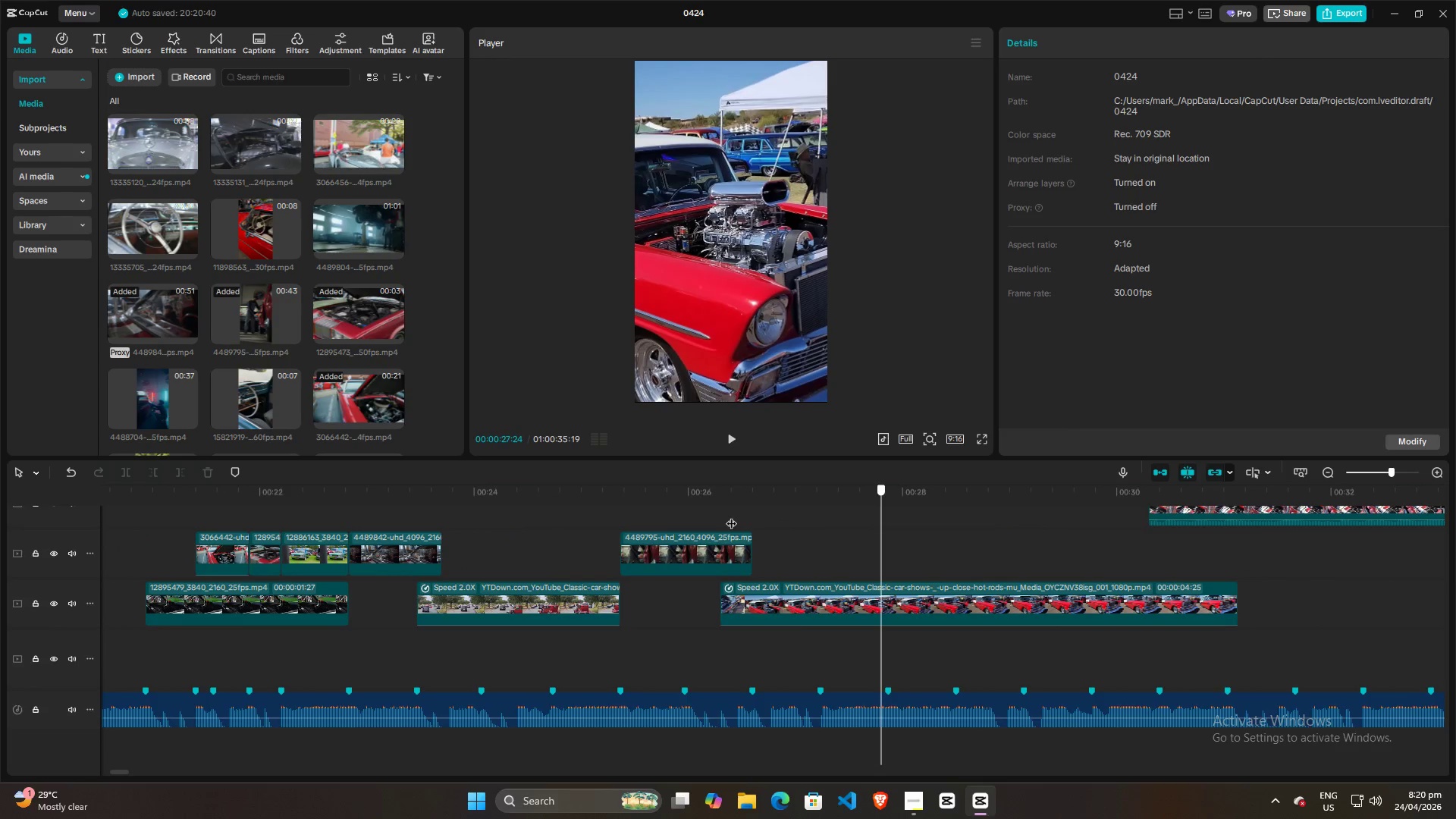 
left_click([731, 516])
 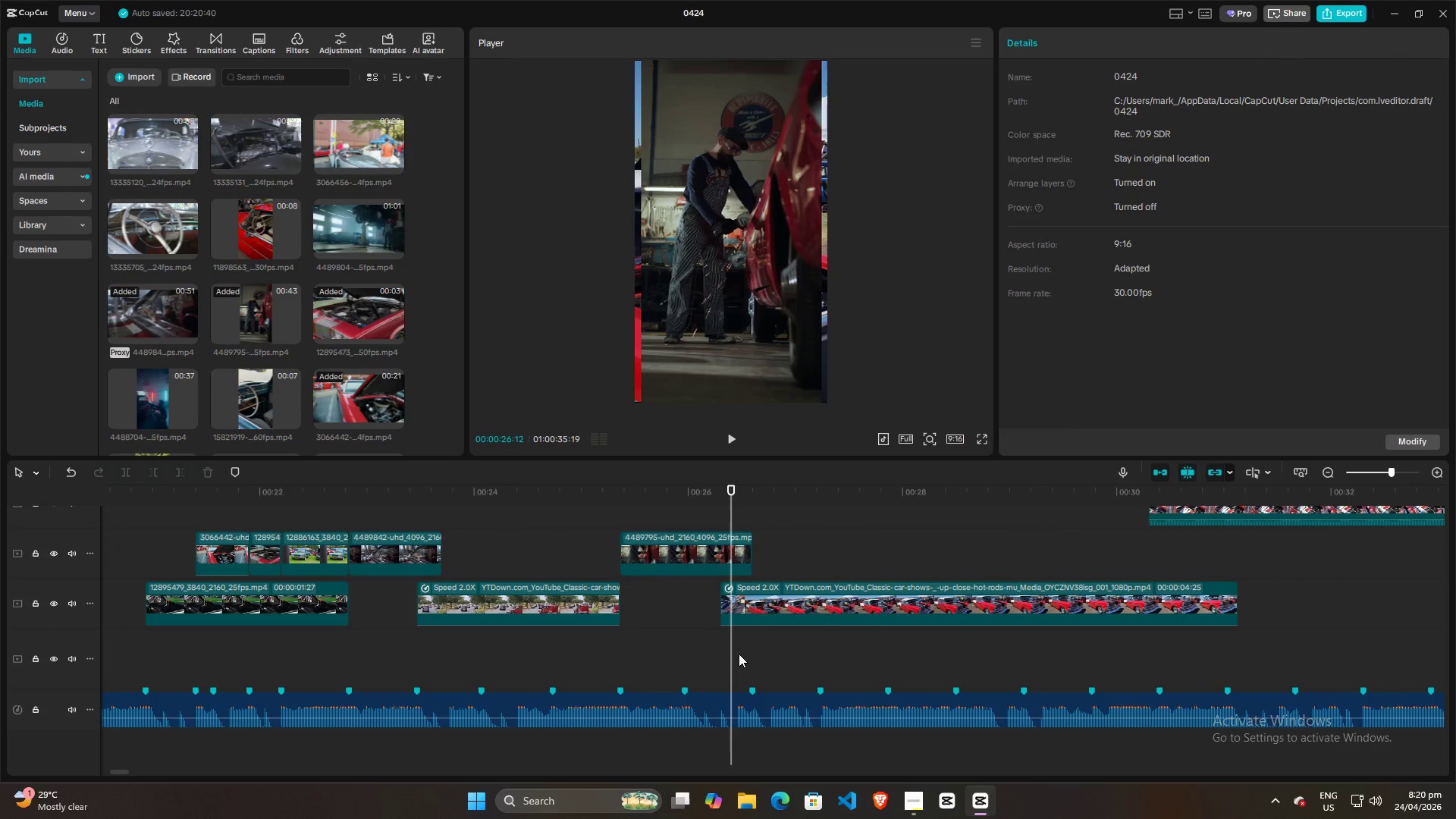 
wait(5.92)
 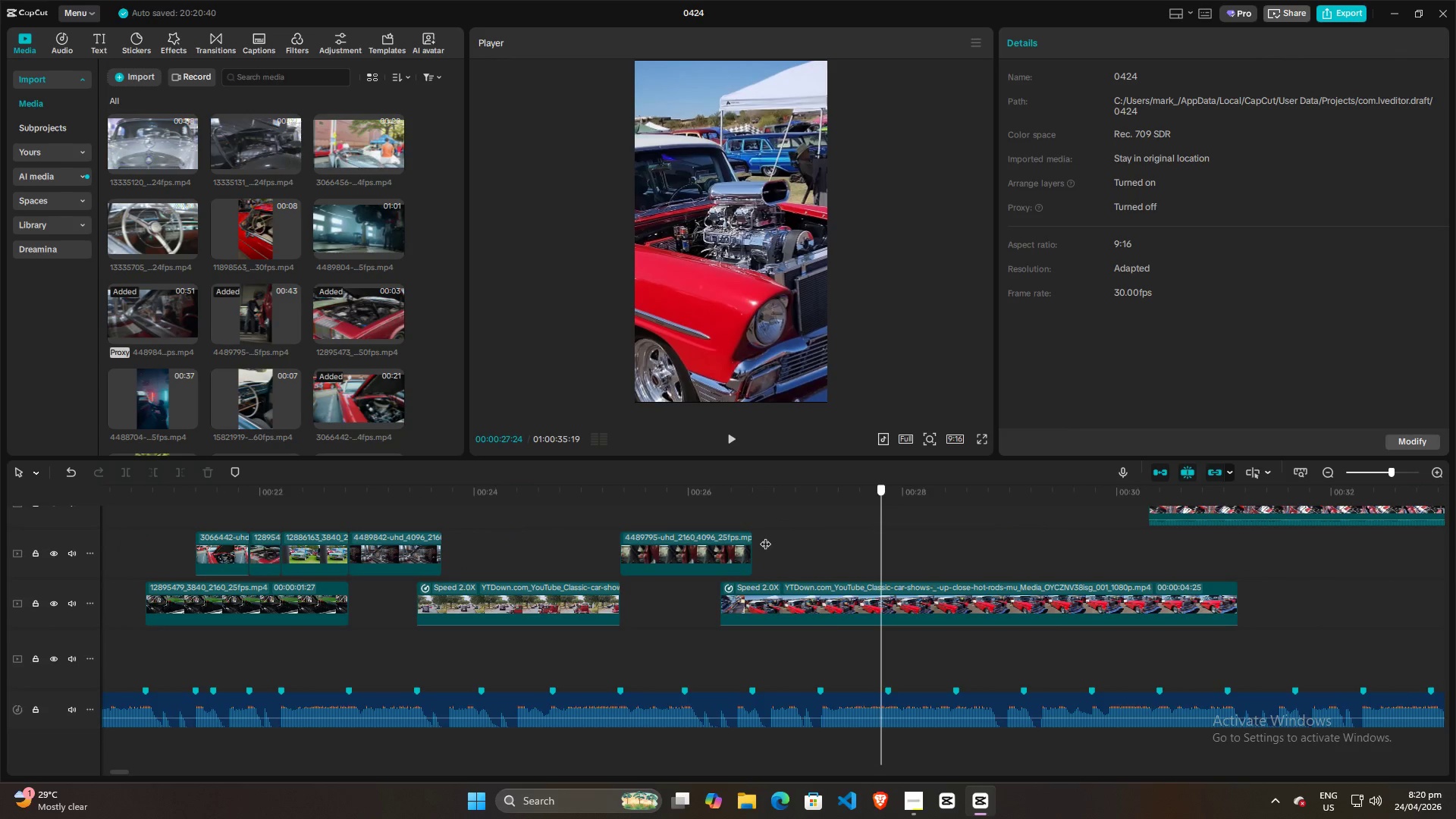 
left_click([759, 247])
 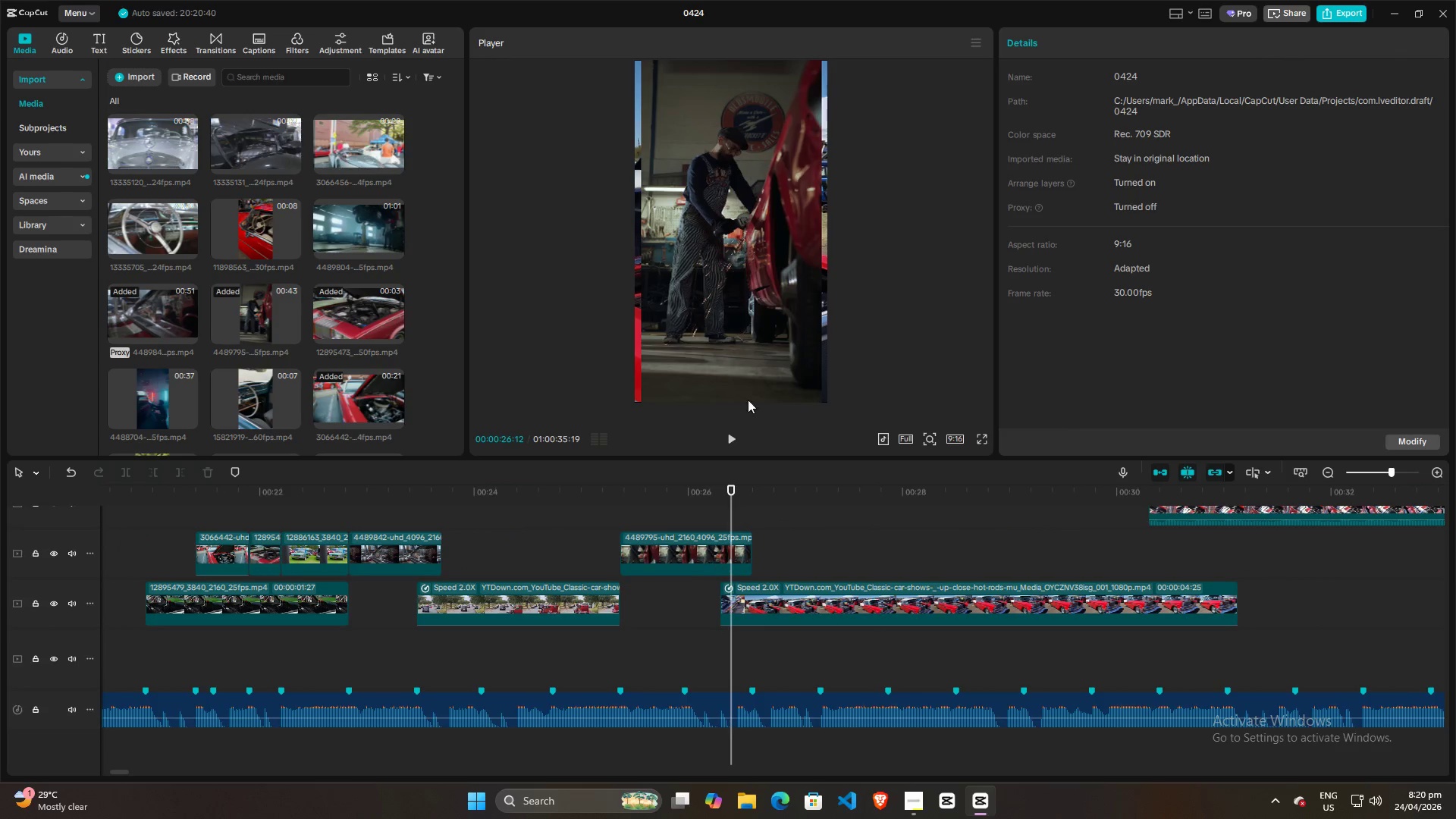 
left_click([753, 250])
 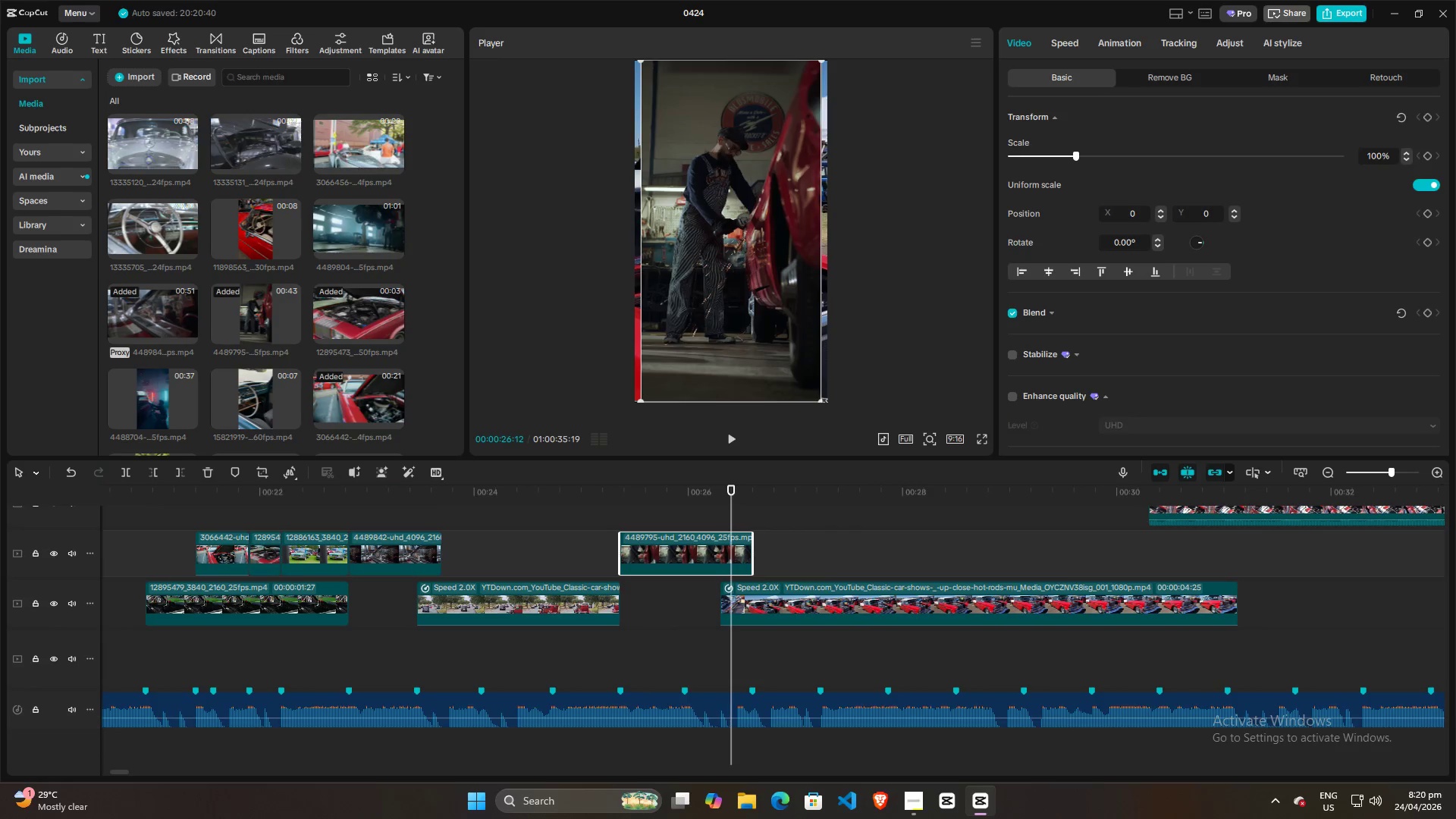 
left_click_drag(start_coordinate=[822, 402], to_coordinate=[839, 414])
 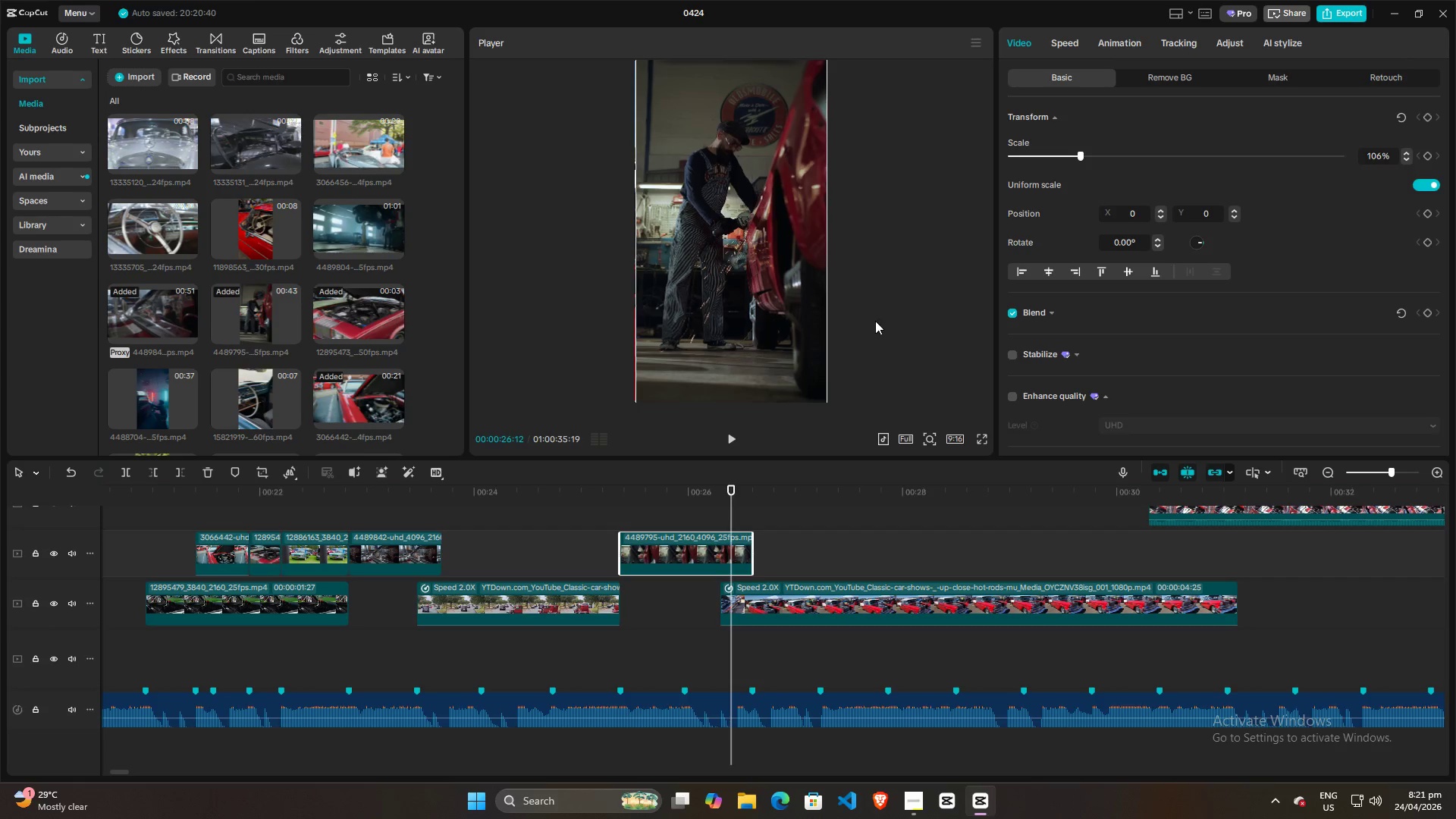 
left_click([875, 321])
 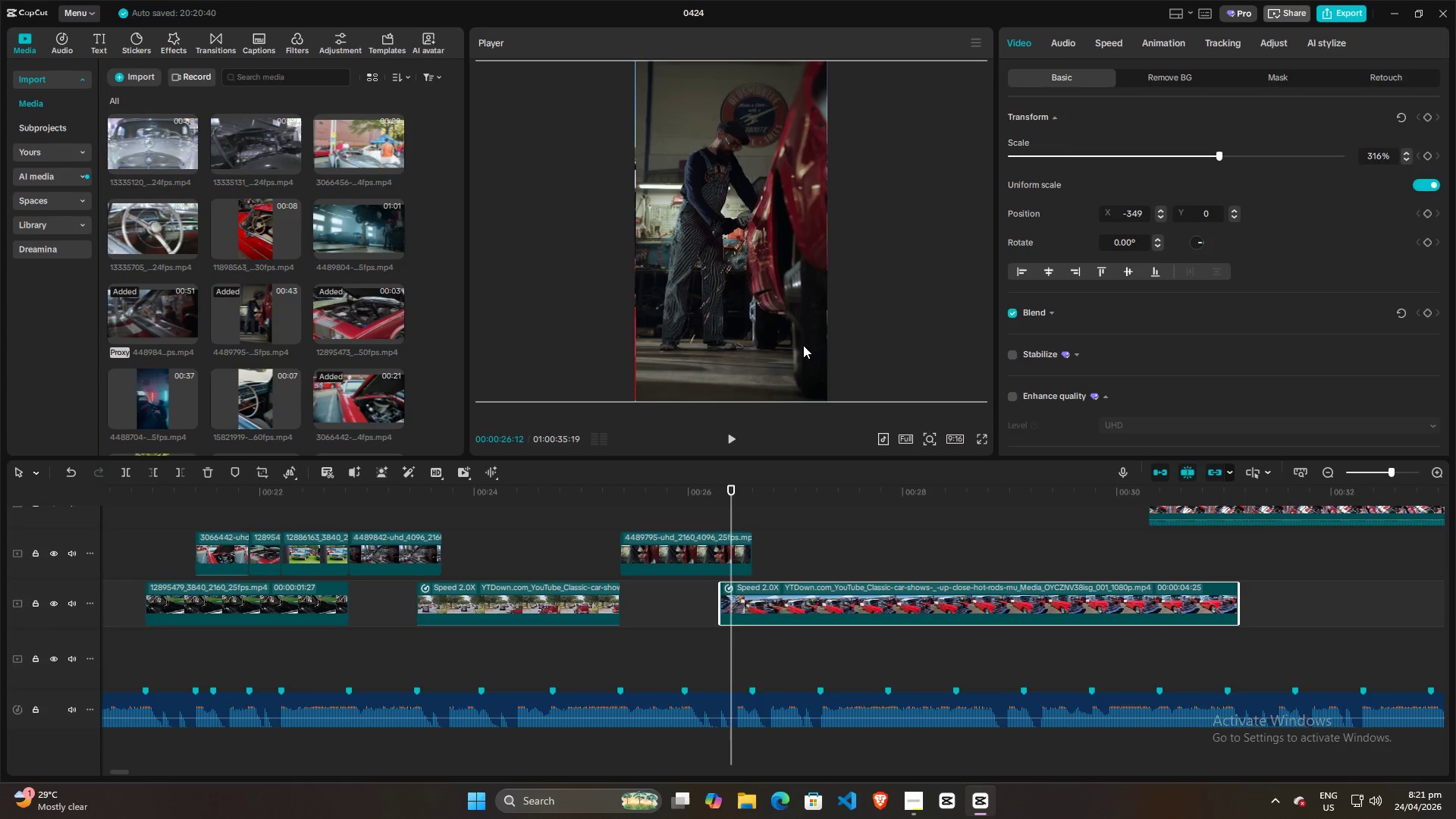 
left_click([764, 325])
 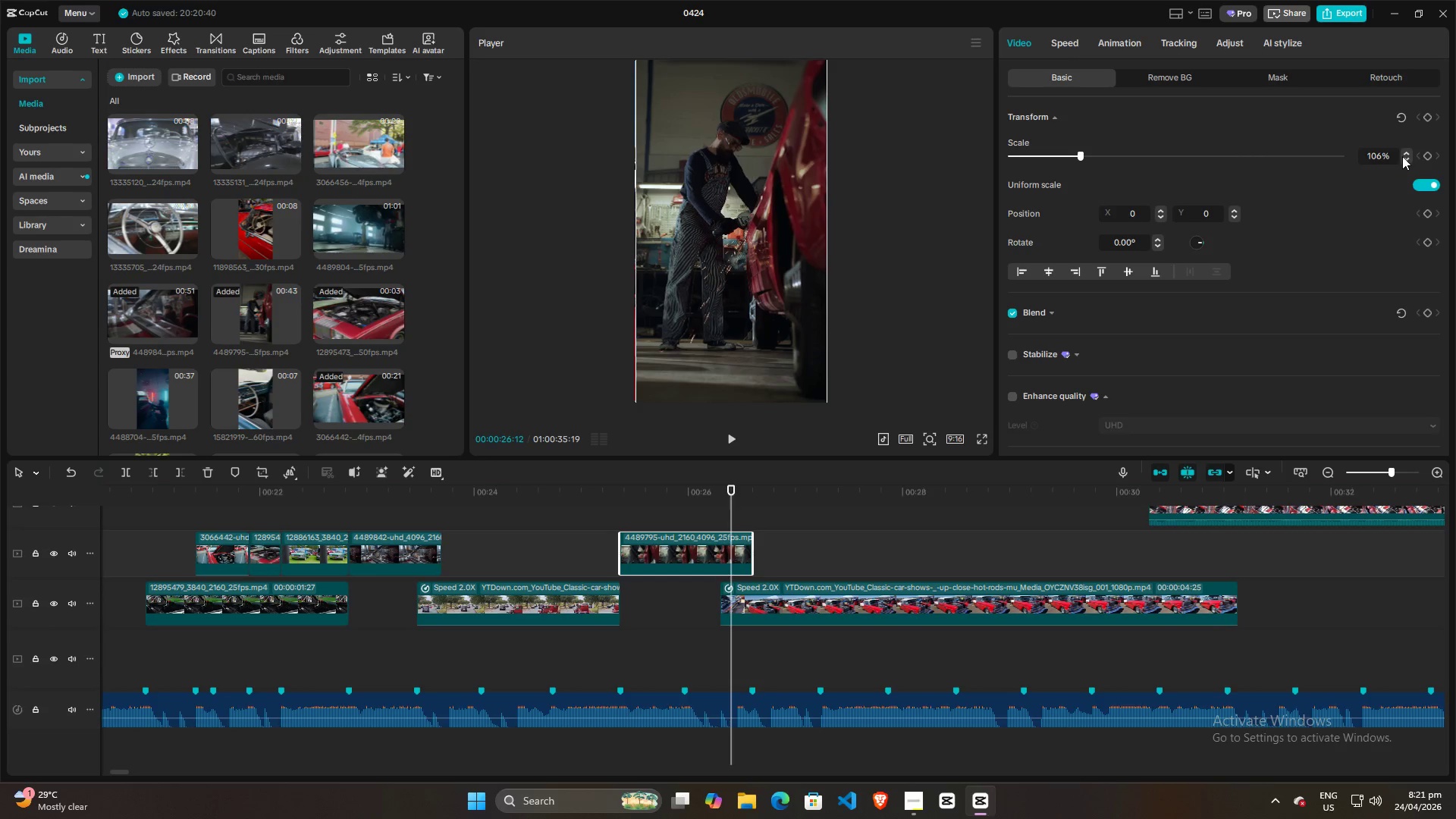 
left_click([1407, 152])
 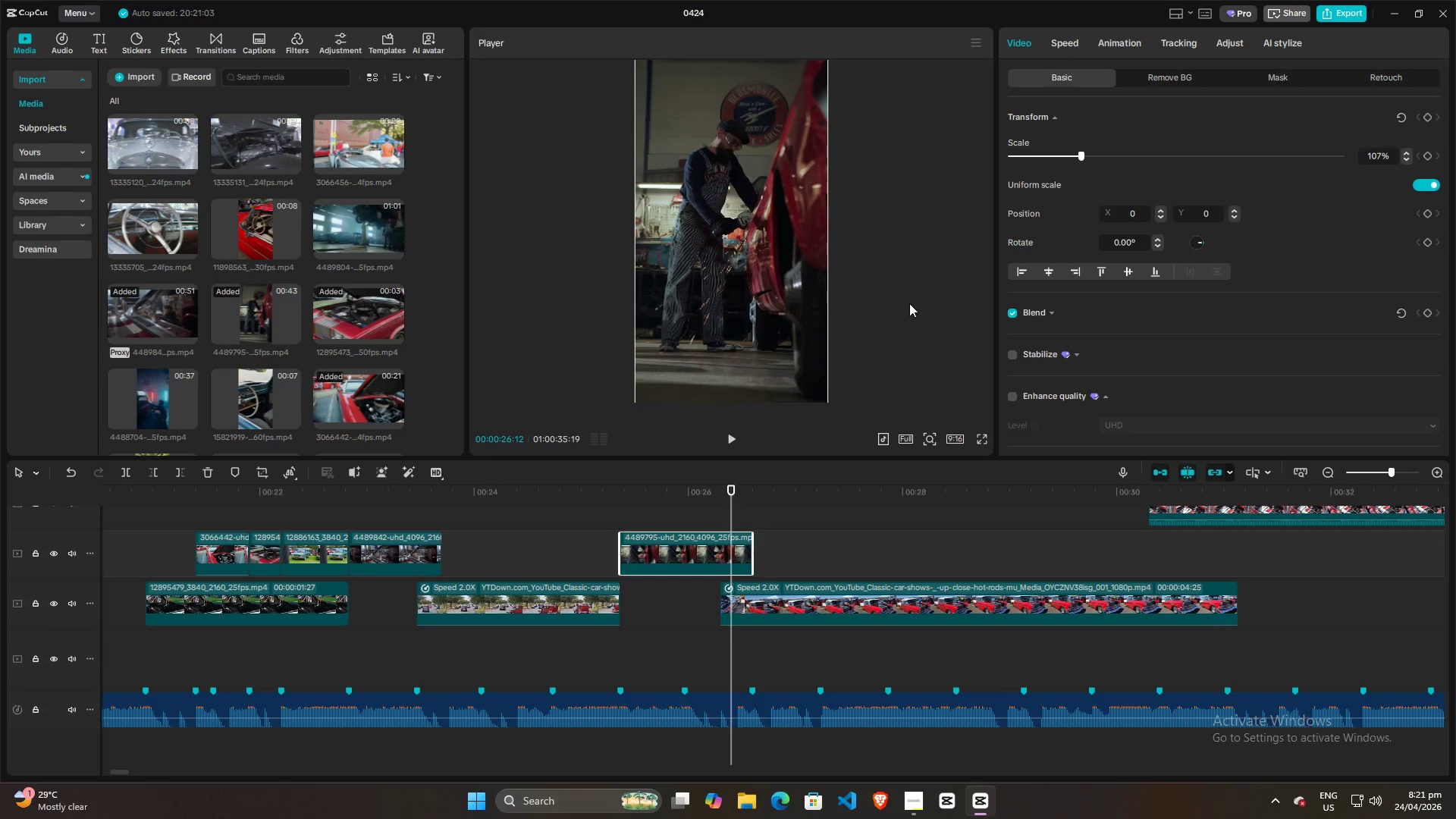 
left_click([868, 311])
 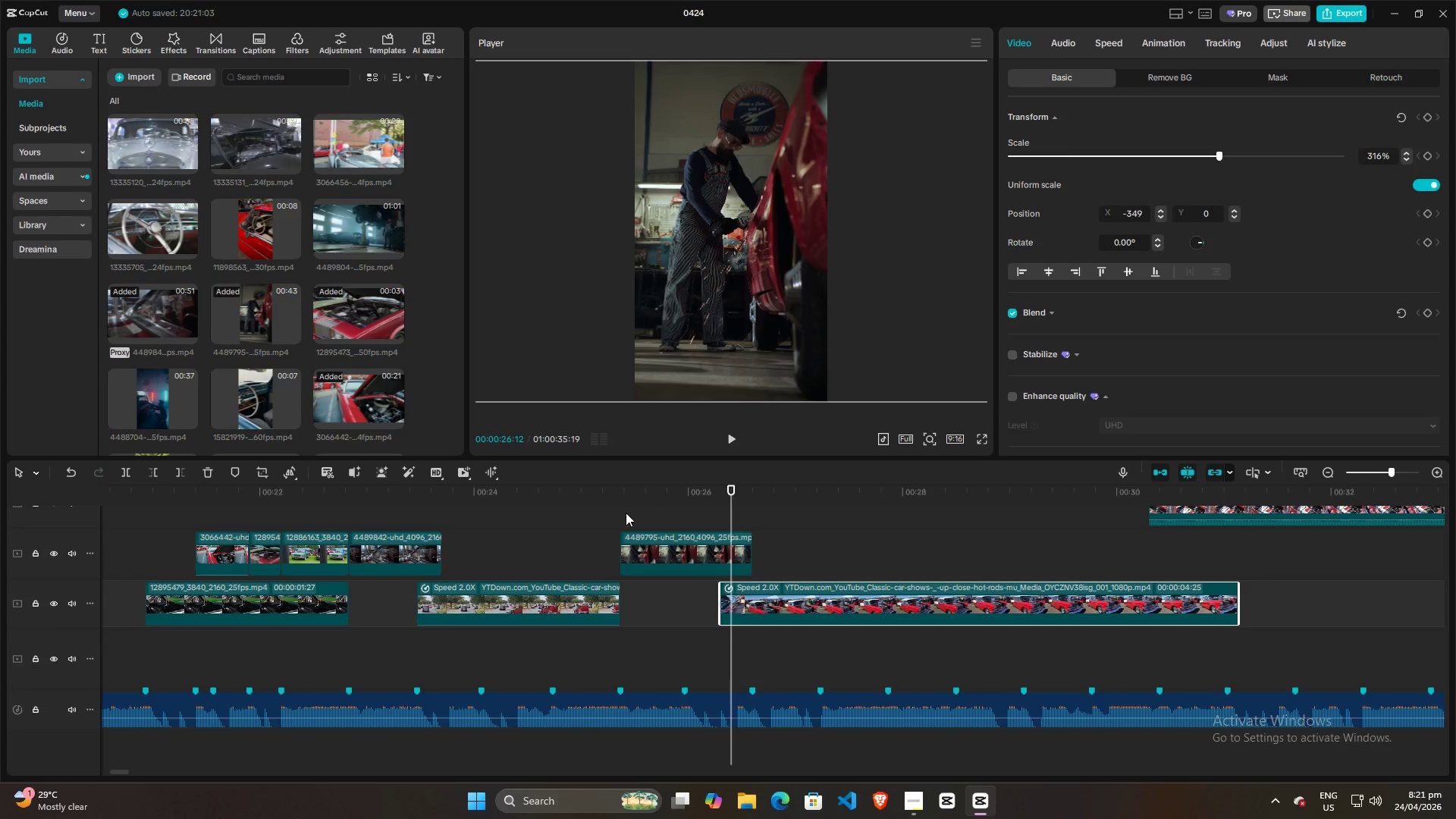 
left_click([598, 528])
 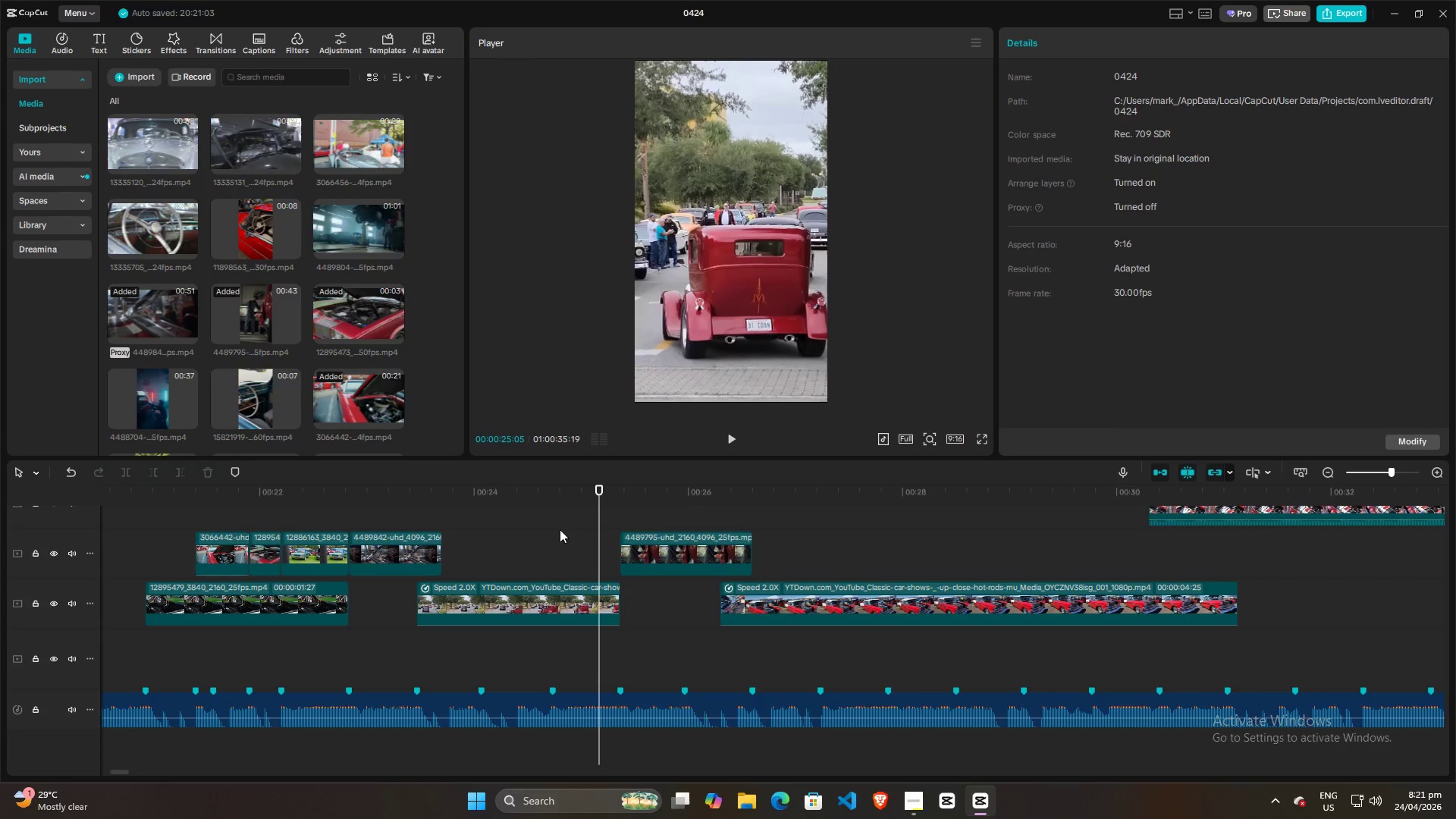 
left_click([527, 532])
 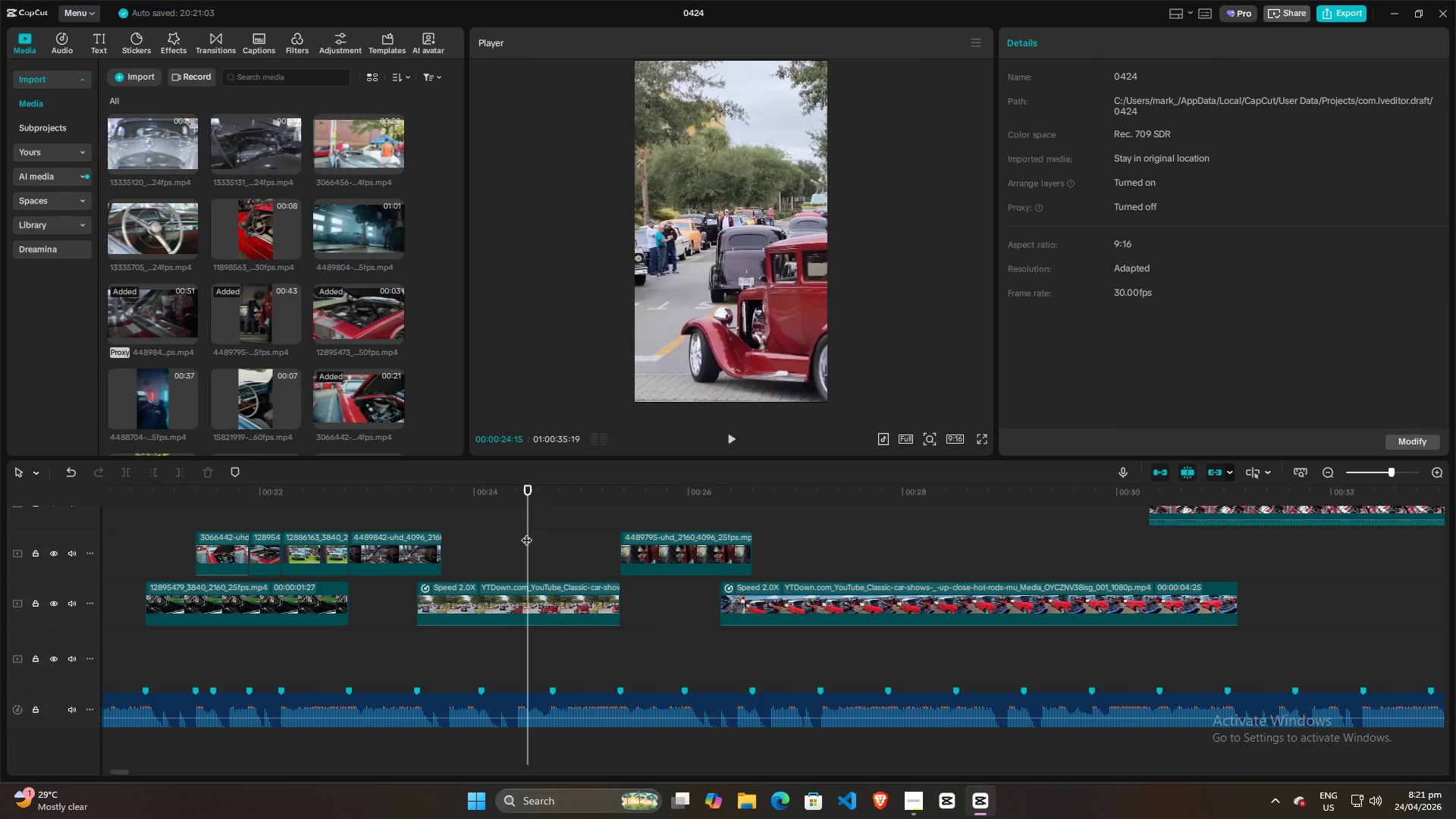 
key(Space)
 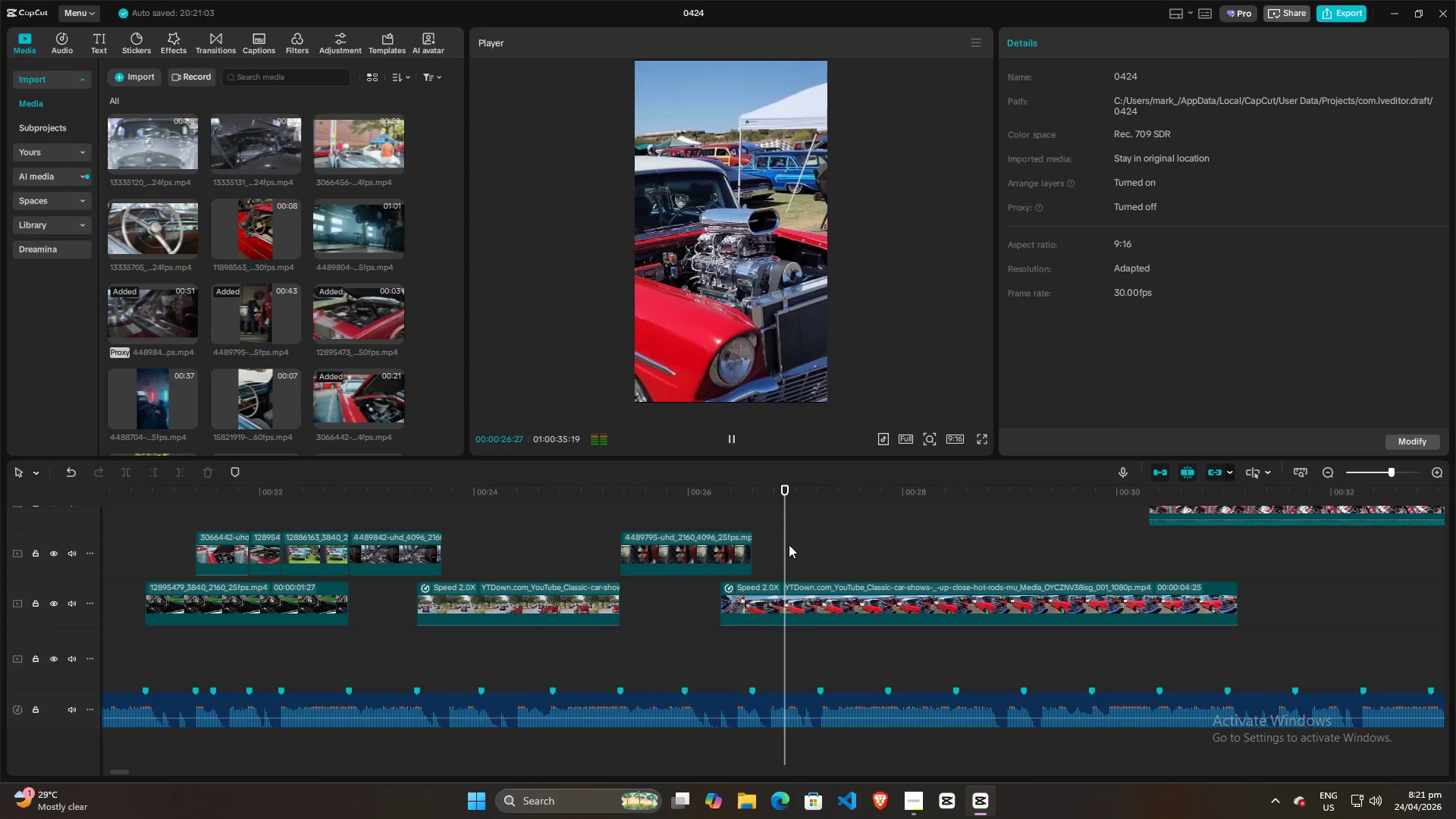 
key(Space)
 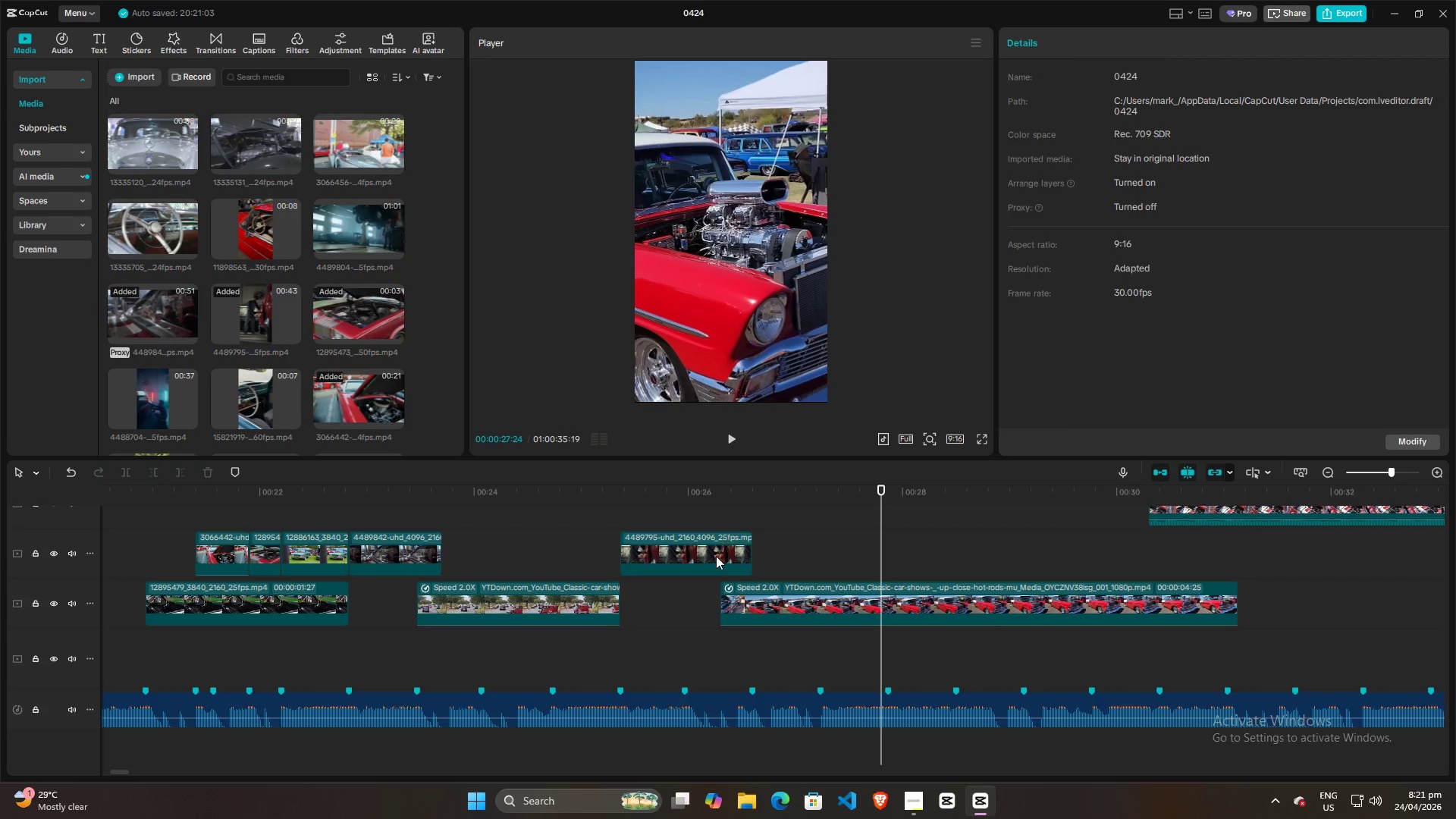 
left_click([697, 648])
 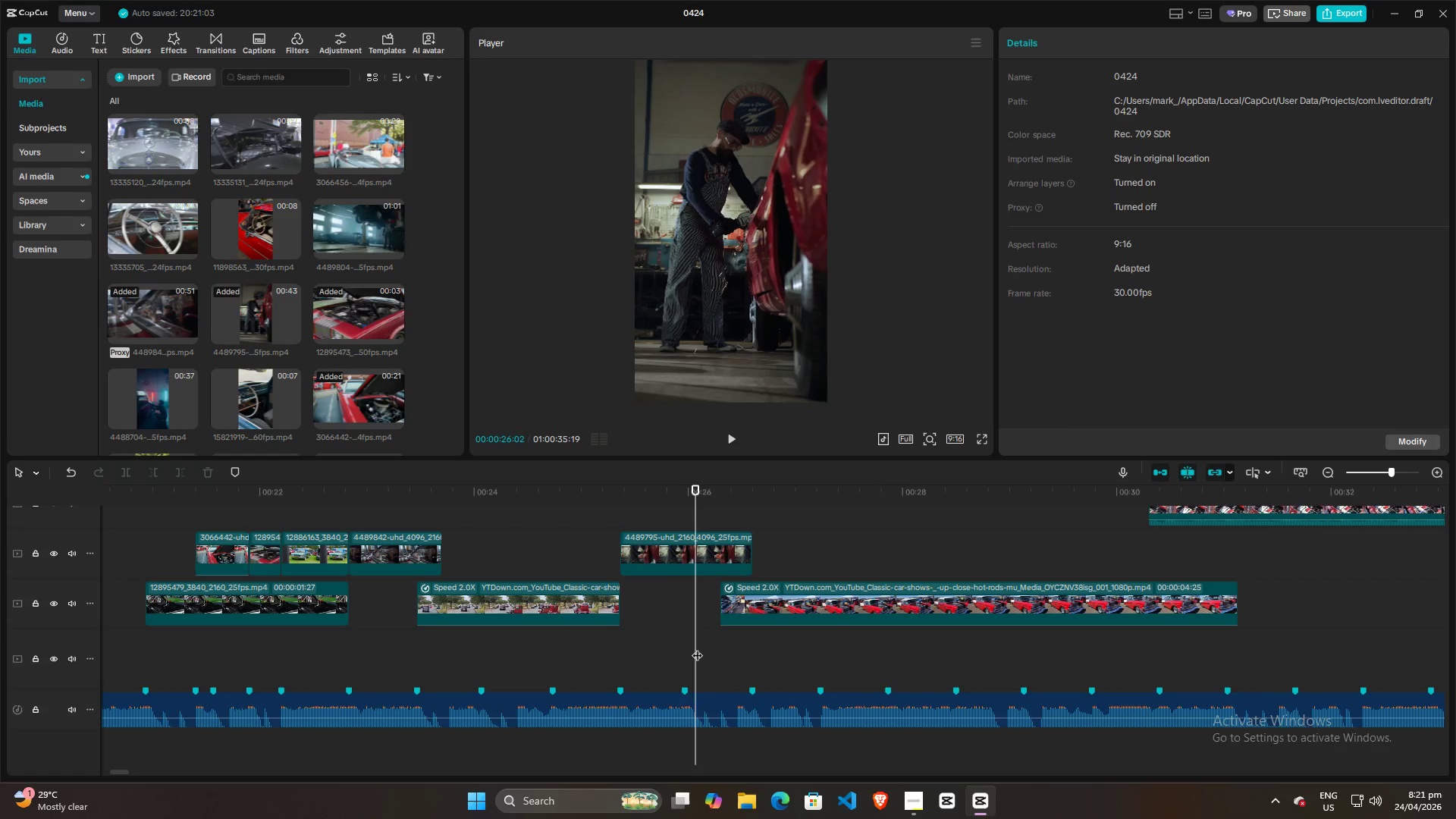 
key(Space)
 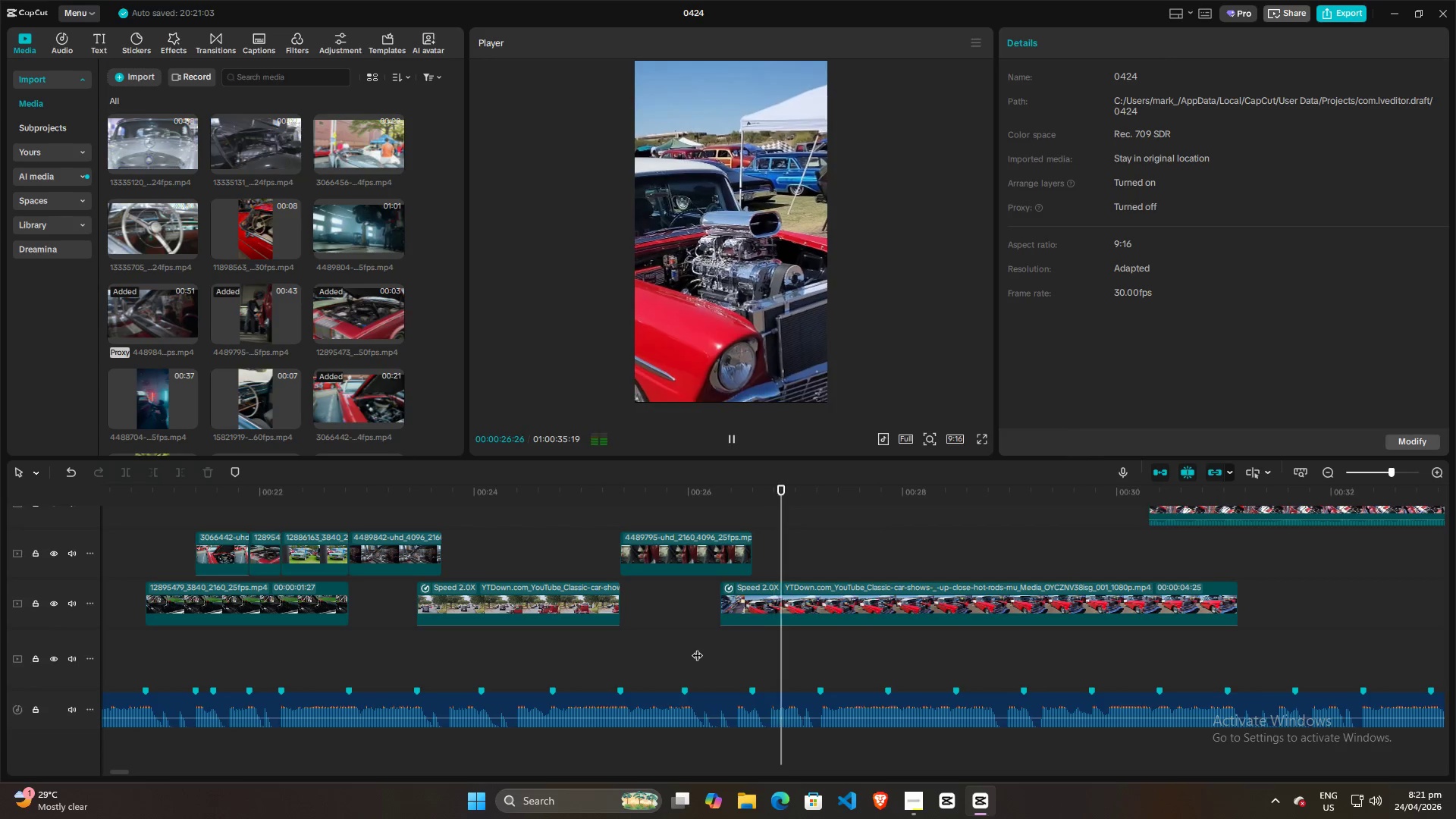 
key(Space)
 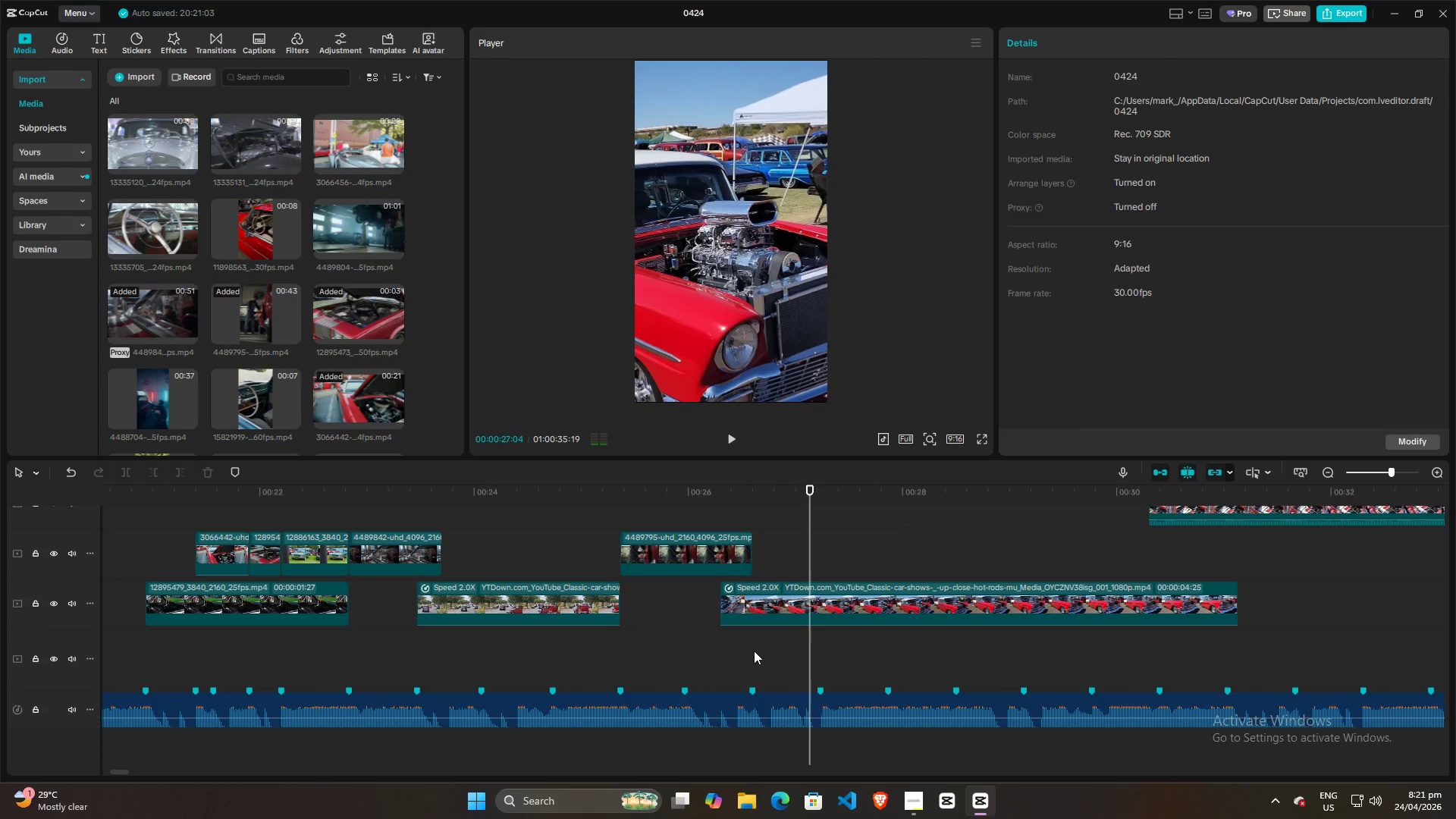 
hold_key(key=ControlLeft, duration=1.22)
scroll: coordinate [755, 651], scroll_direction: up, amount: 11.0
 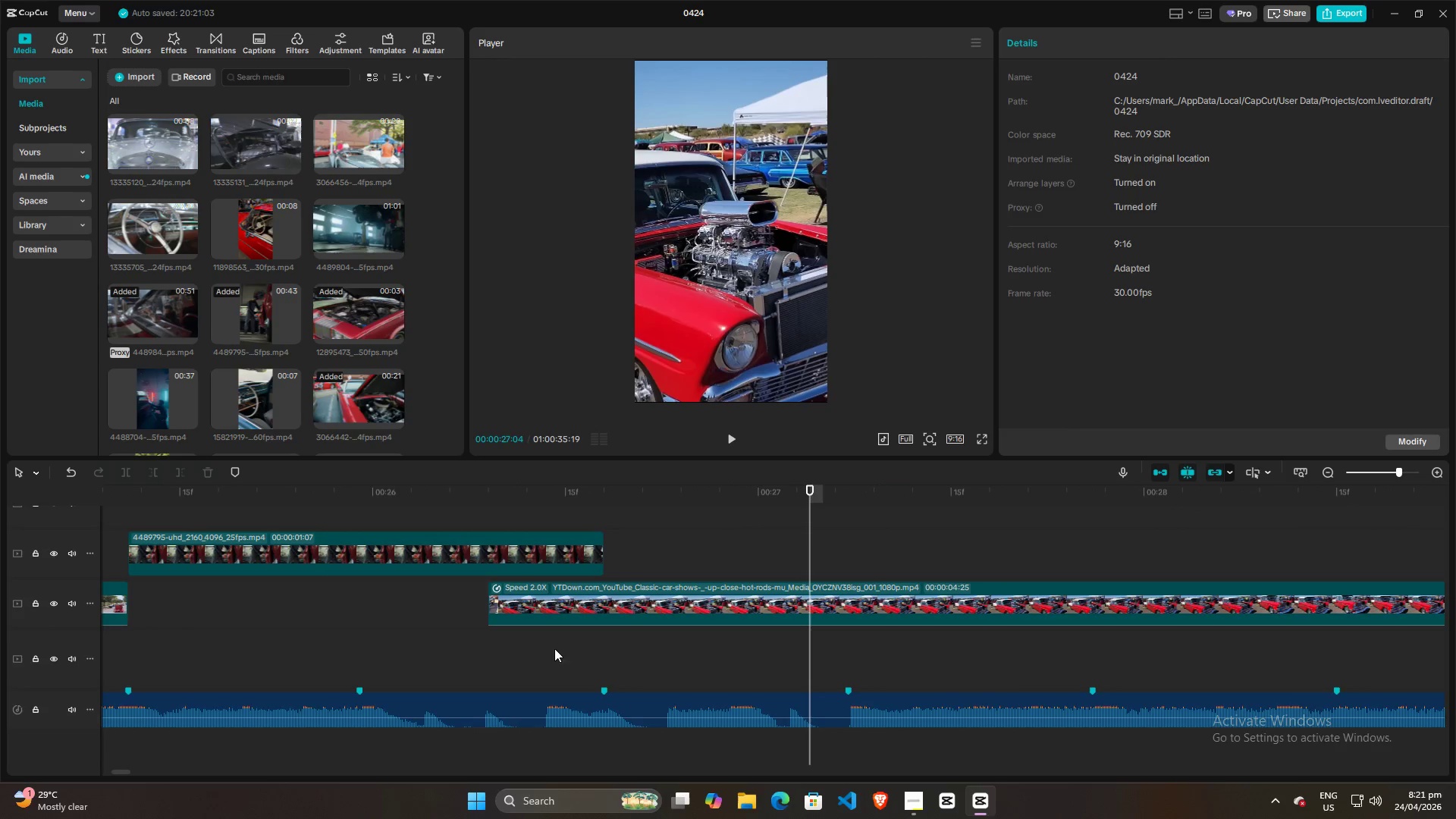 
left_click([537, 648])
 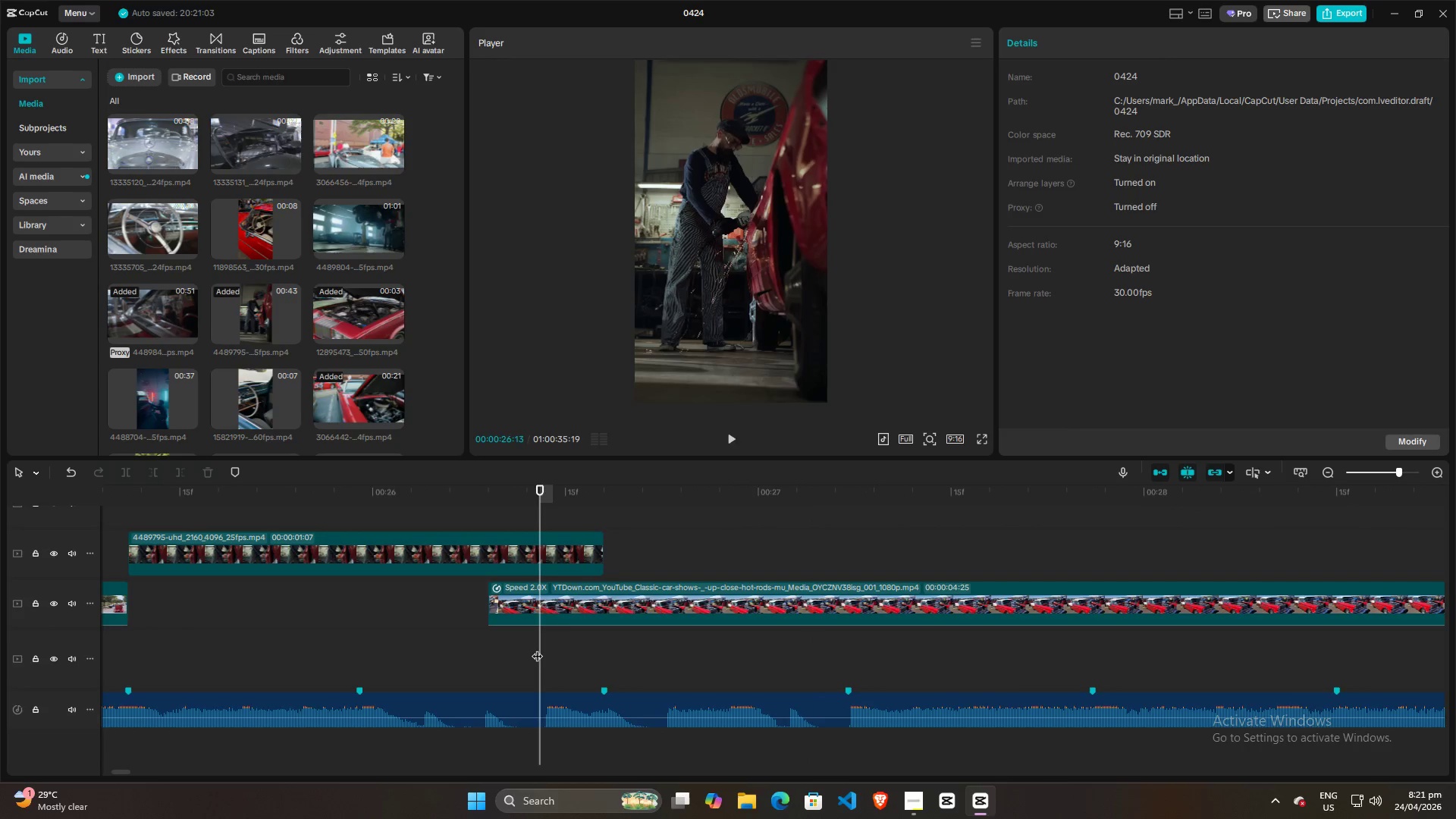 
key(Space)
 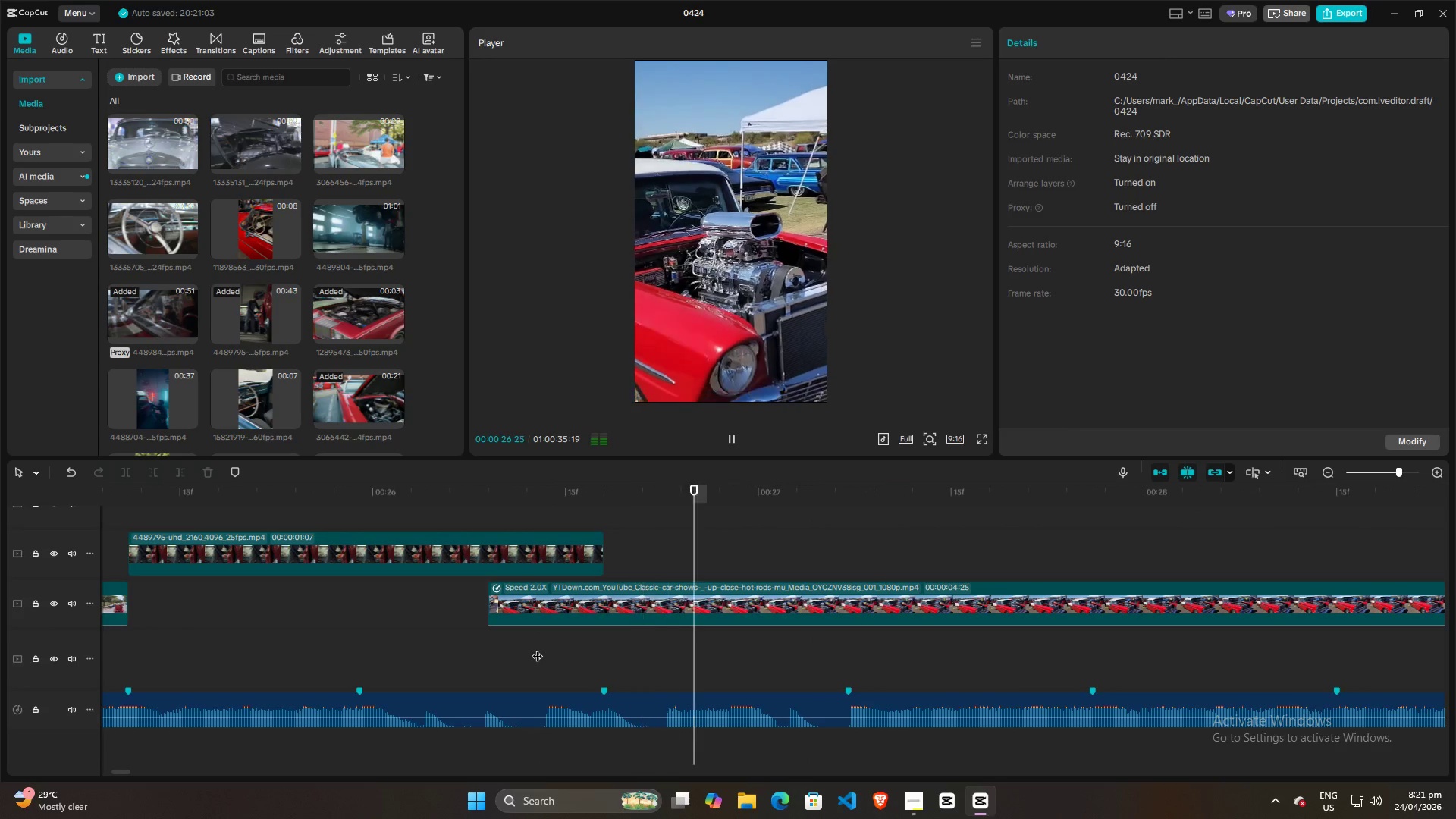 
key(Space)
 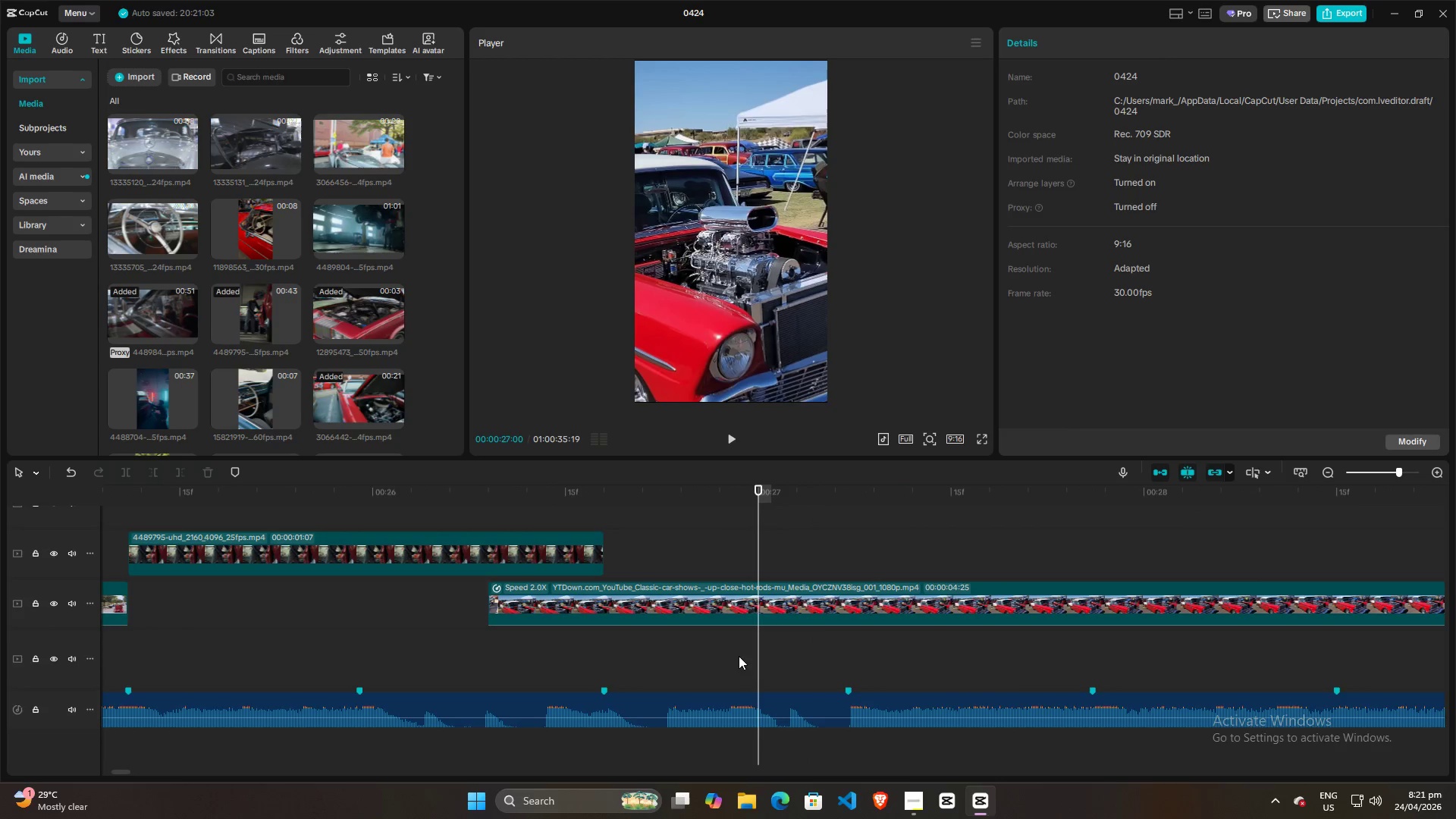 
key(Space)
 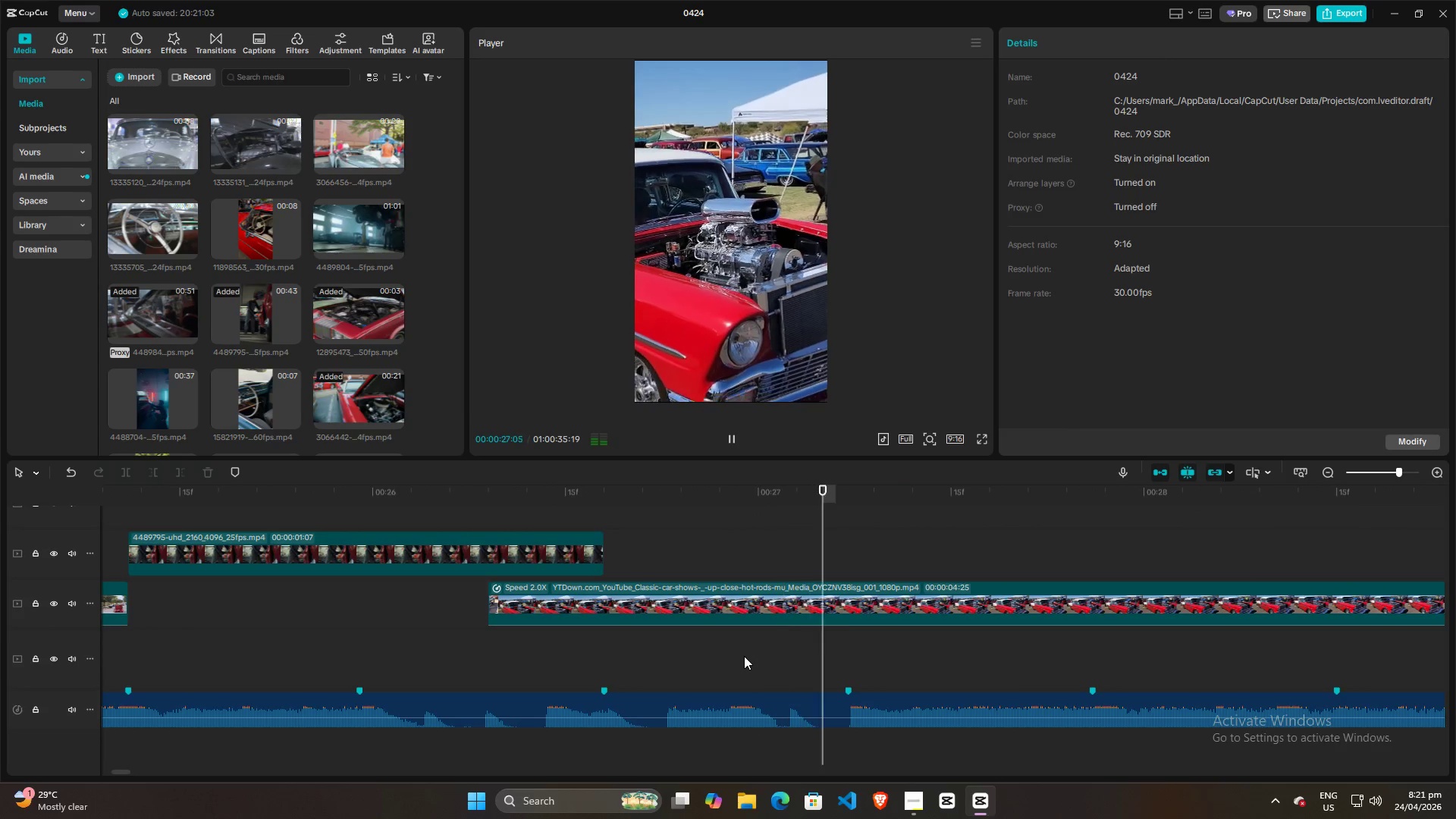 
key(Space)
 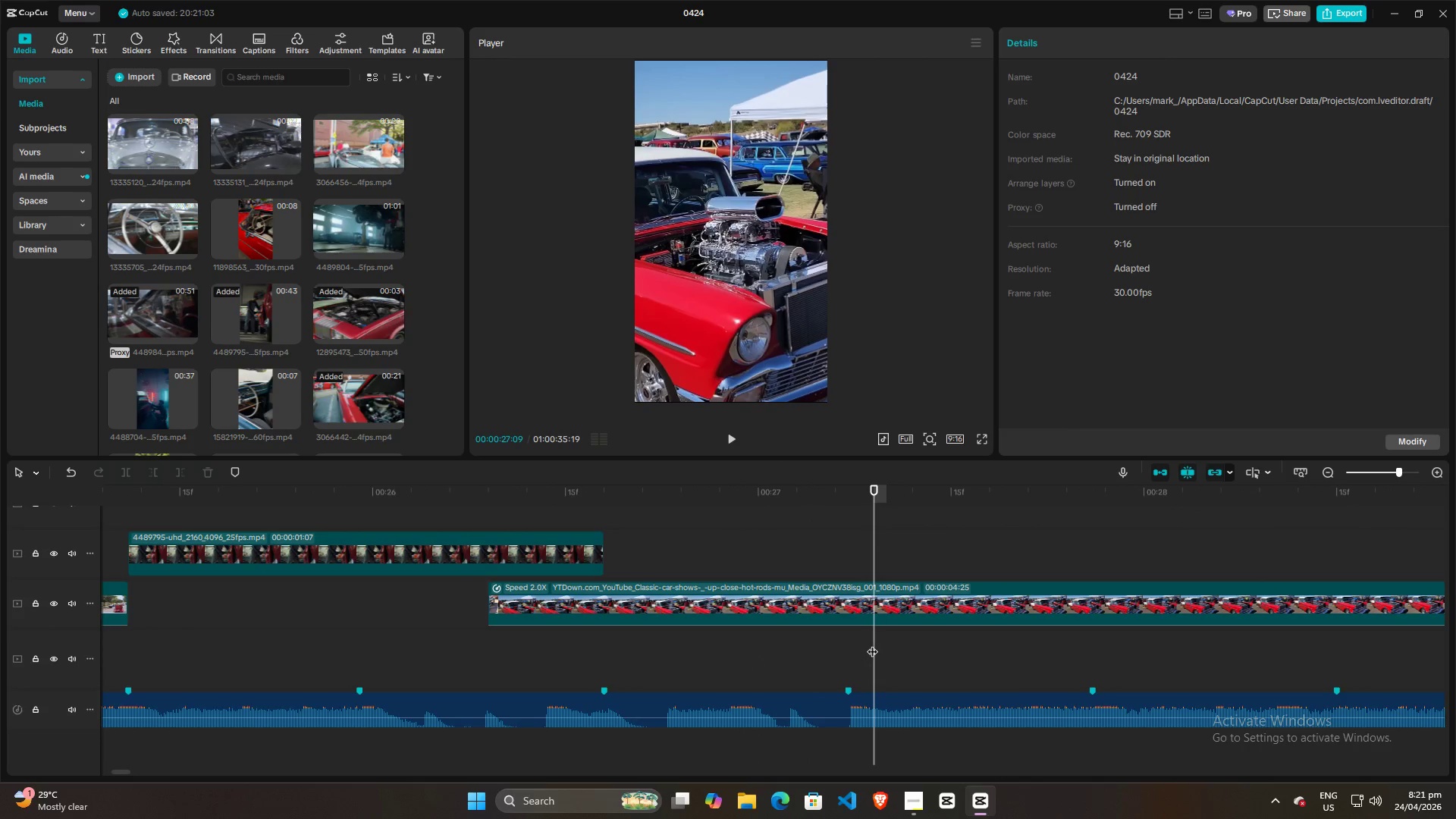 
left_click_drag(start_coordinate=[872, 644], to_coordinate=[855, 646])
 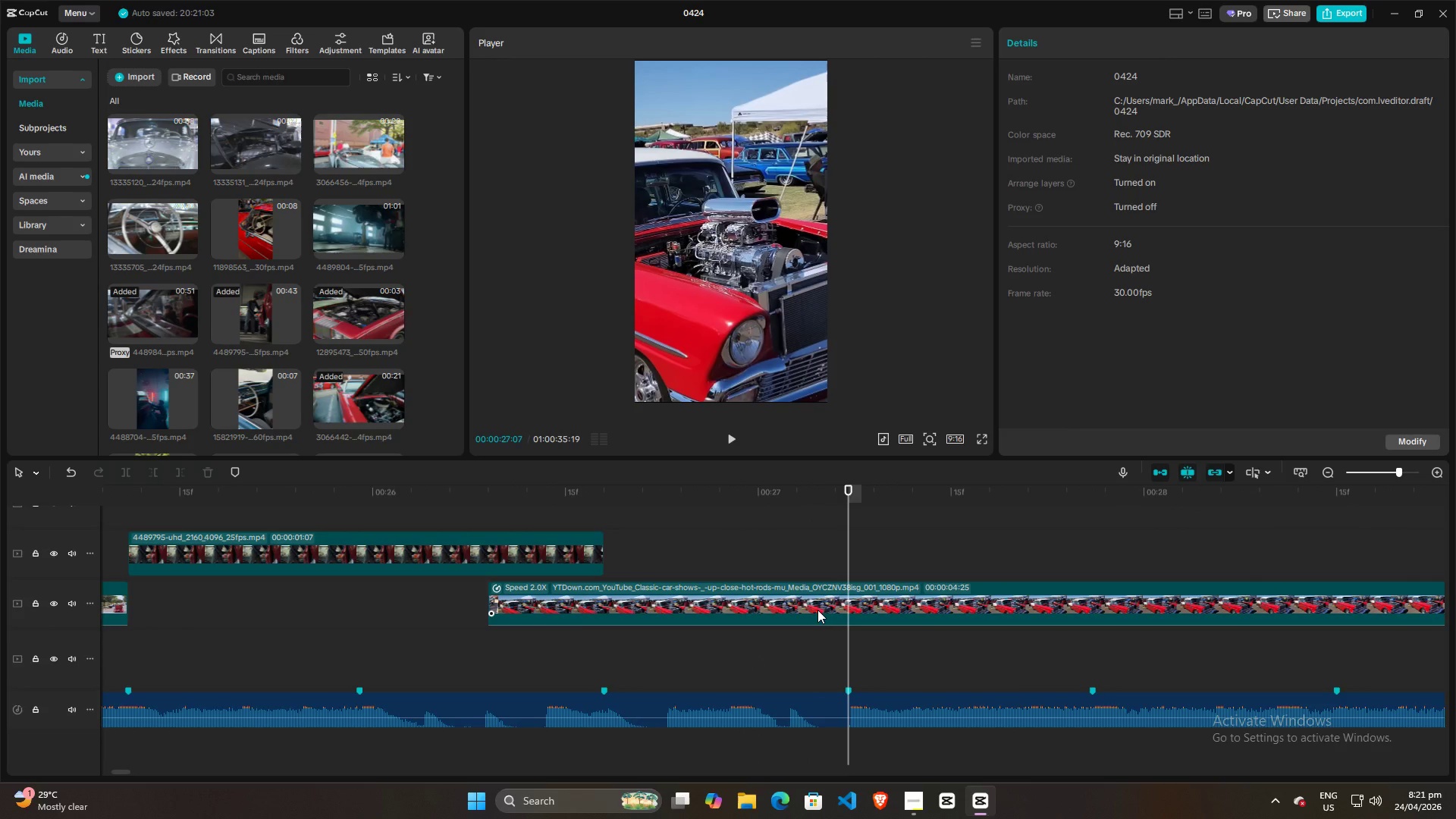 
left_click([817, 610])
 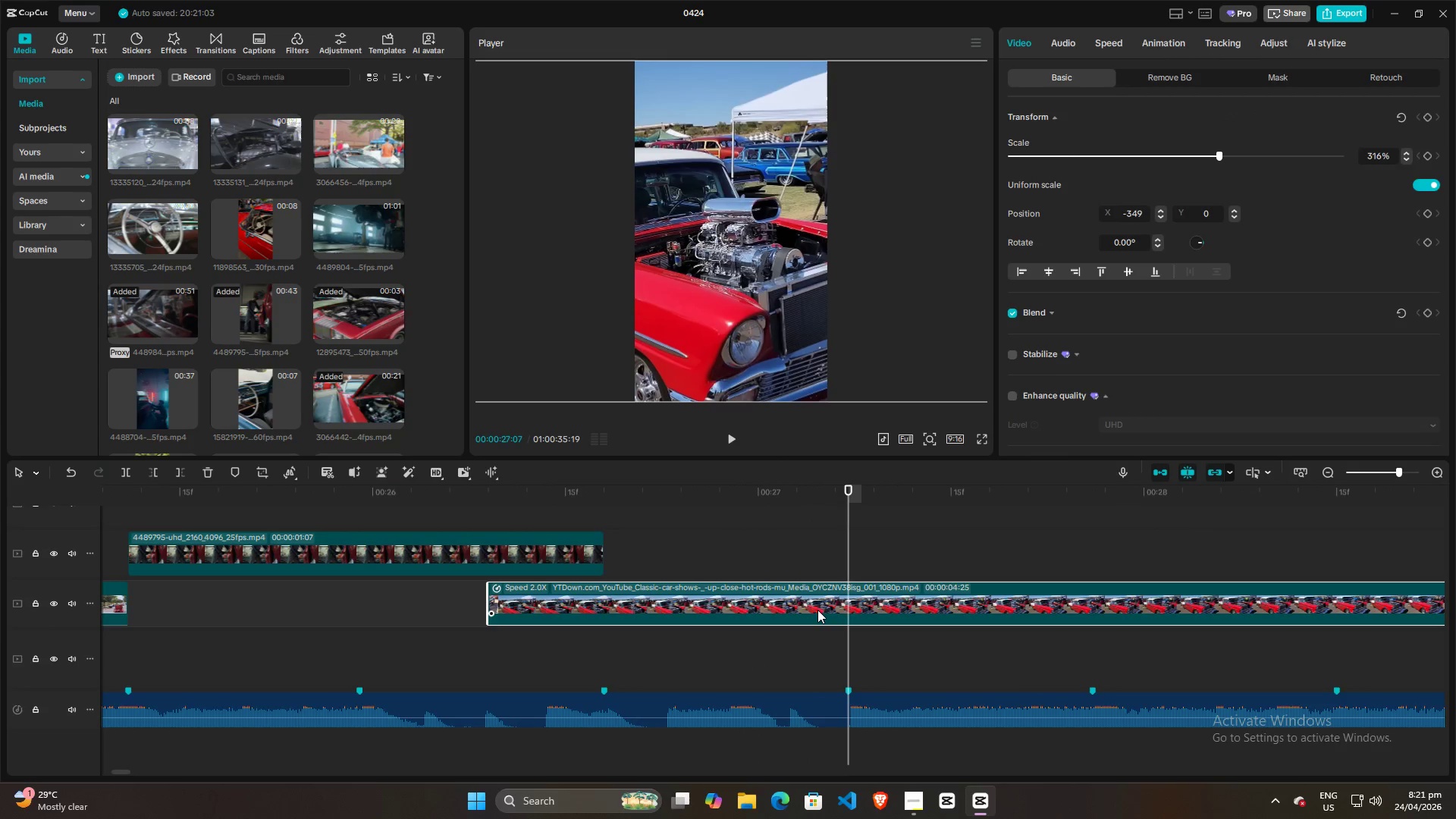 
key(Control+B)
 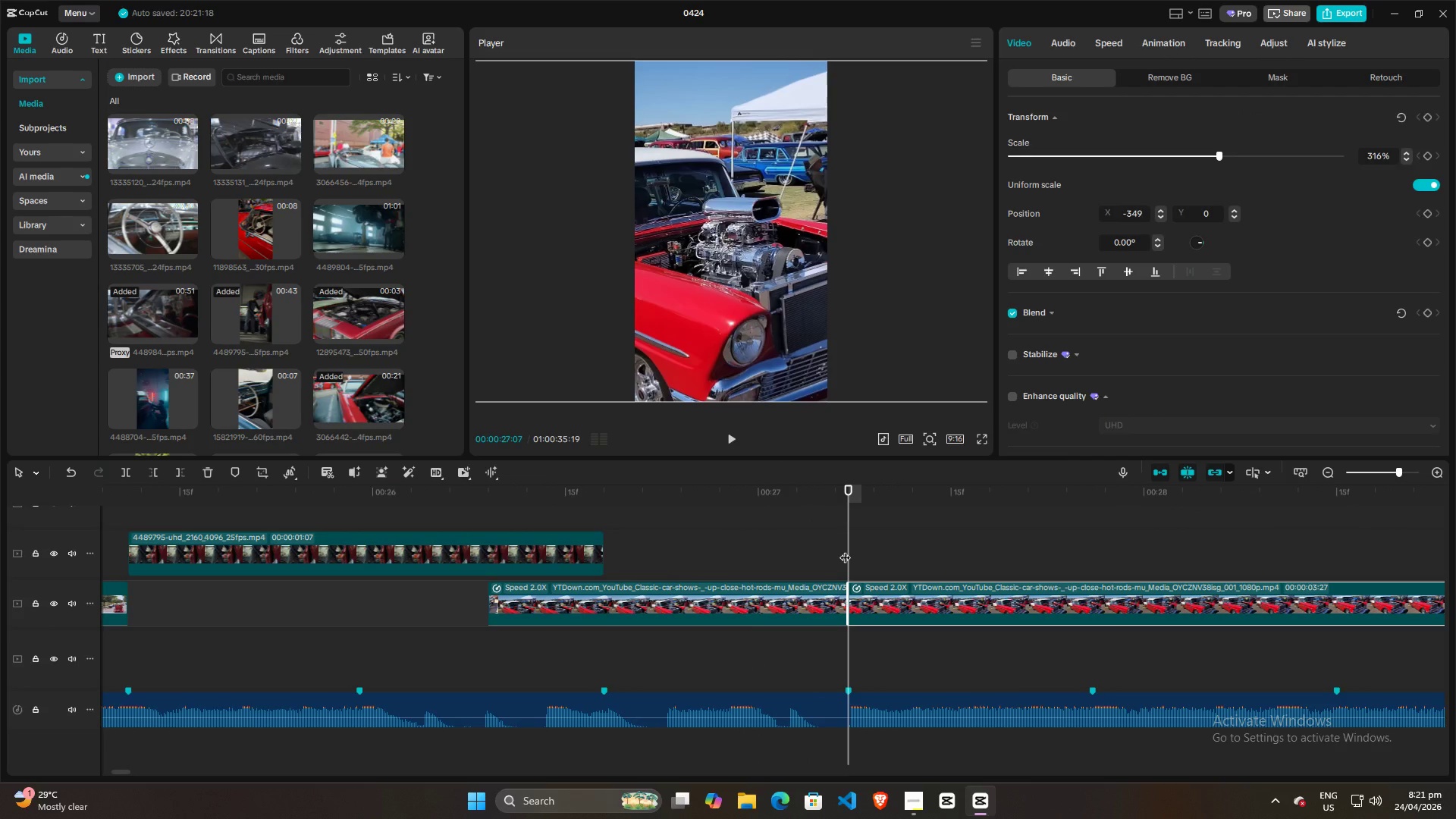 
left_click_drag(start_coordinate=[845, 550], to_coordinate=[1184, 566])
 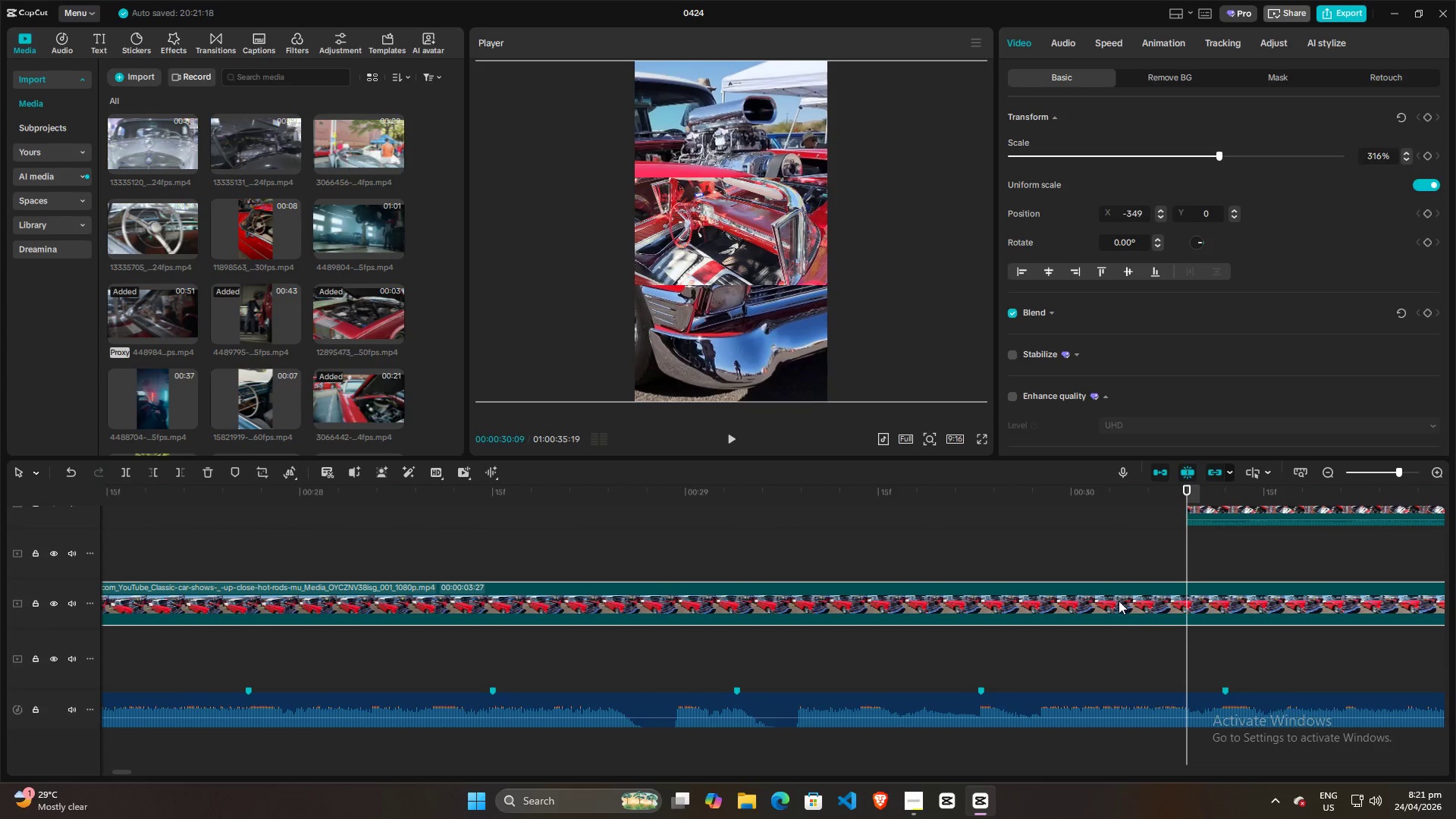 
left_click([1119, 601])
 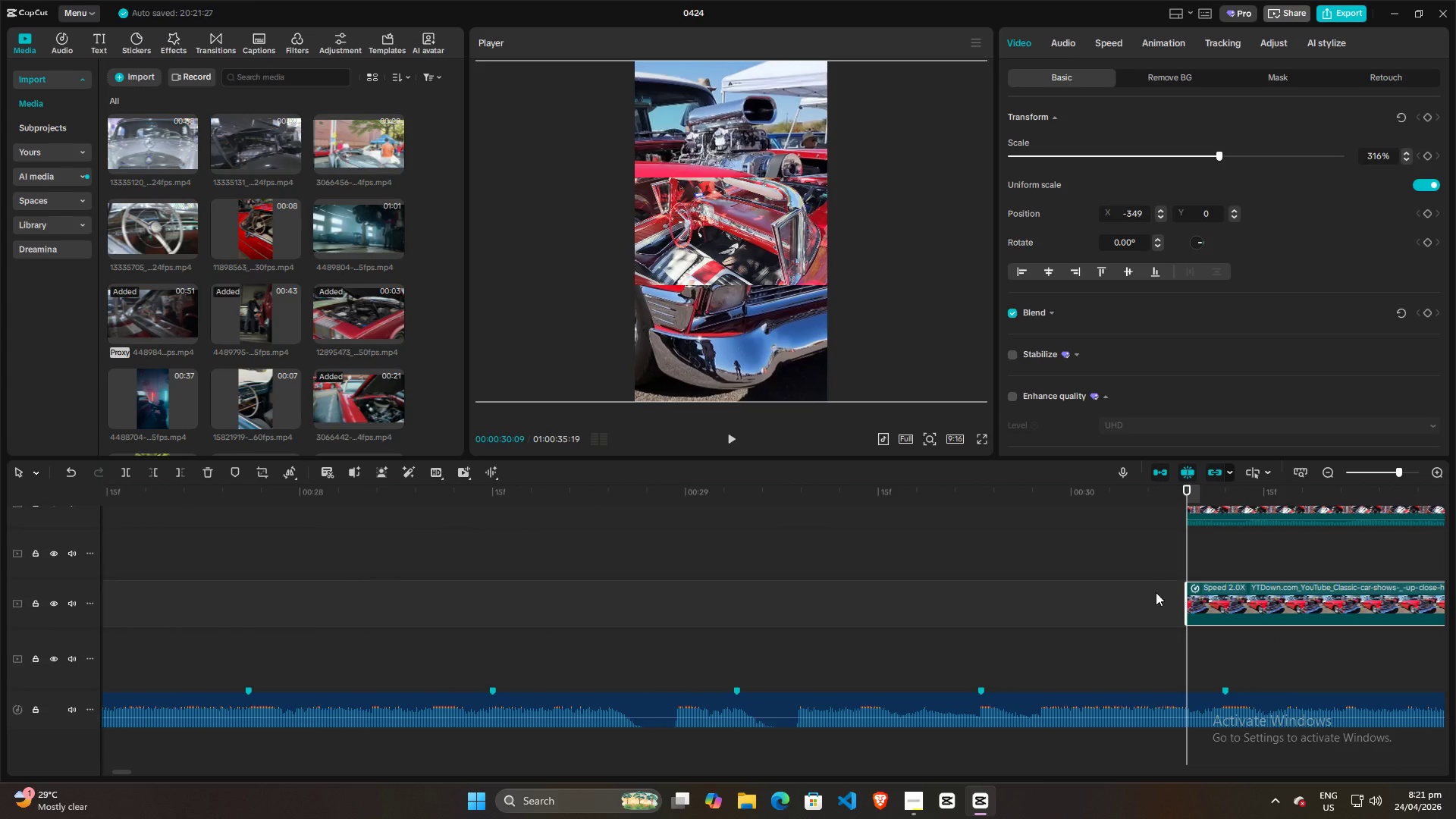 
key(Q)
 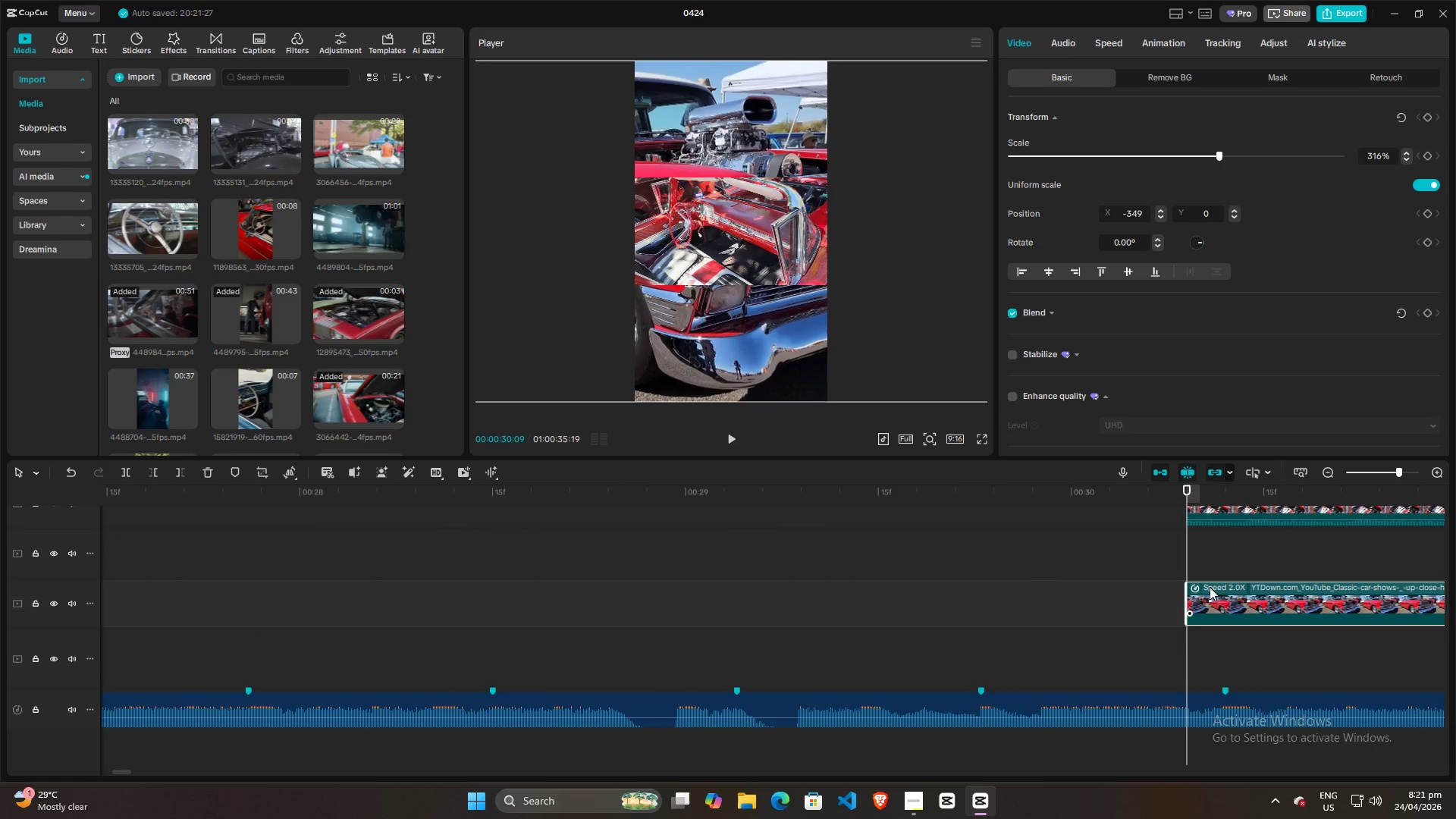 
left_click_drag(start_coordinate=[1210, 587], to_coordinate=[629, 587])
 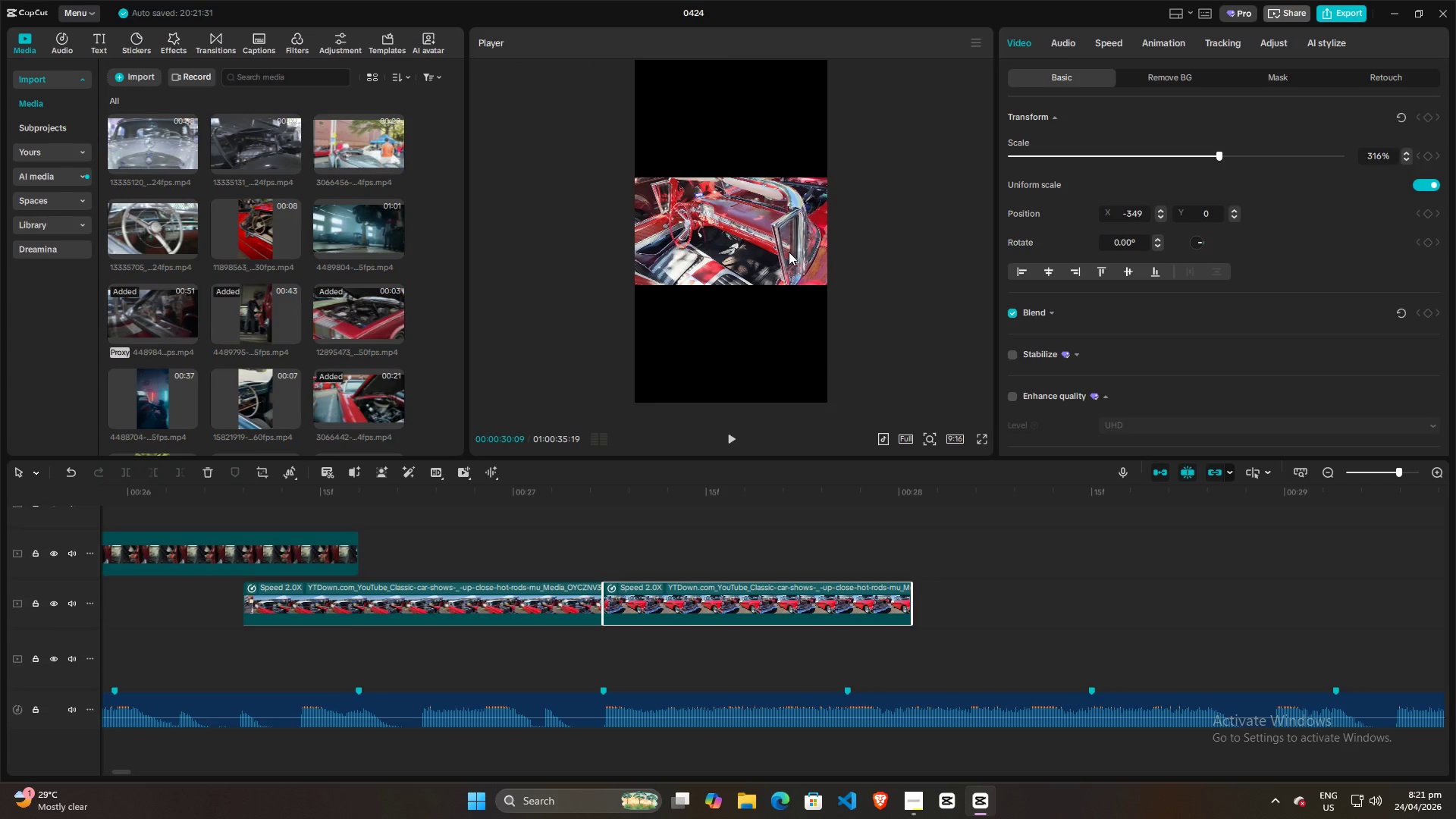 
left_click([802, 248])
 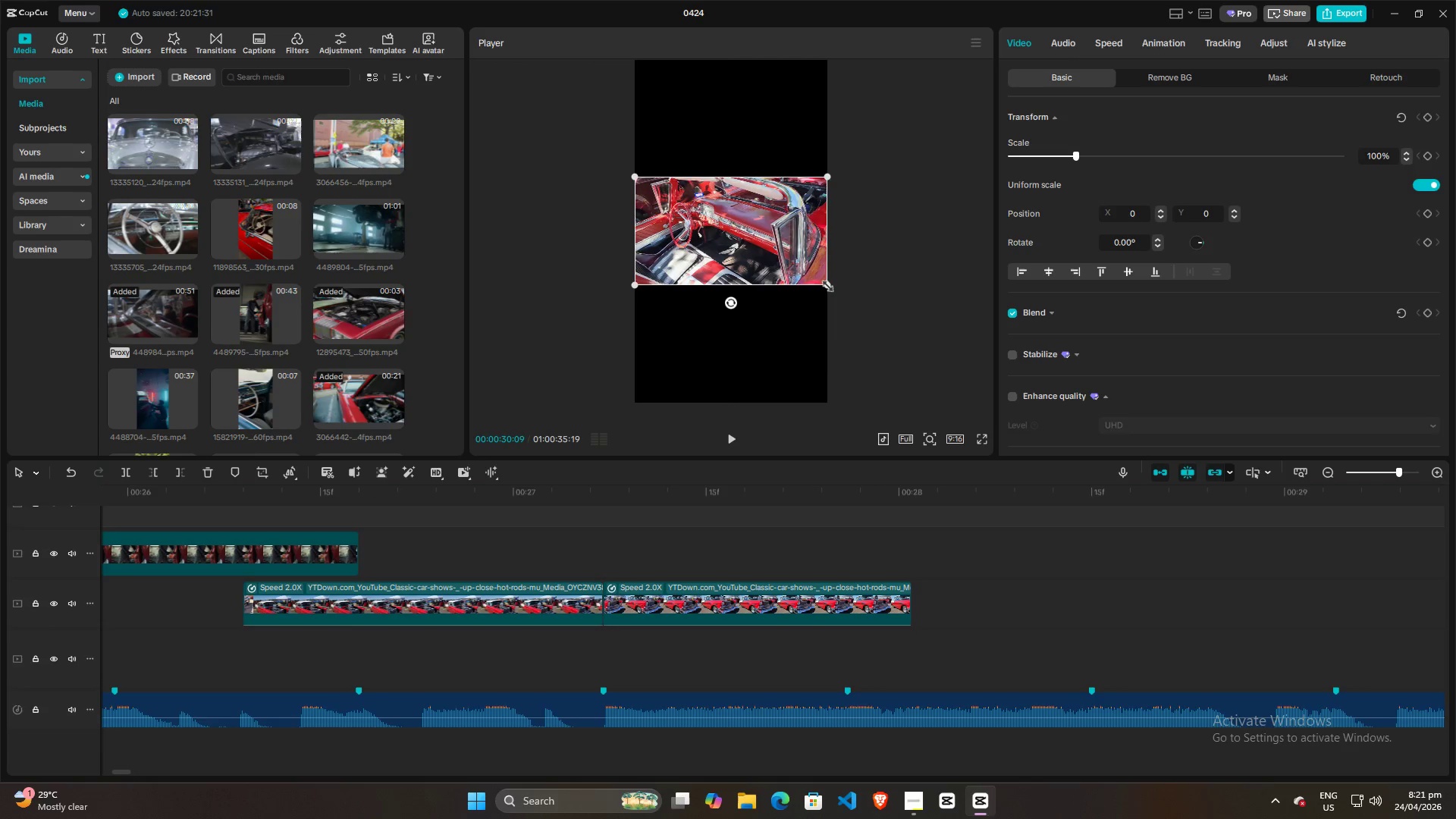 
left_click_drag(start_coordinate=[824, 284], to_coordinate=[1097, 544])
 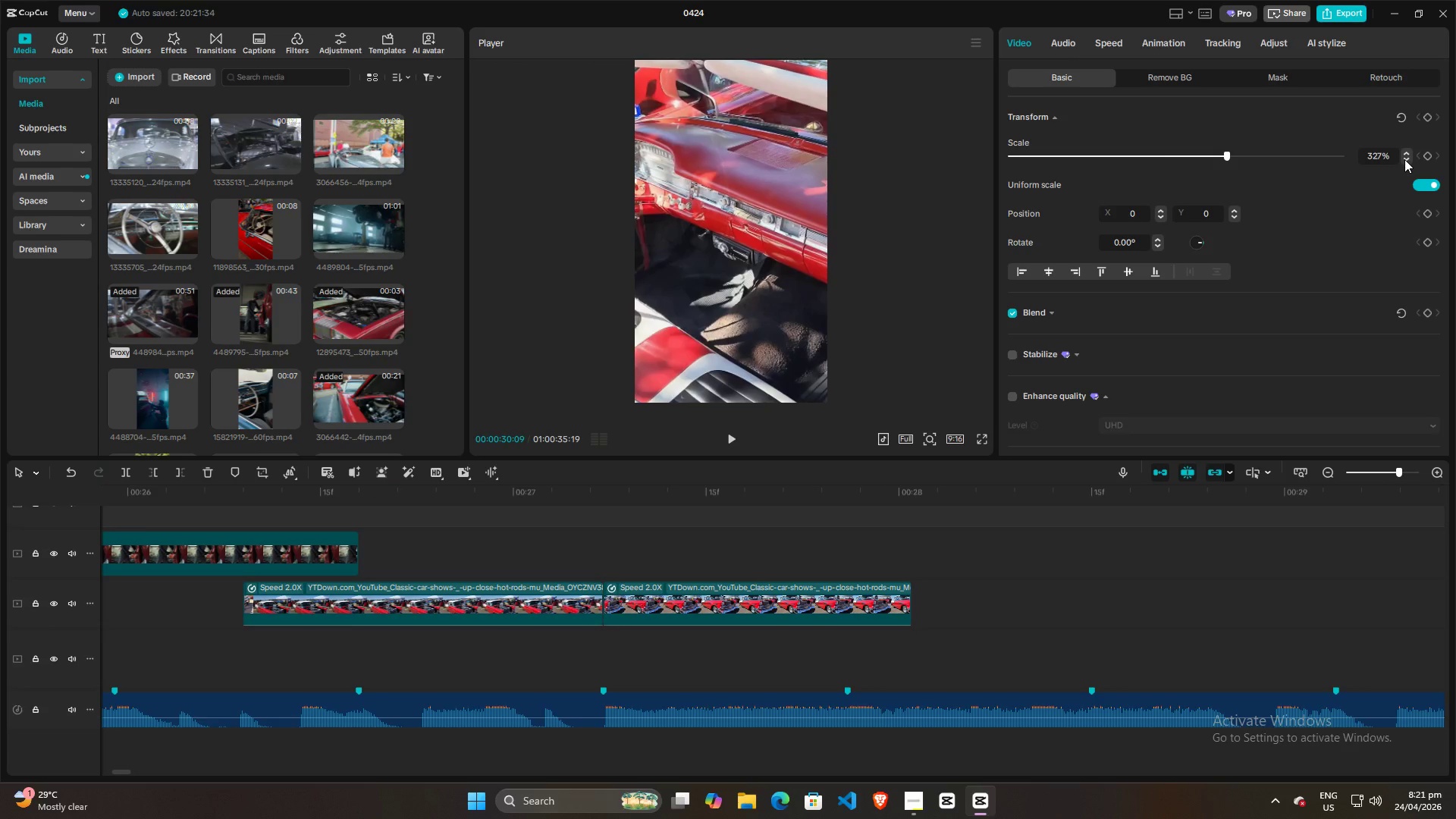 
double_click([1406, 160])
 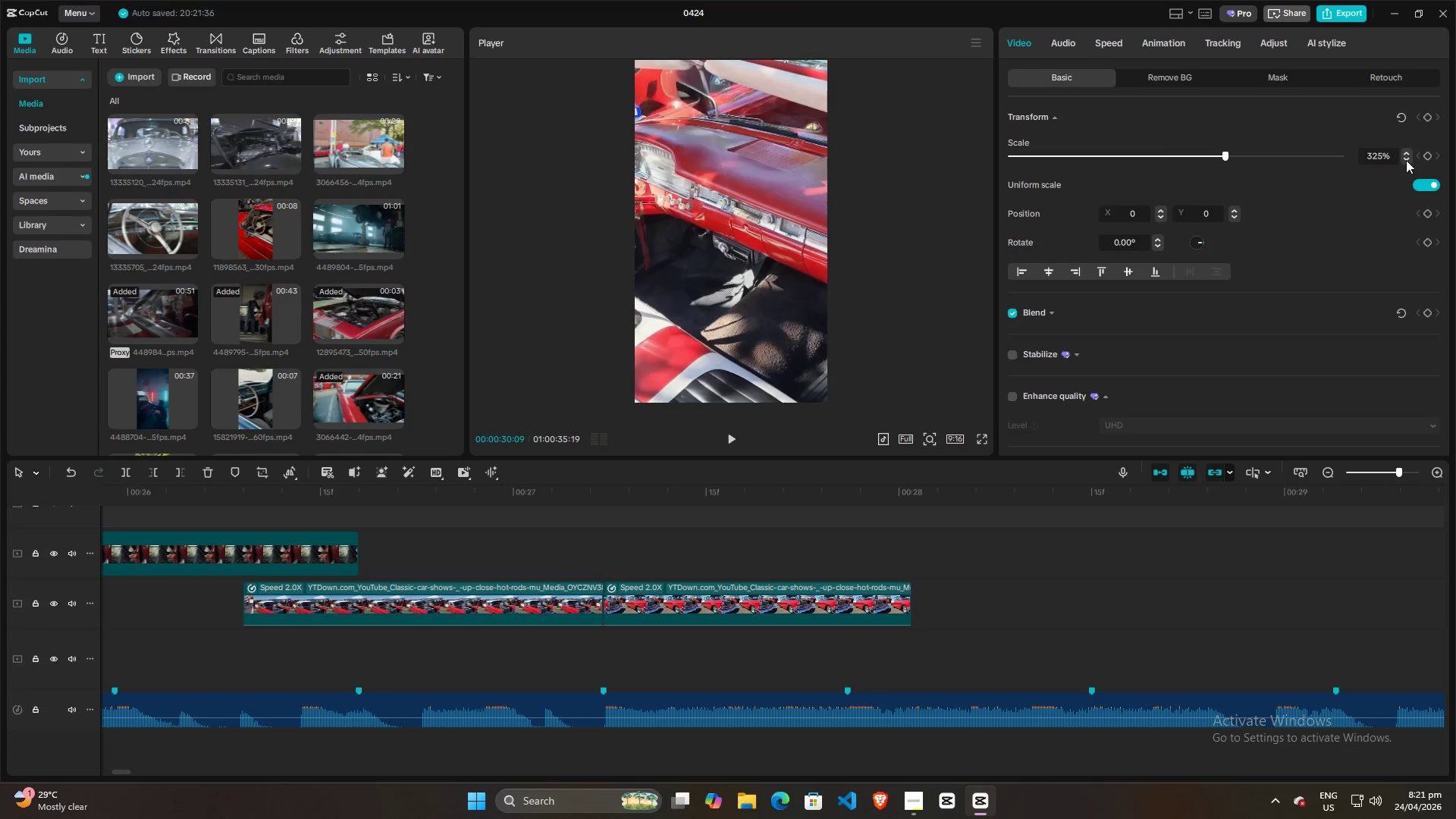 
triple_click([1406, 160])
 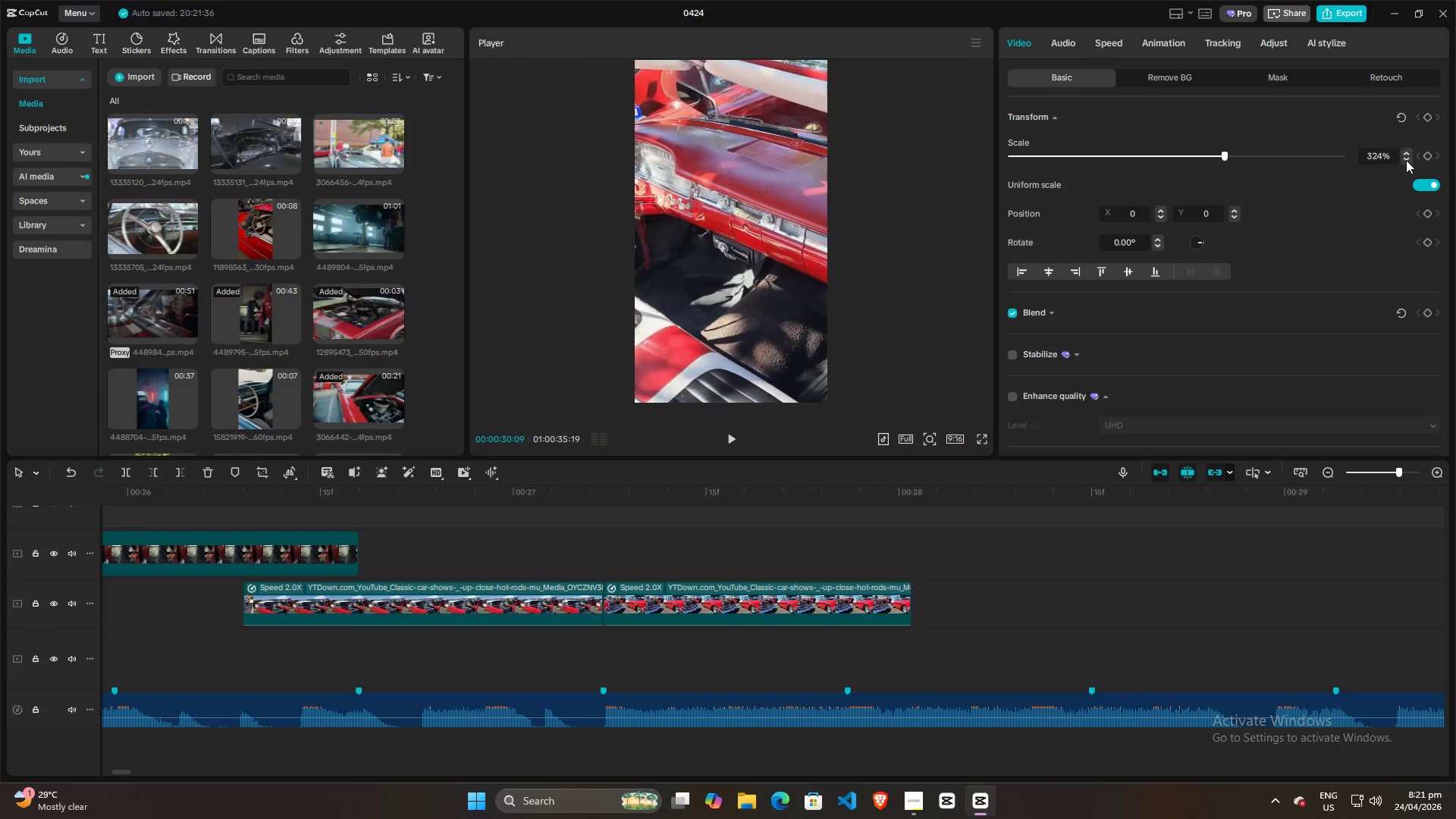 
triple_click([1406, 160])
 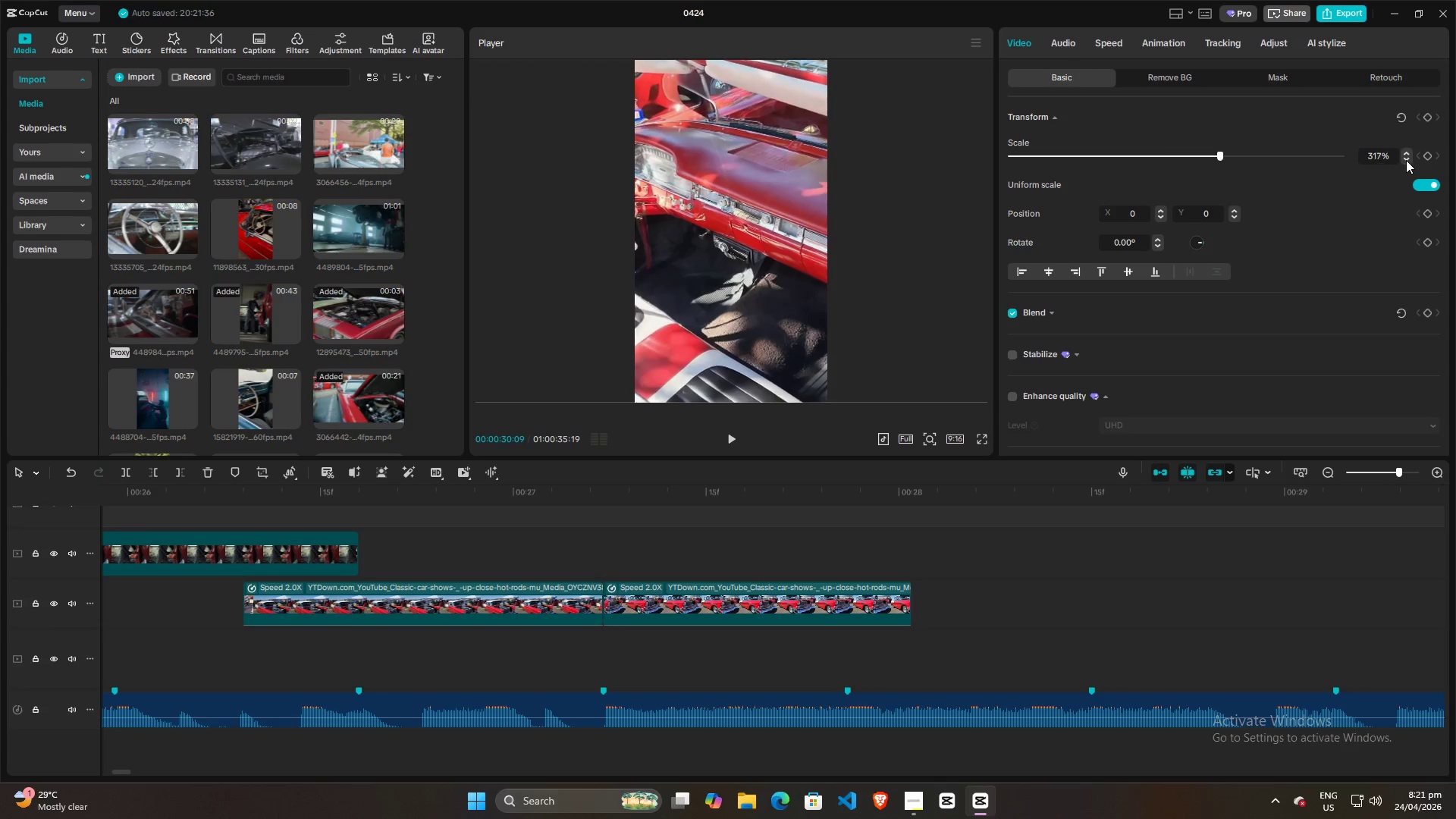 
triple_click([1406, 160])
 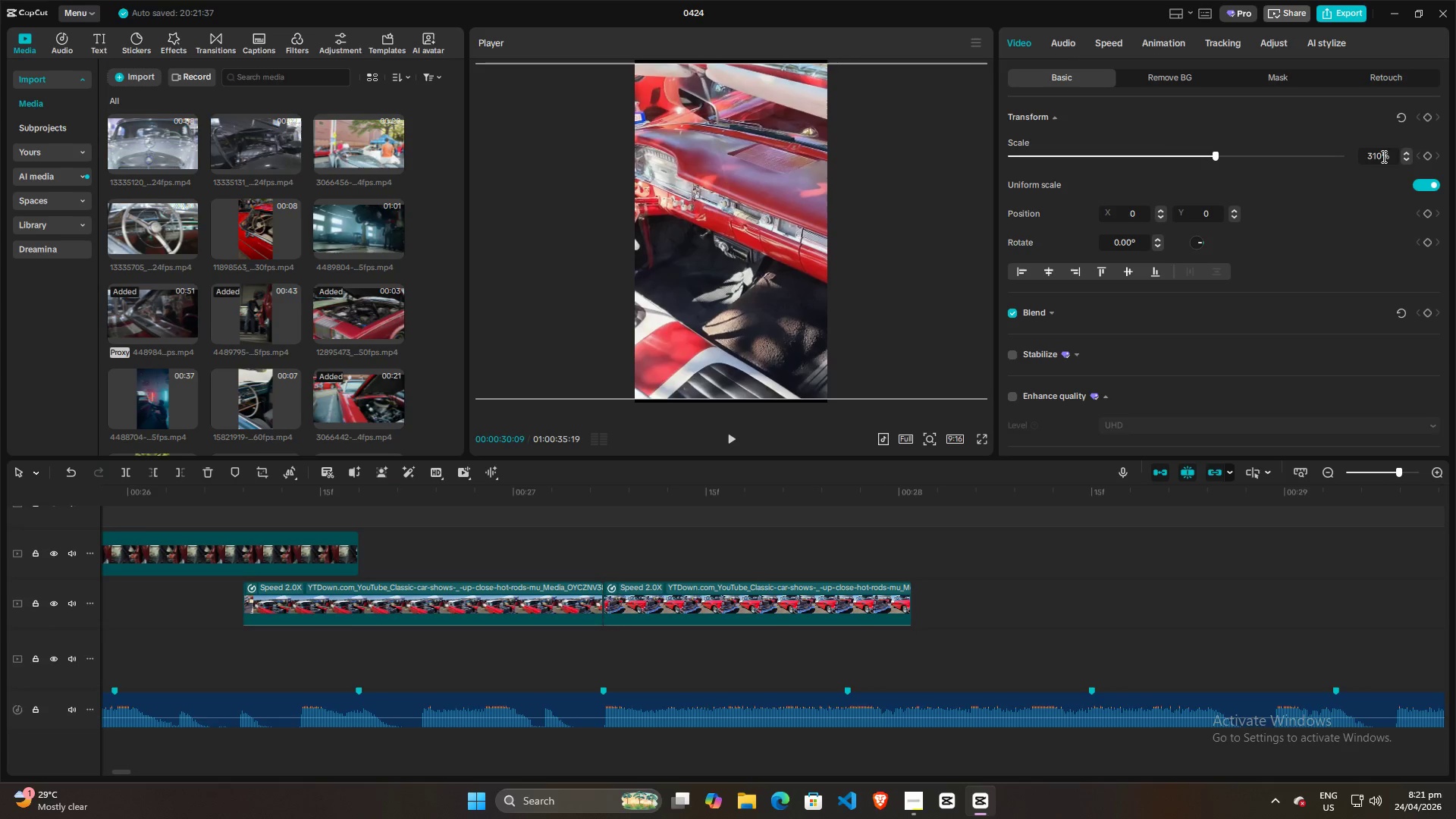 
double_click([1410, 152])
 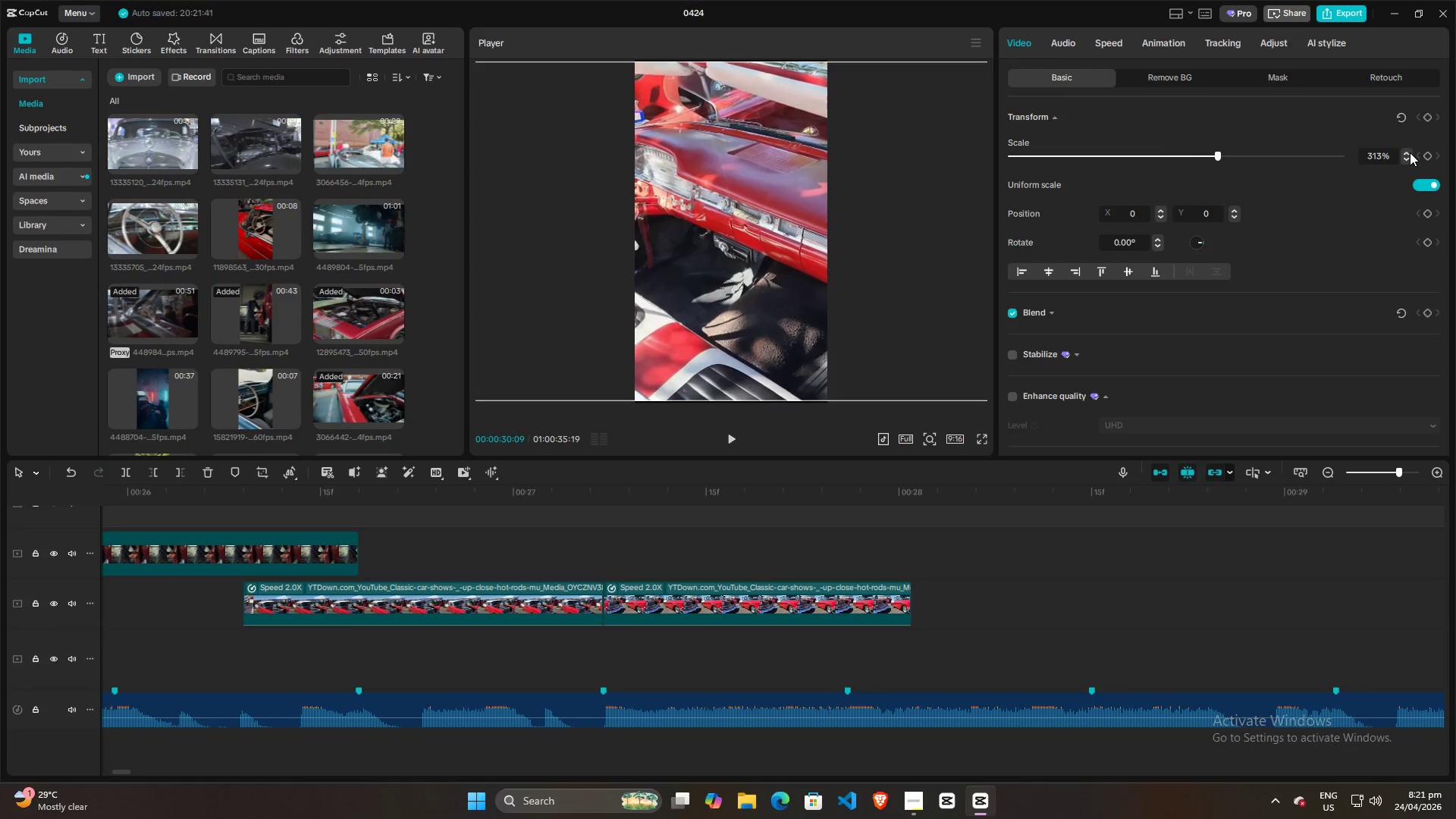 
triple_click([1410, 152])
 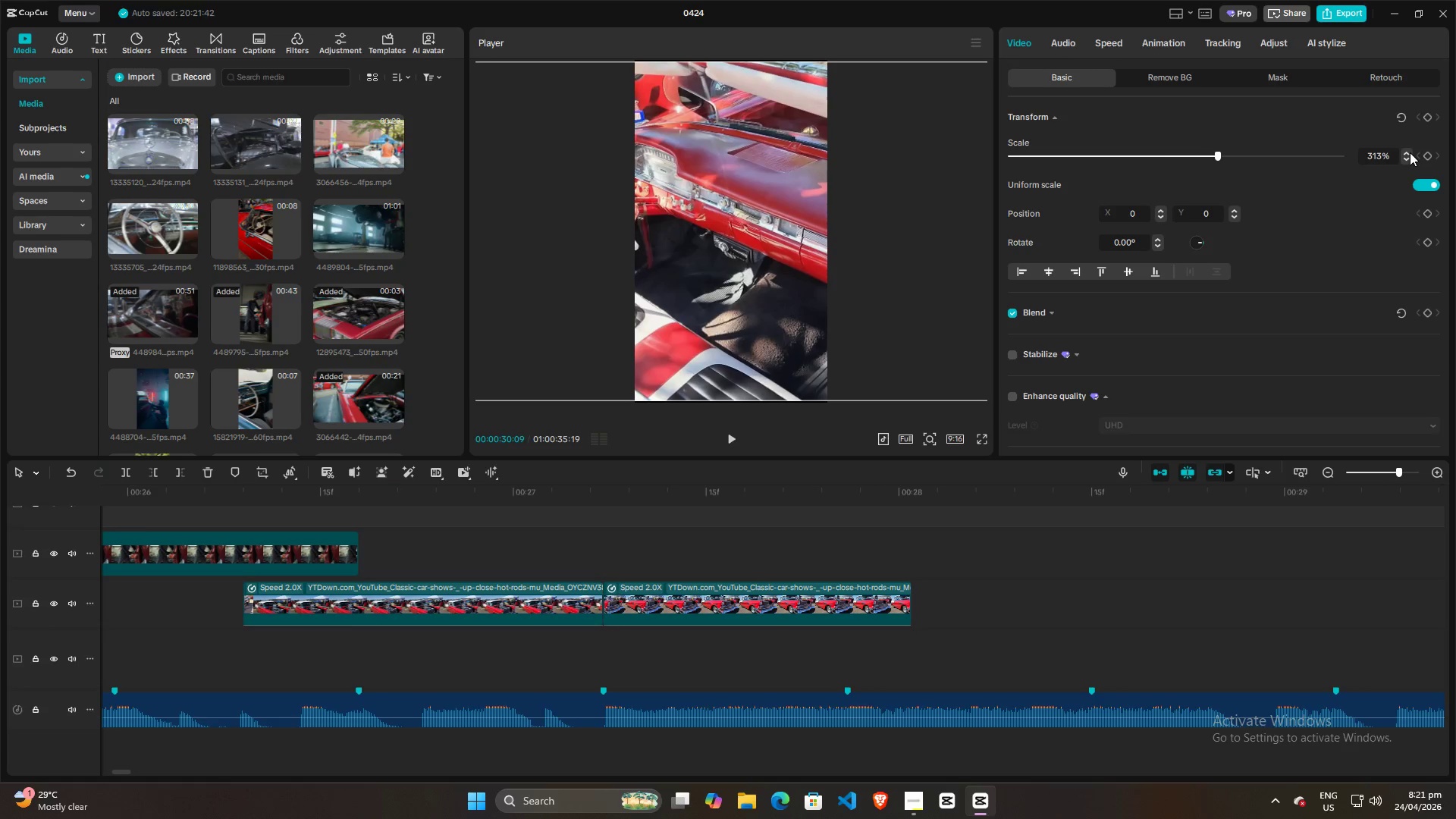 
triple_click([1410, 152])
 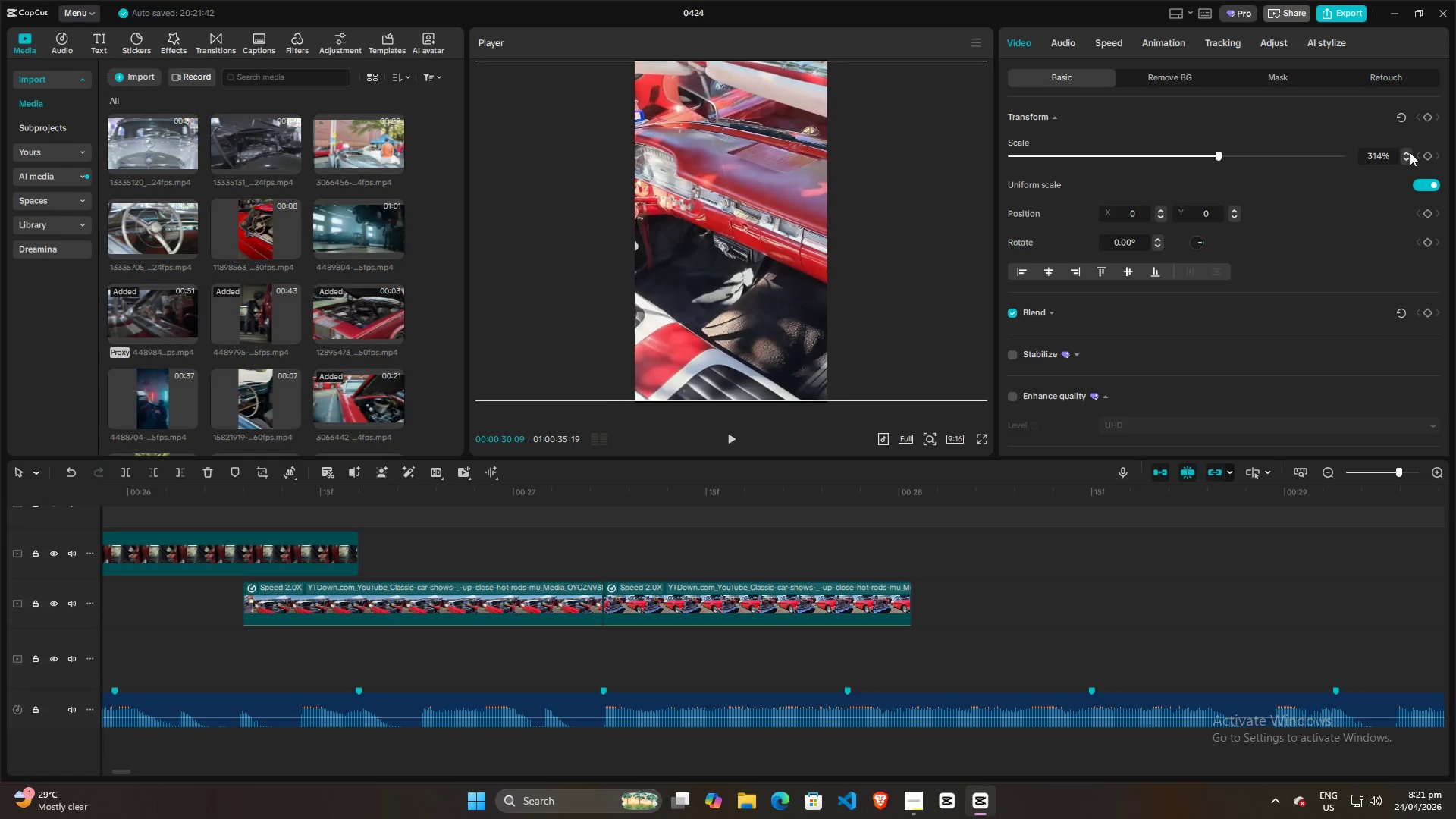 
triple_click([1410, 152])
 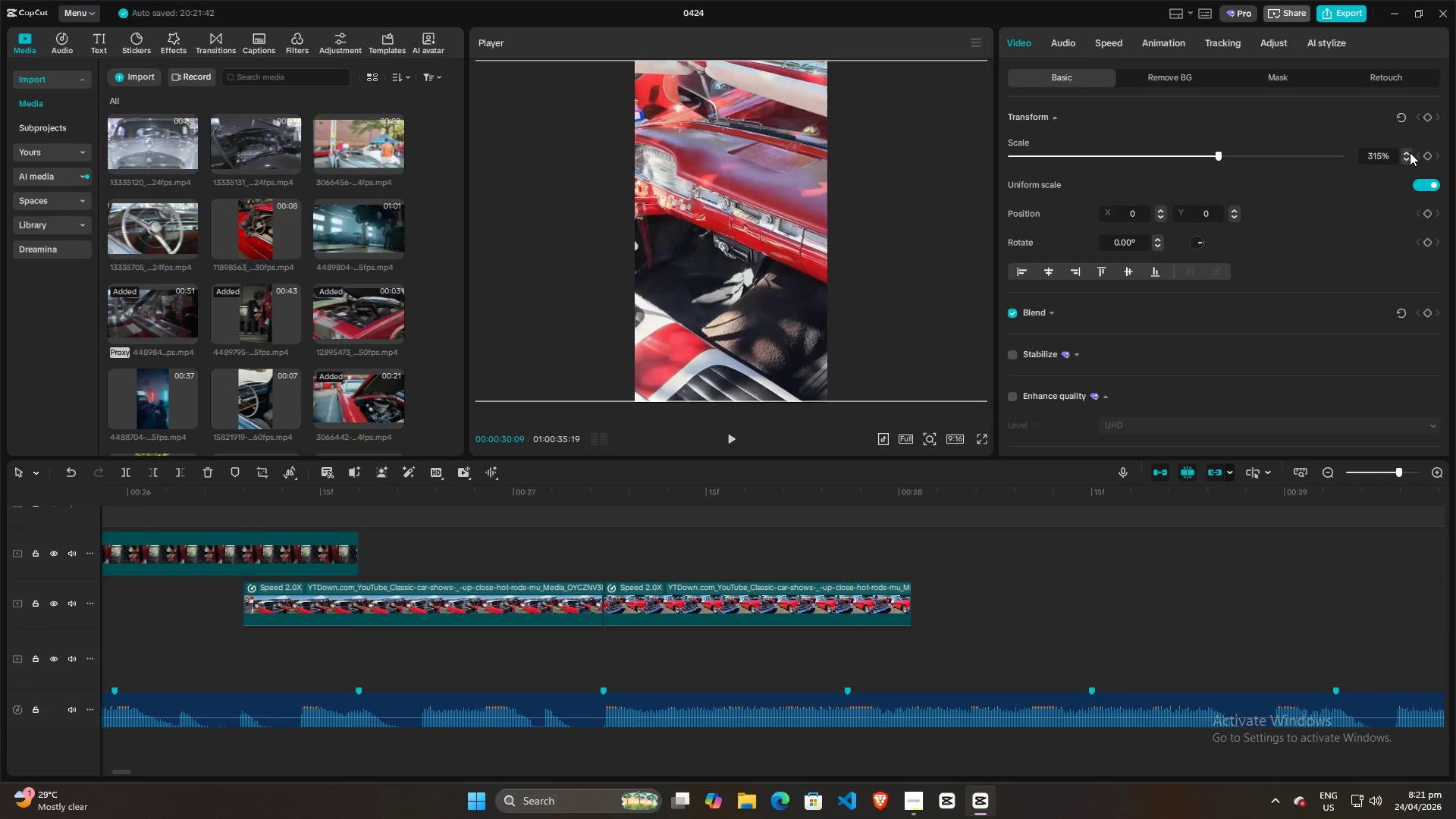 
triple_click([1410, 152])
 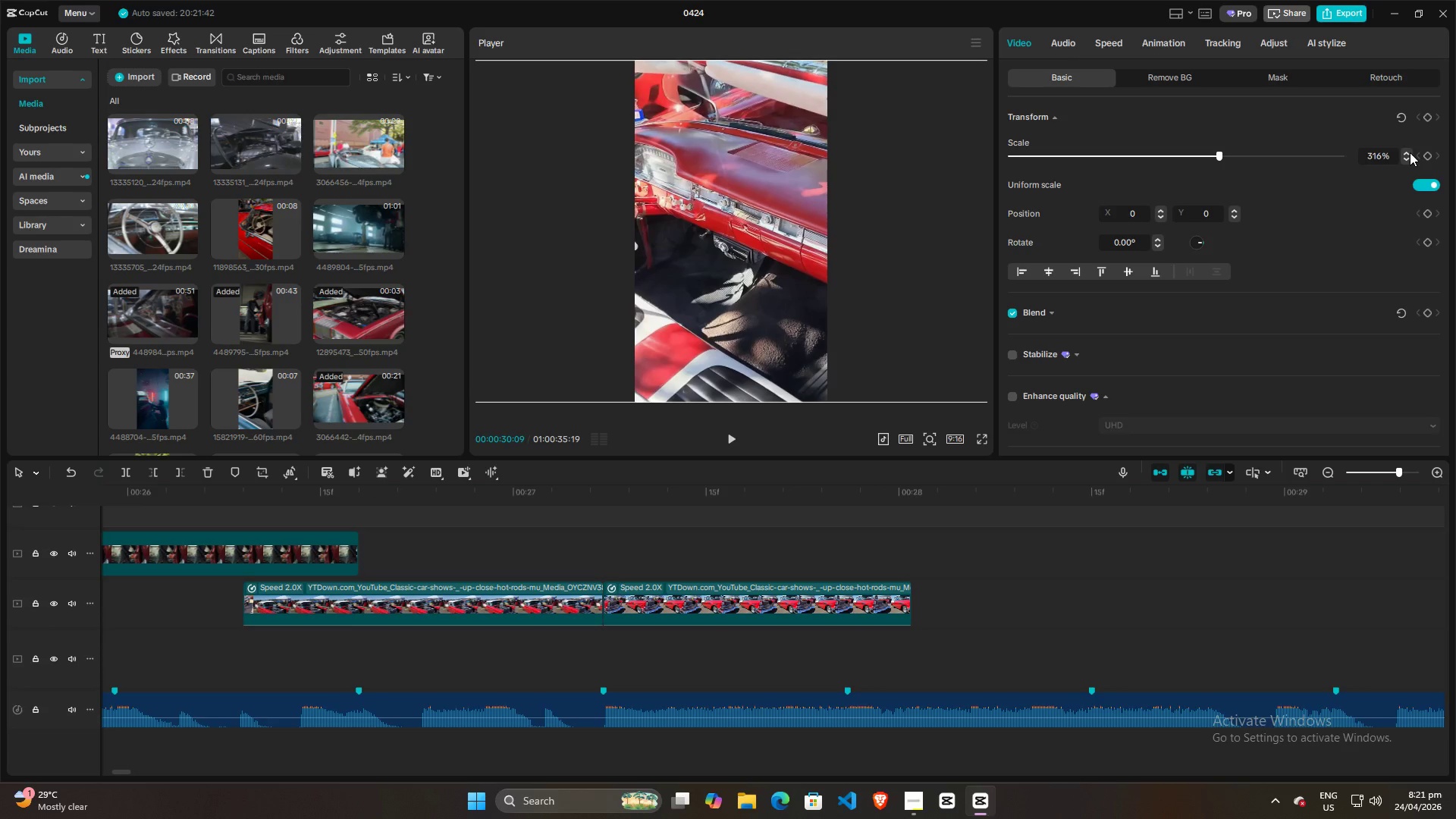 
triple_click([1410, 152])
 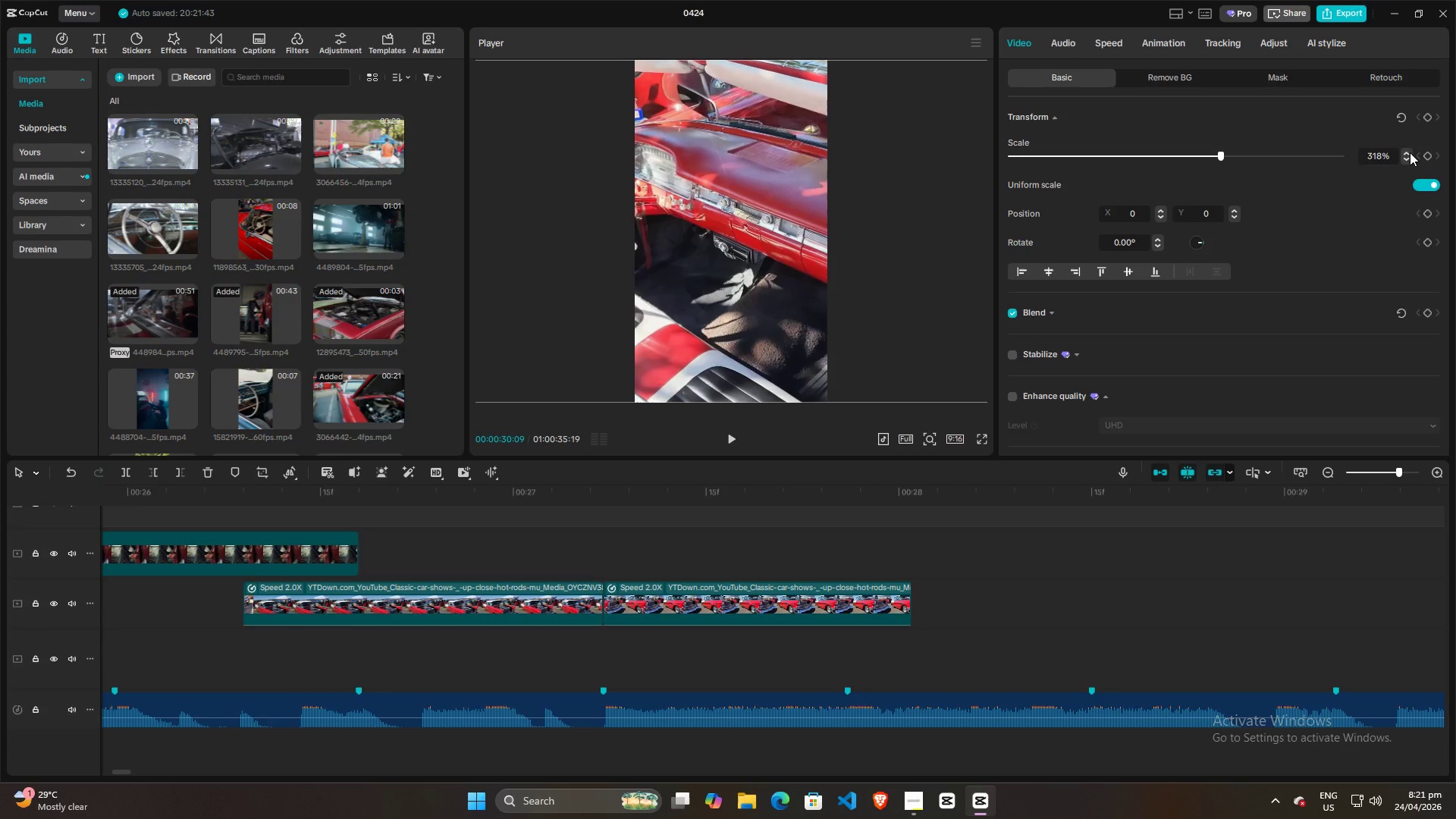 
triple_click([1410, 152])
 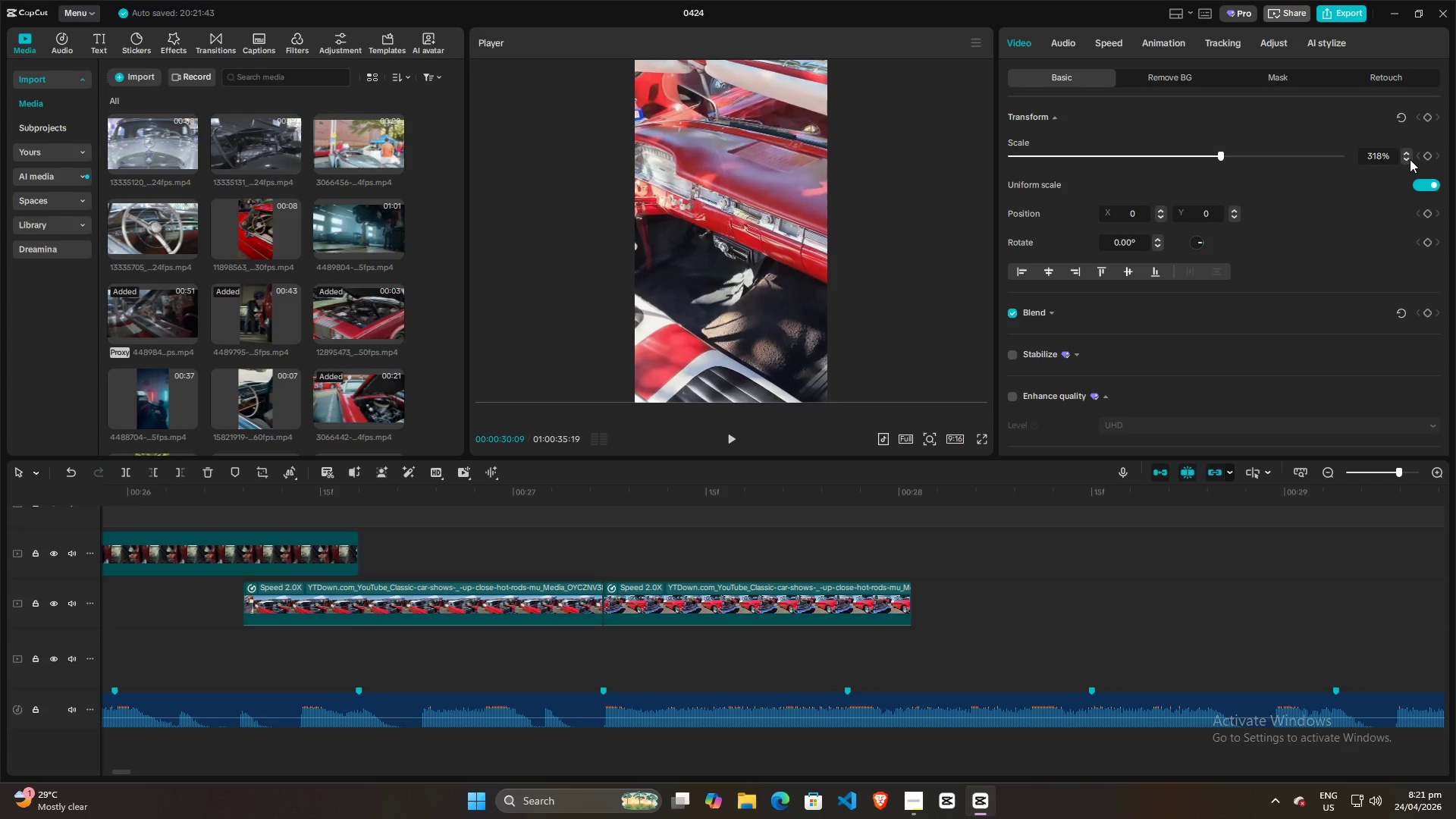 
left_click([1409, 159])
 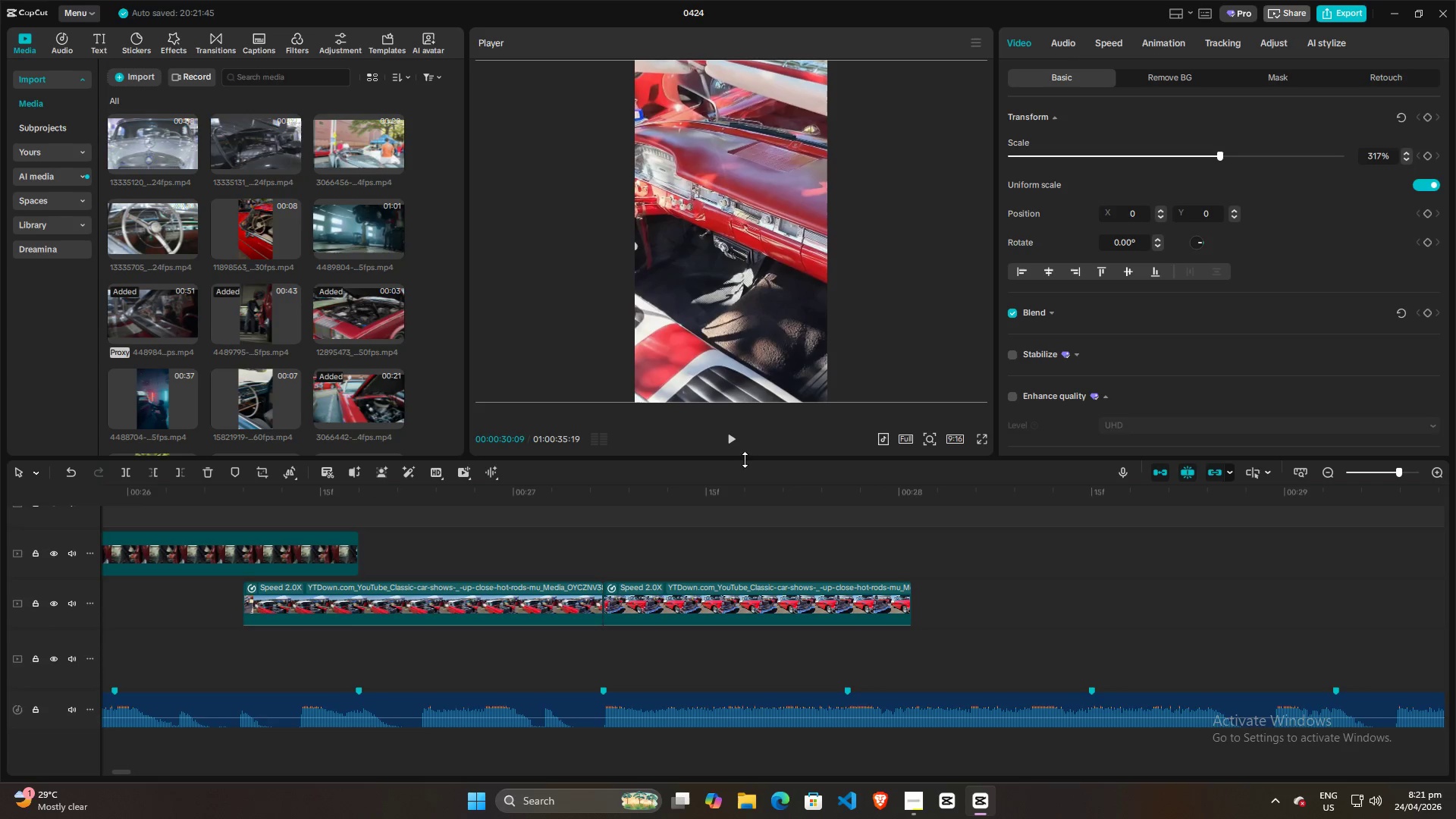 
left_click([744, 428])
 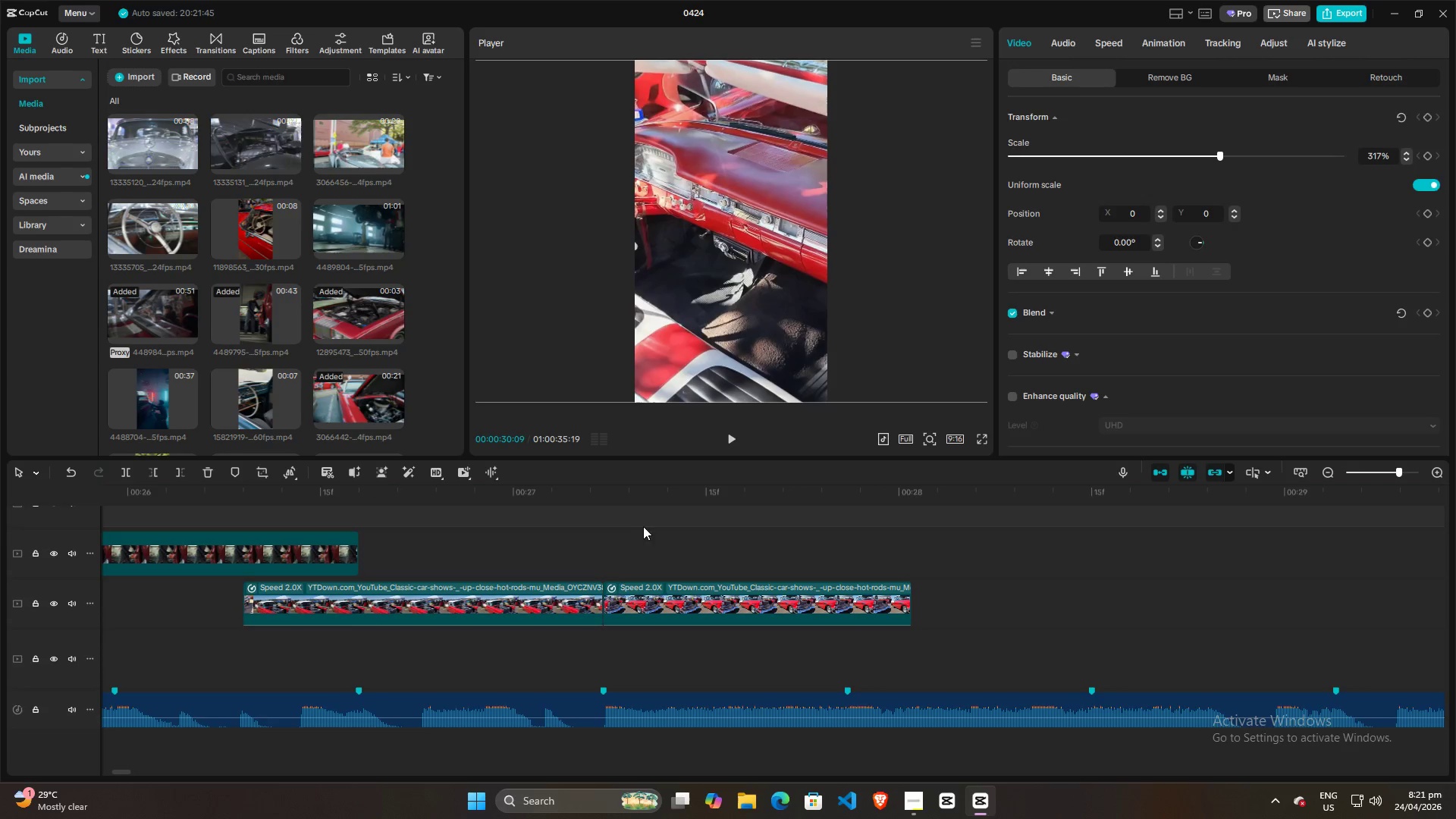 
left_click([631, 538])
 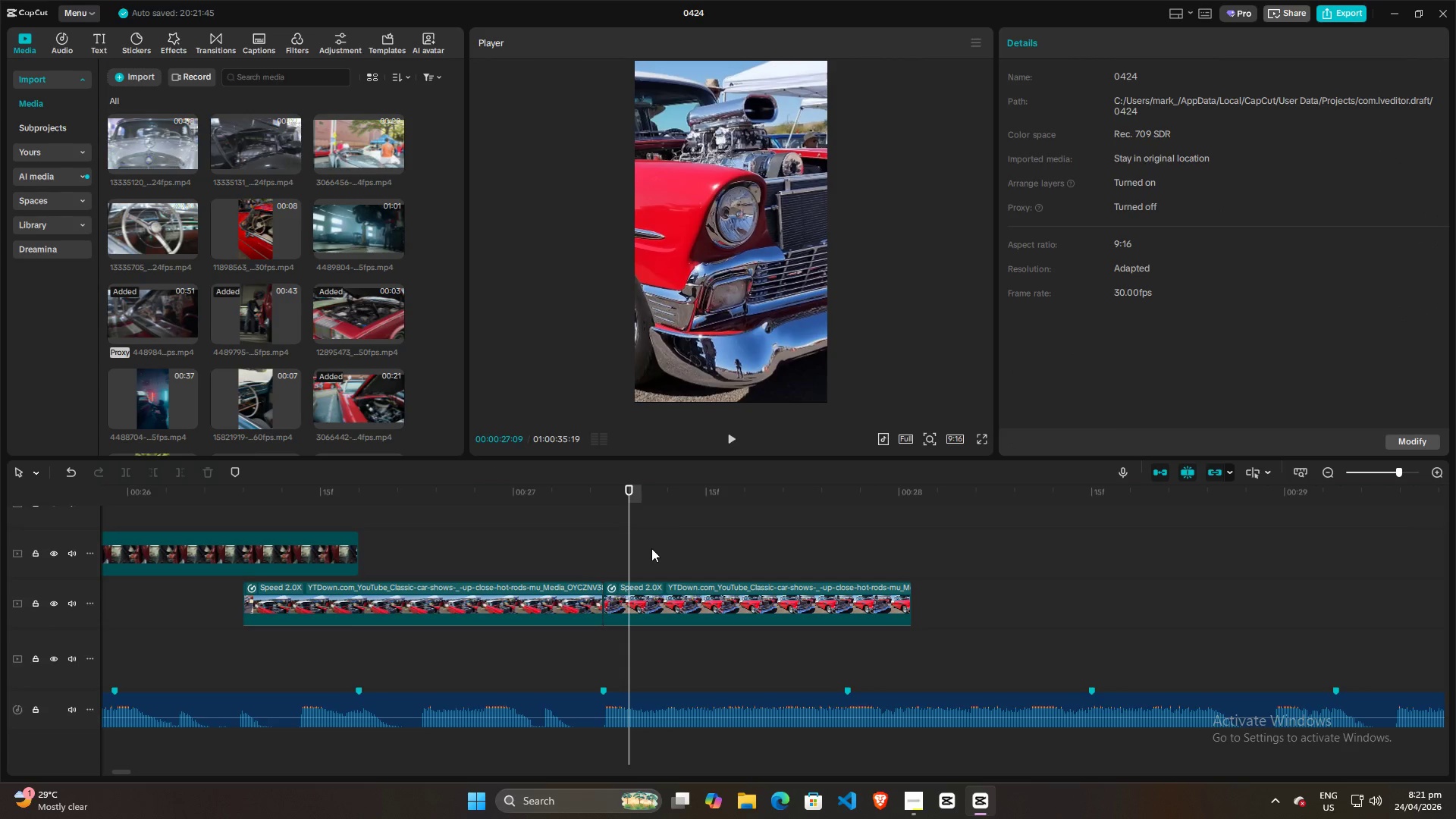 
key(Space)
 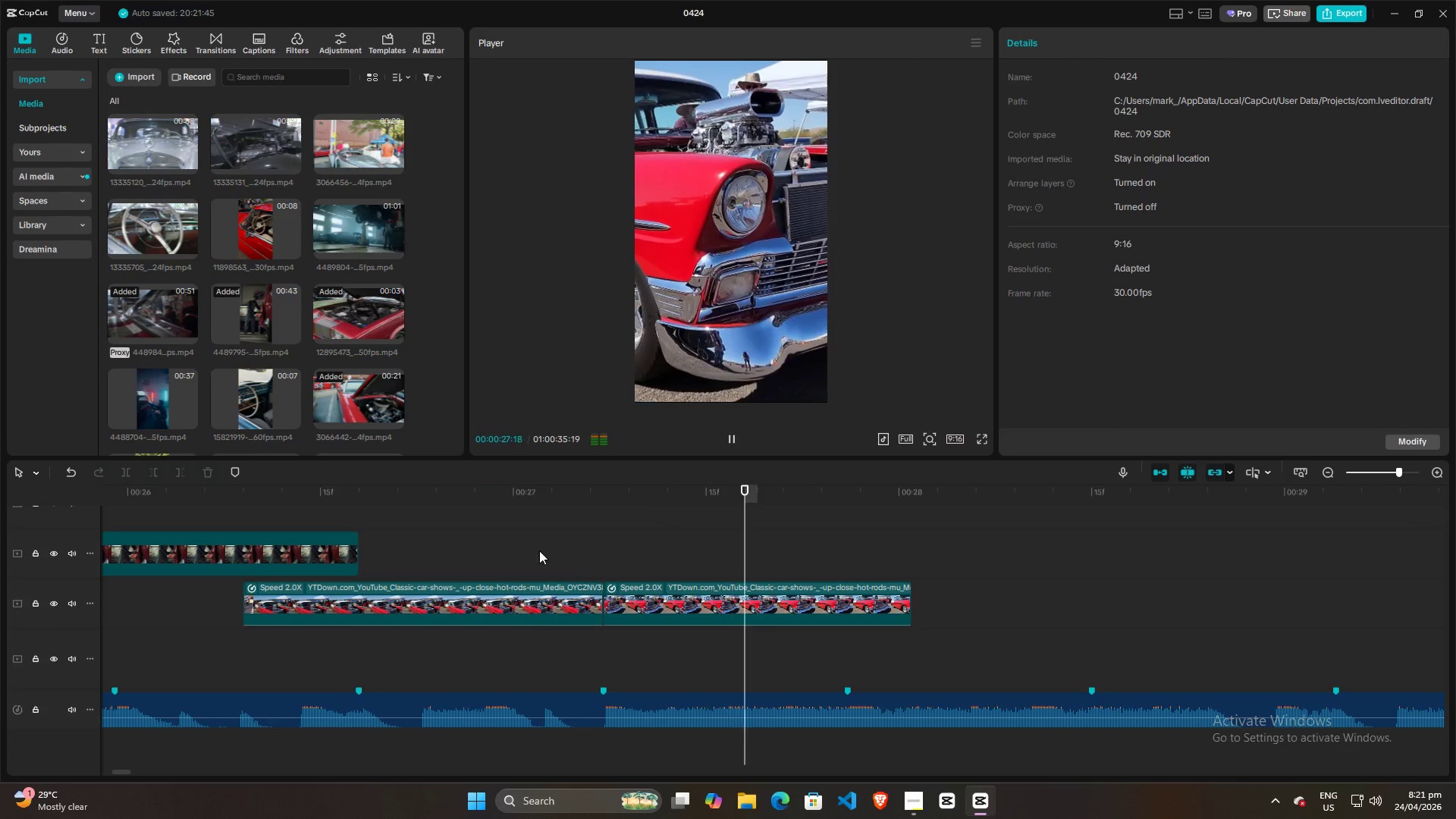 
left_click([539, 551])
 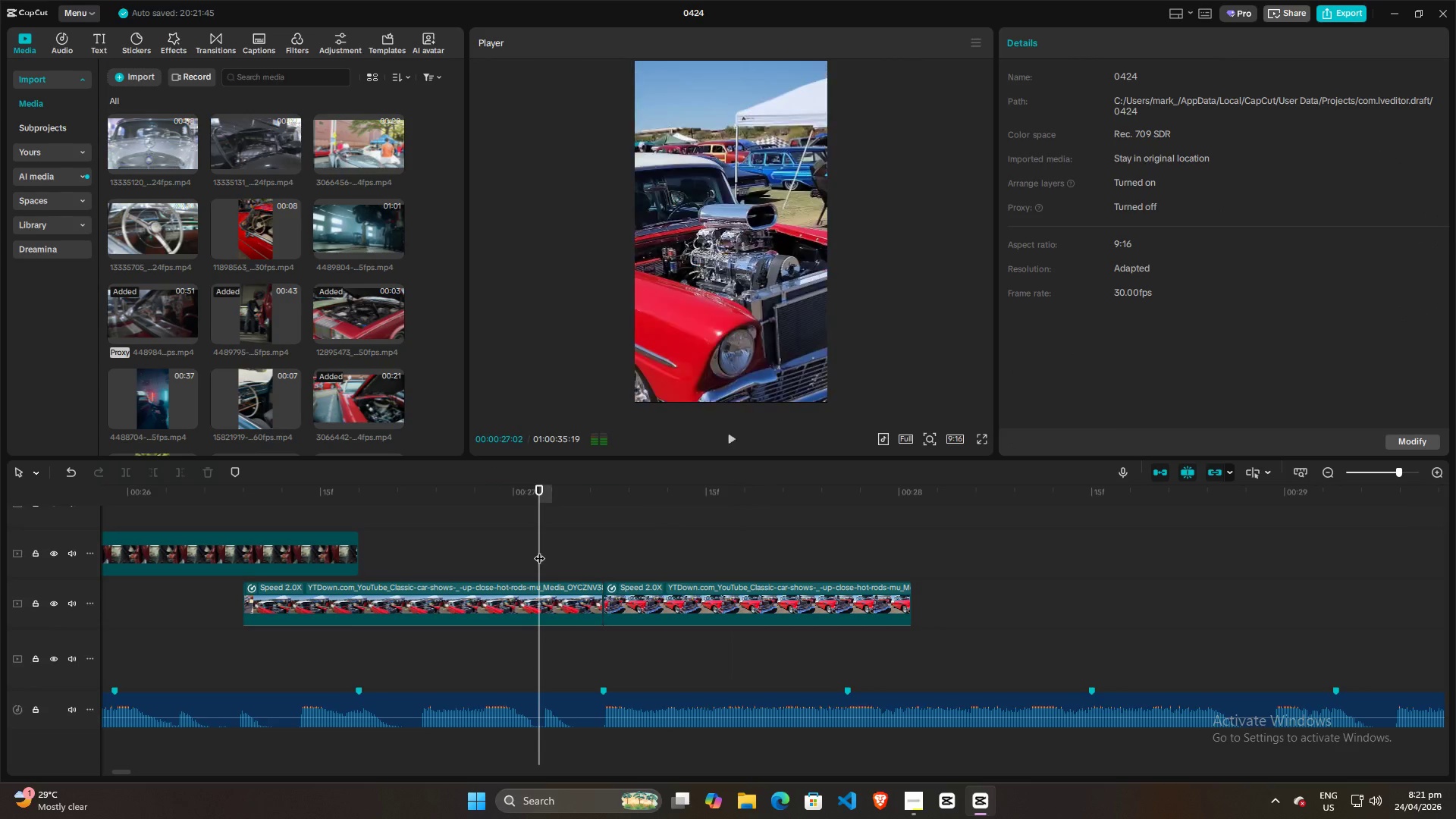 
key(Space)
 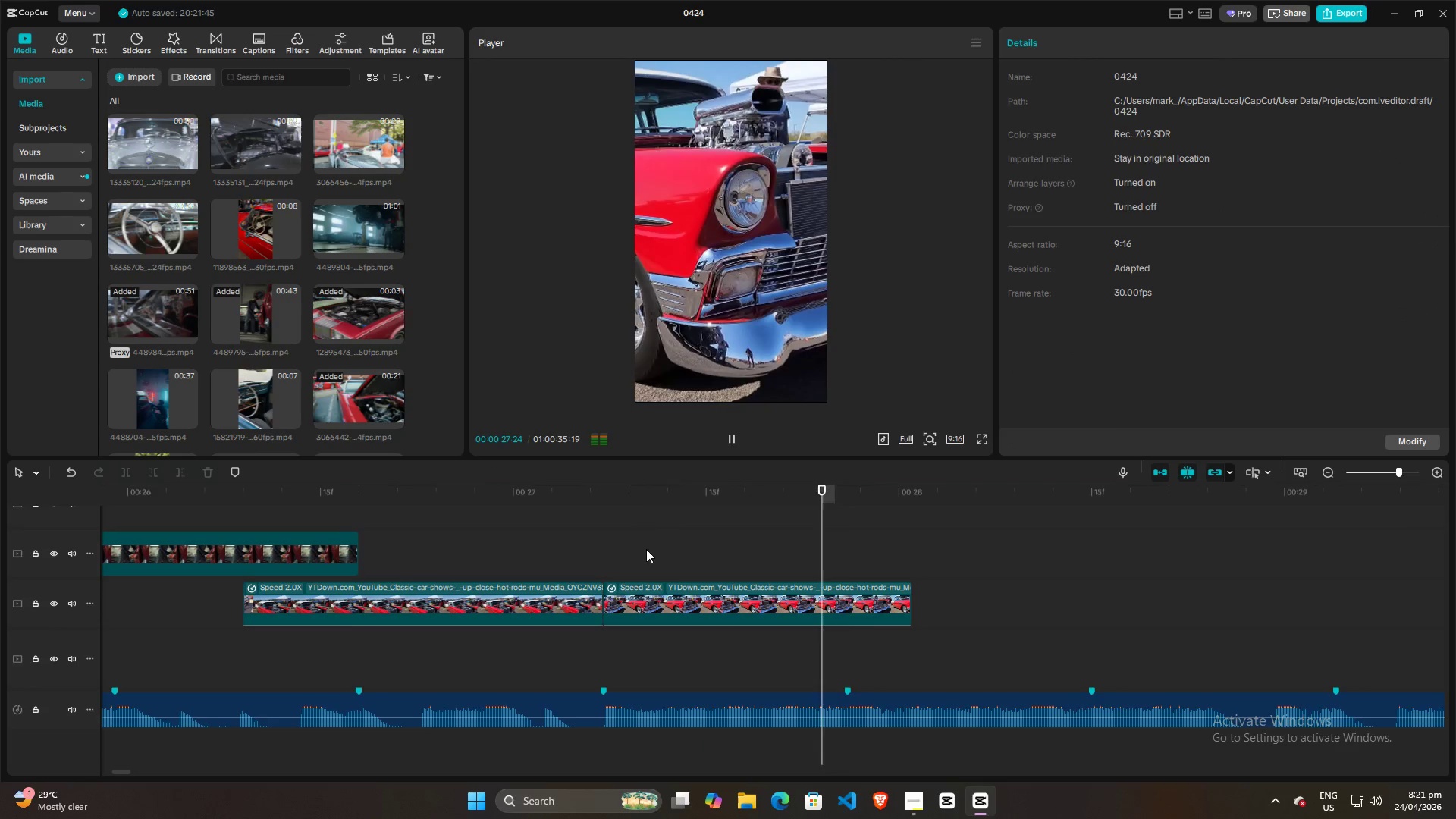 
key(Space)
 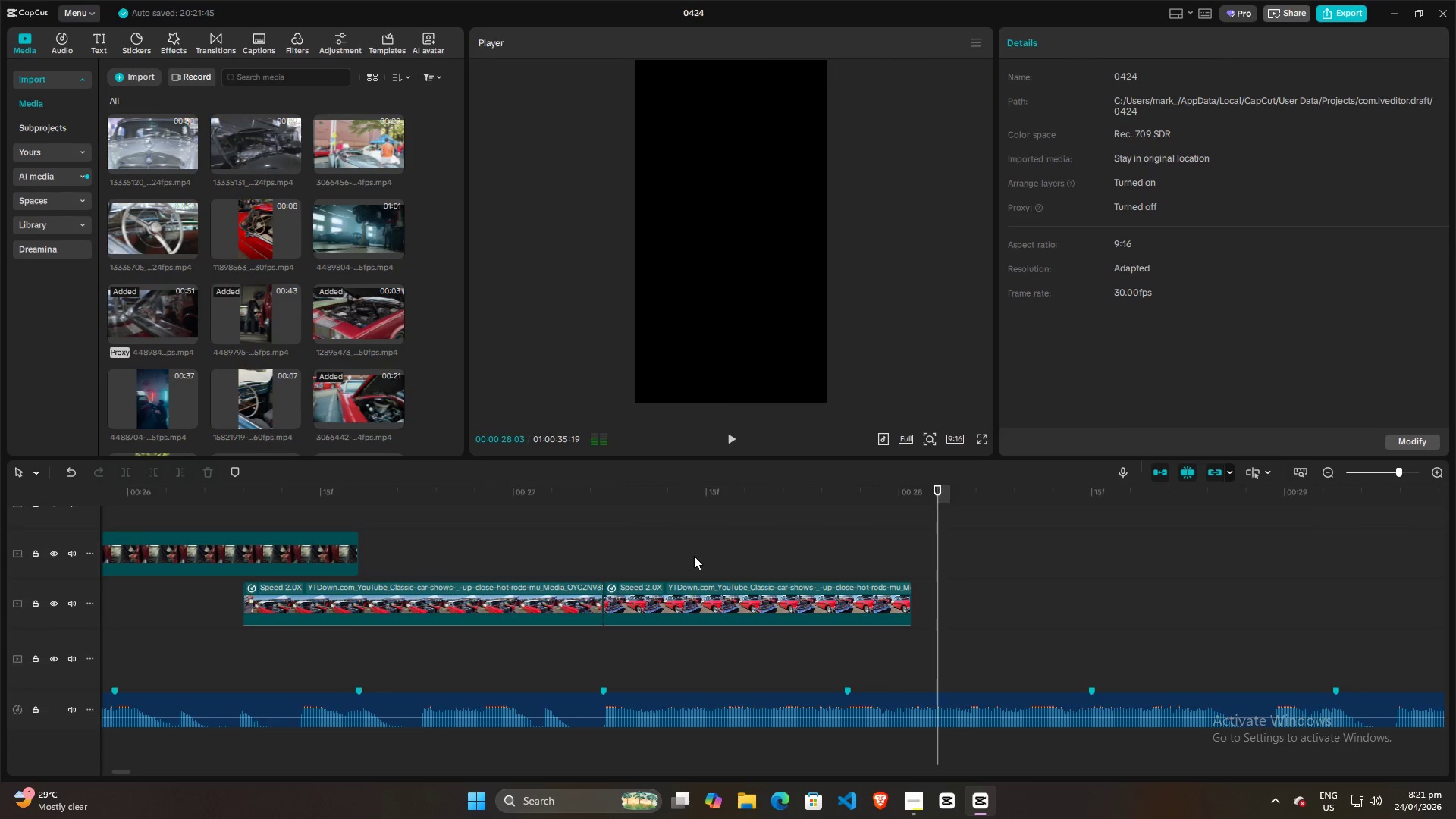 
key(Space)
 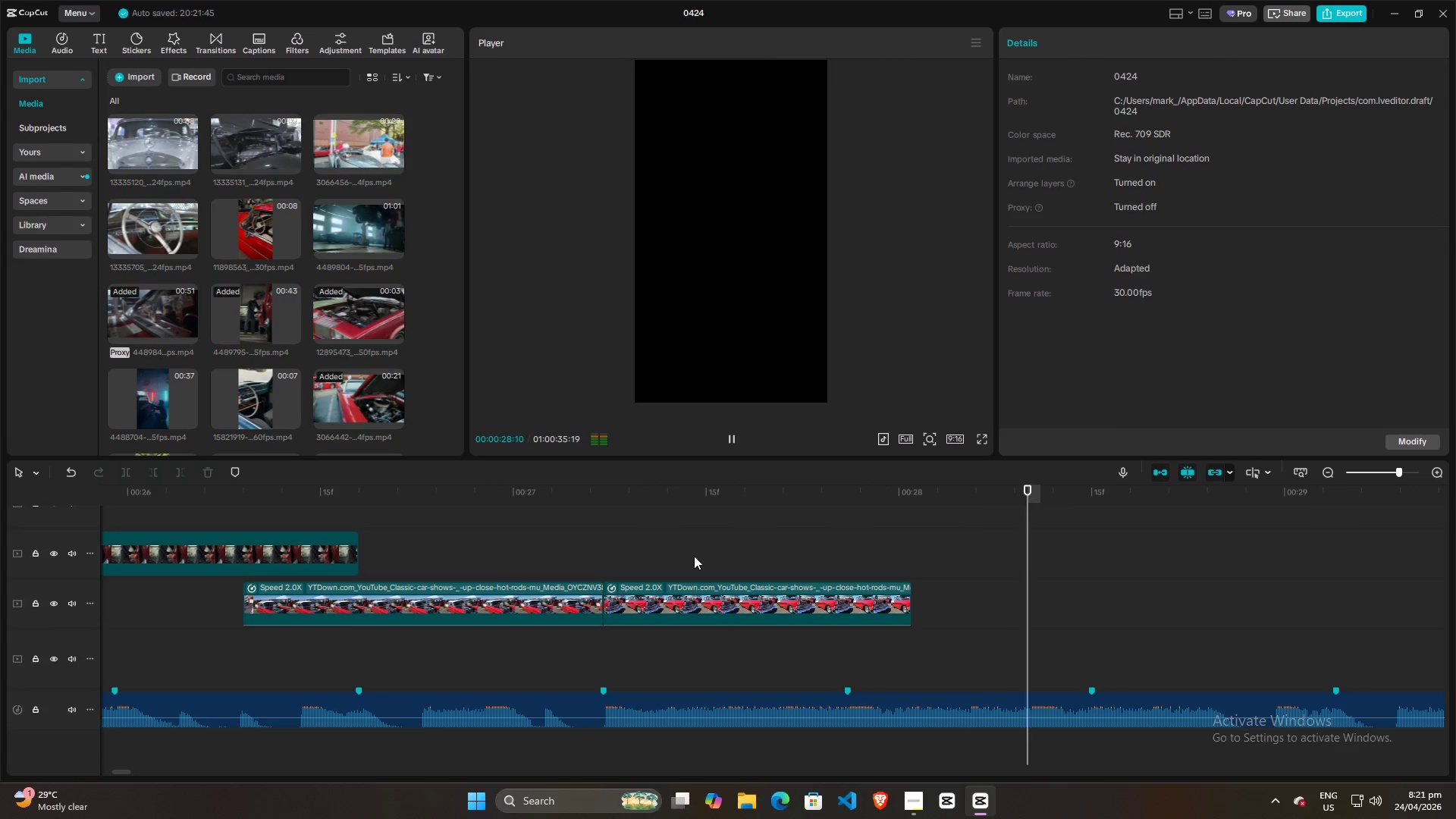 
key(Space)
 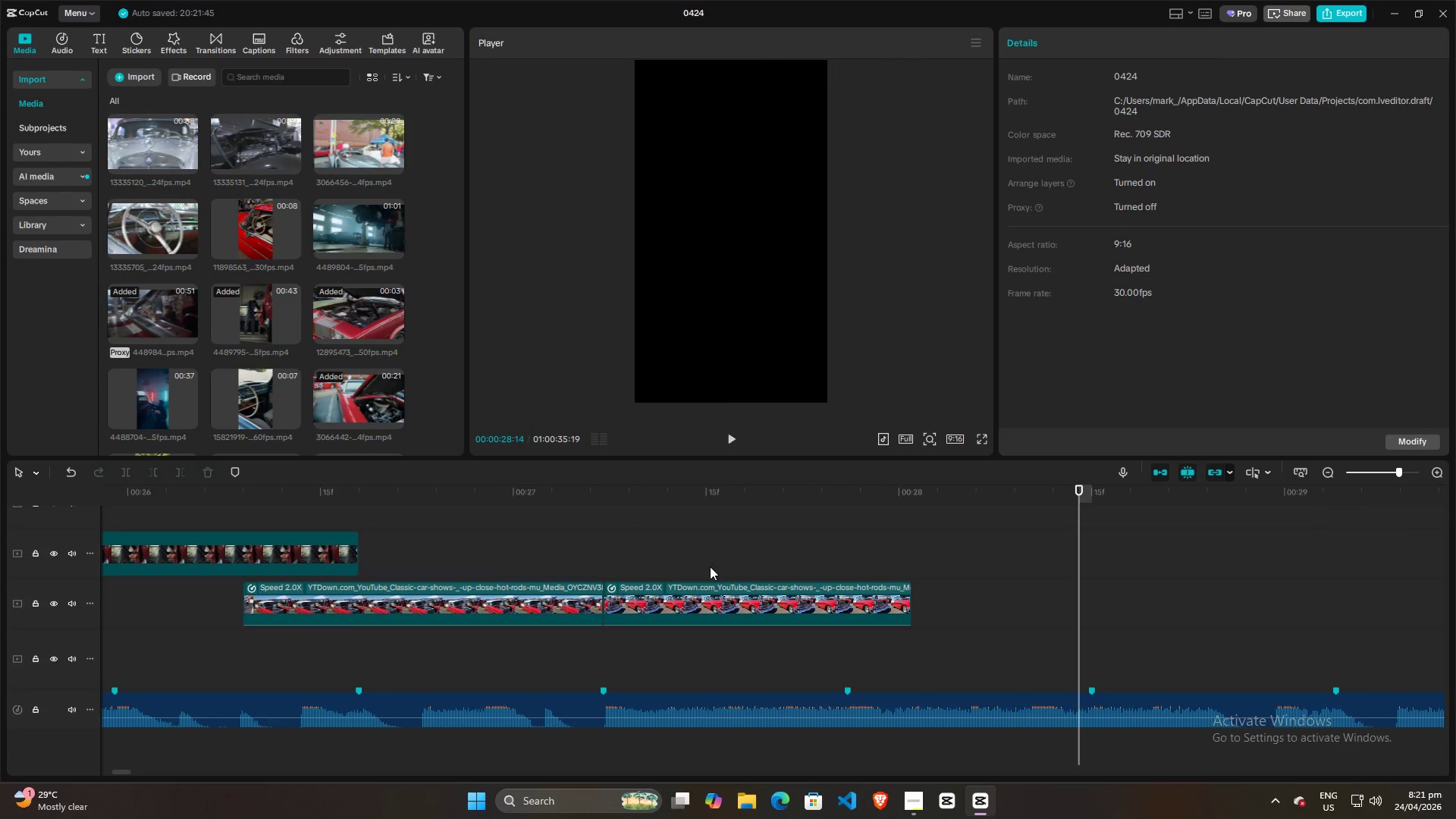 
left_click([746, 609])
 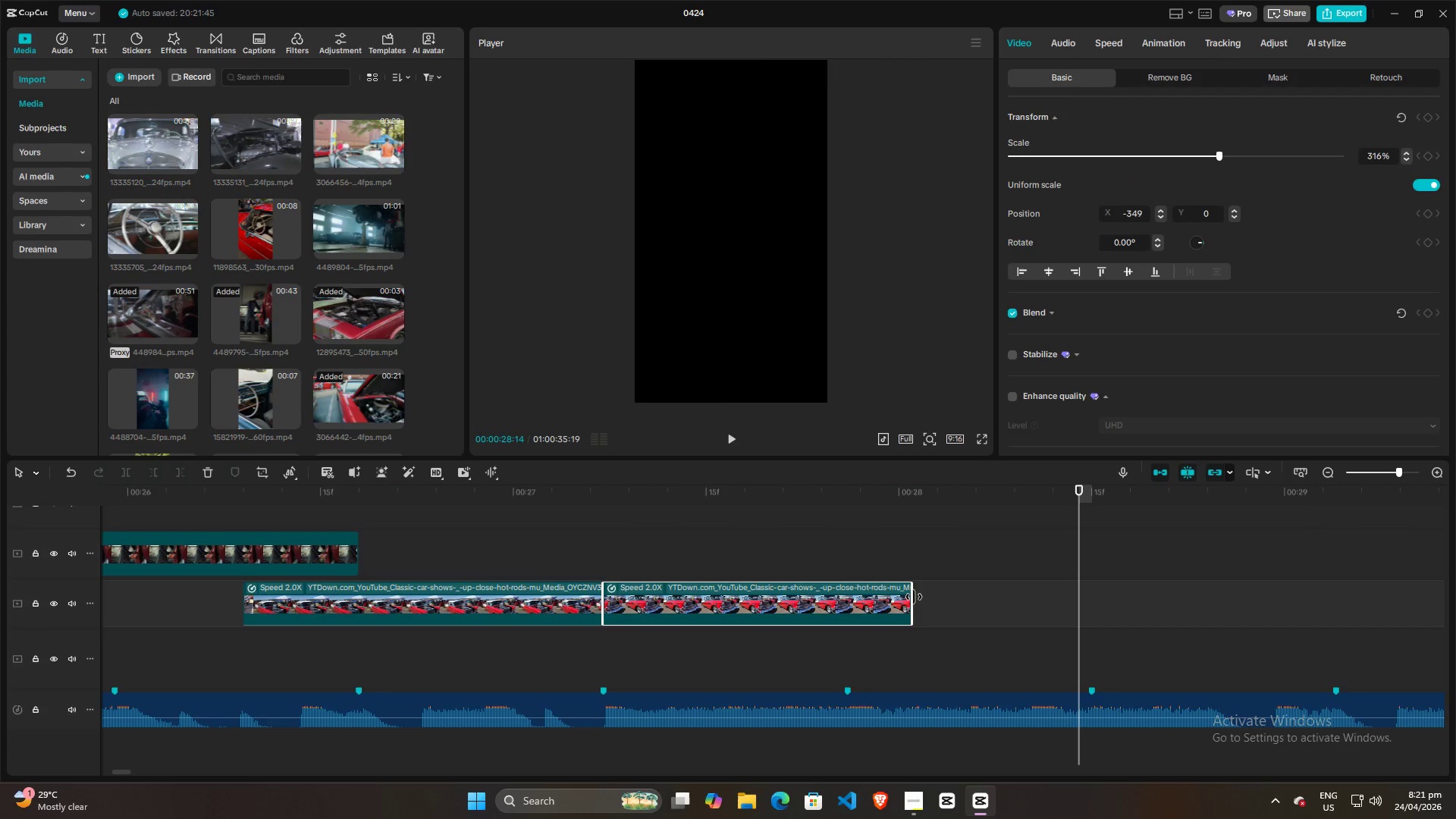 
left_click([746, 532])
 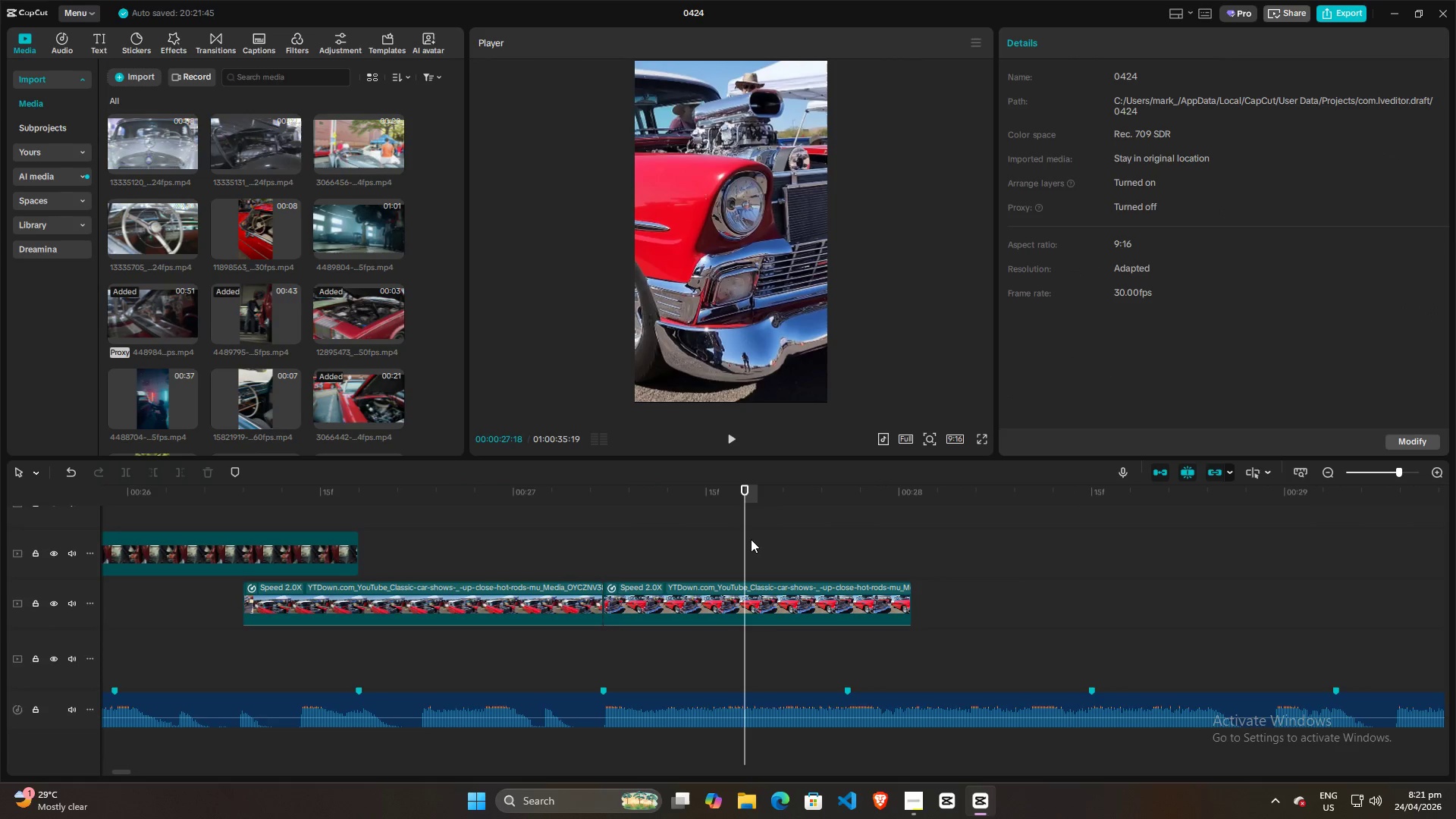 
left_click_drag(start_coordinate=[751, 539], to_coordinate=[839, 557])
 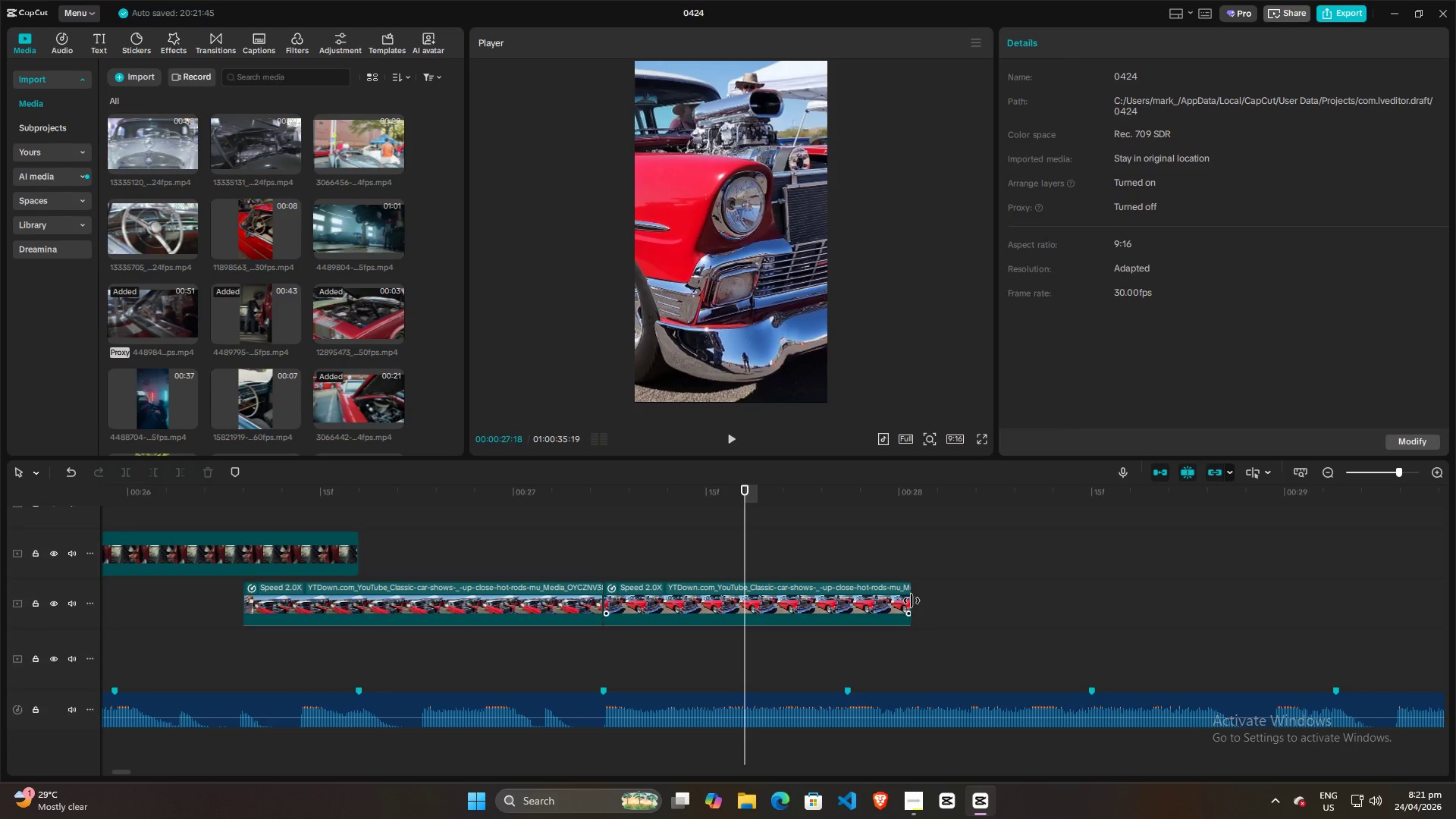 
left_click_drag(start_coordinate=[912, 601], to_coordinate=[1304, 601])
 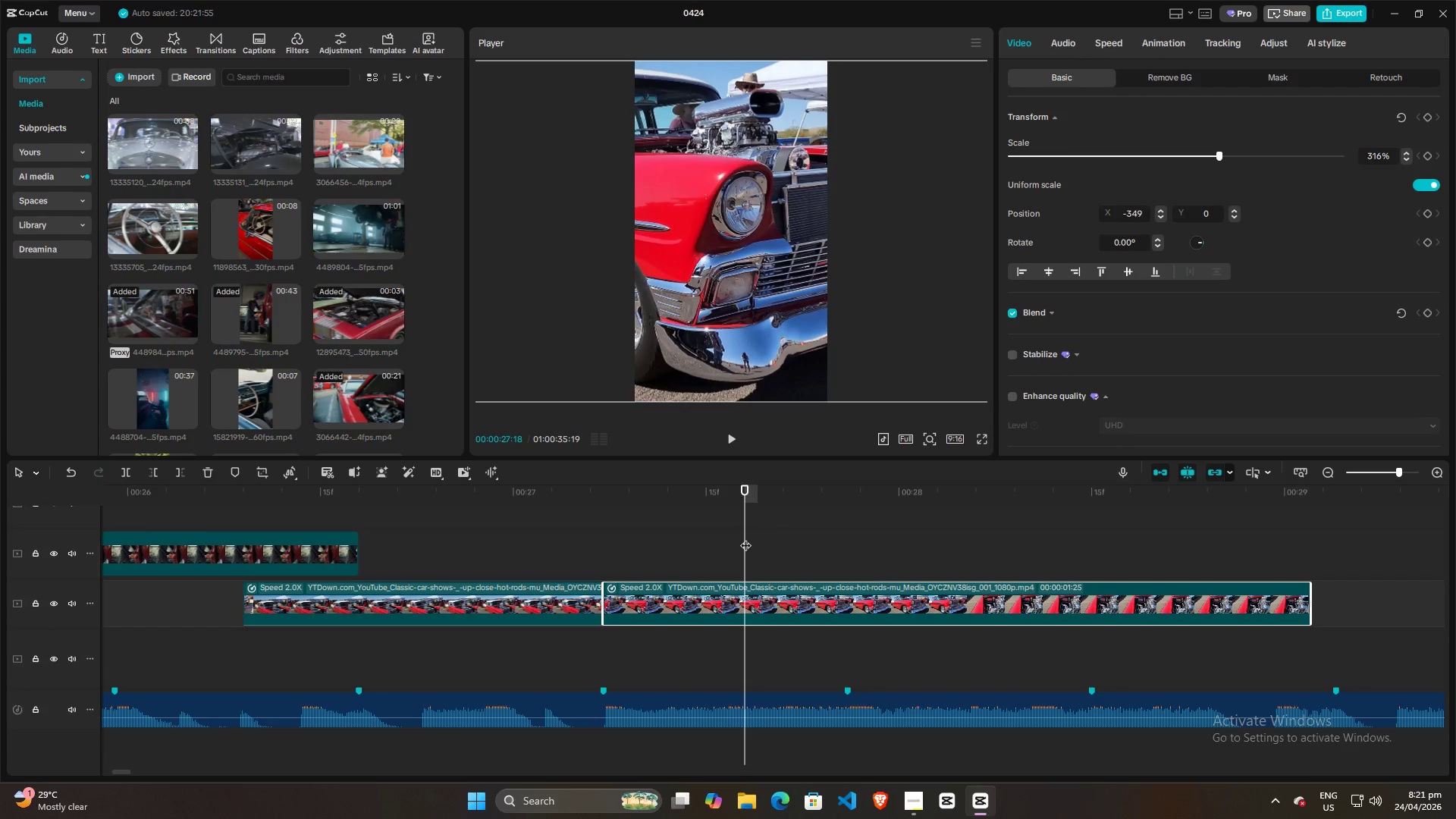 
left_click_drag(start_coordinate=[745, 538], to_coordinate=[1104, 537])
 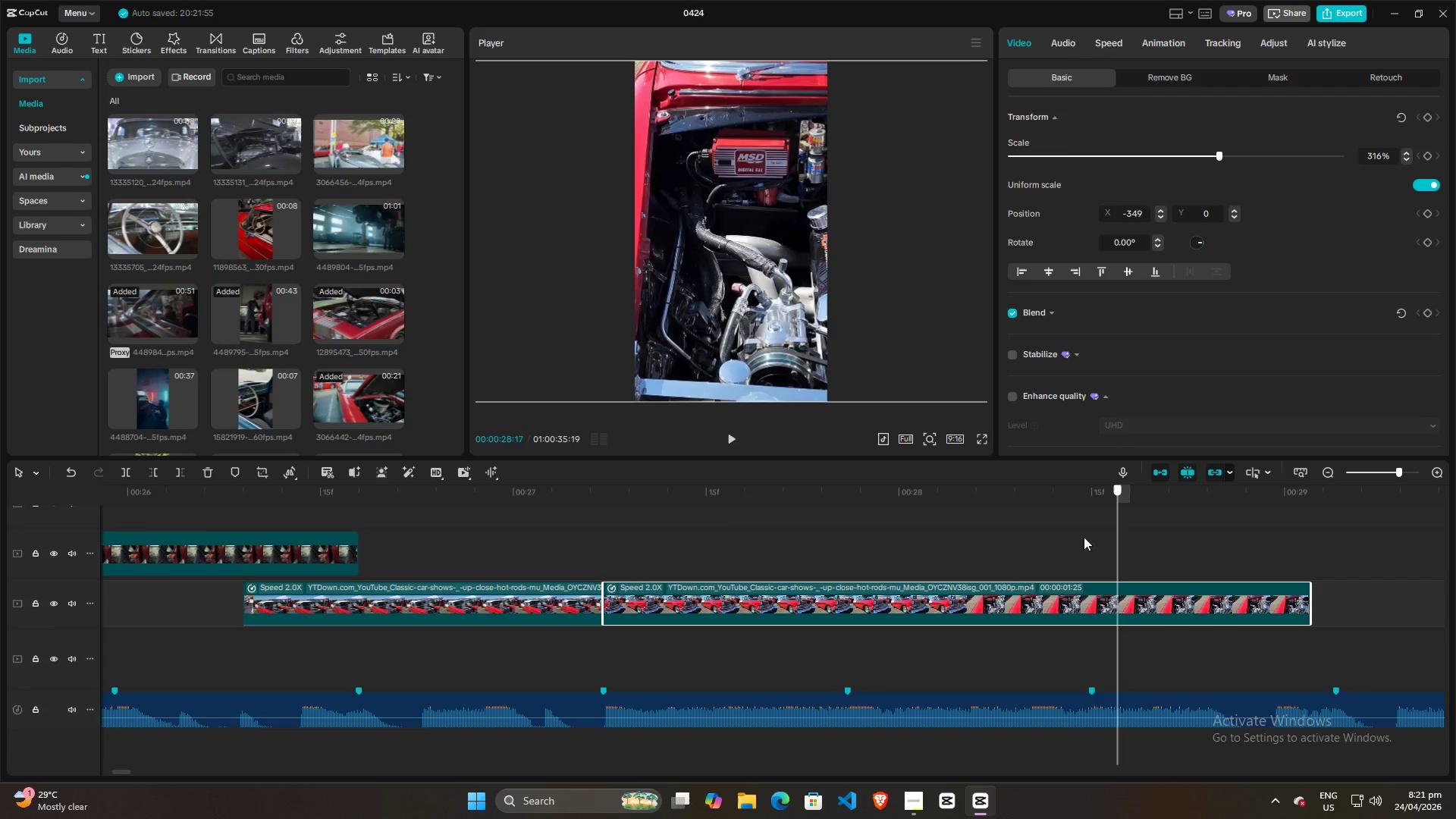 
hold_key(key=ControlLeft, duration=0.61)
scroll: coordinate [1050, 538], scroll_direction: down, amount: 5.0
 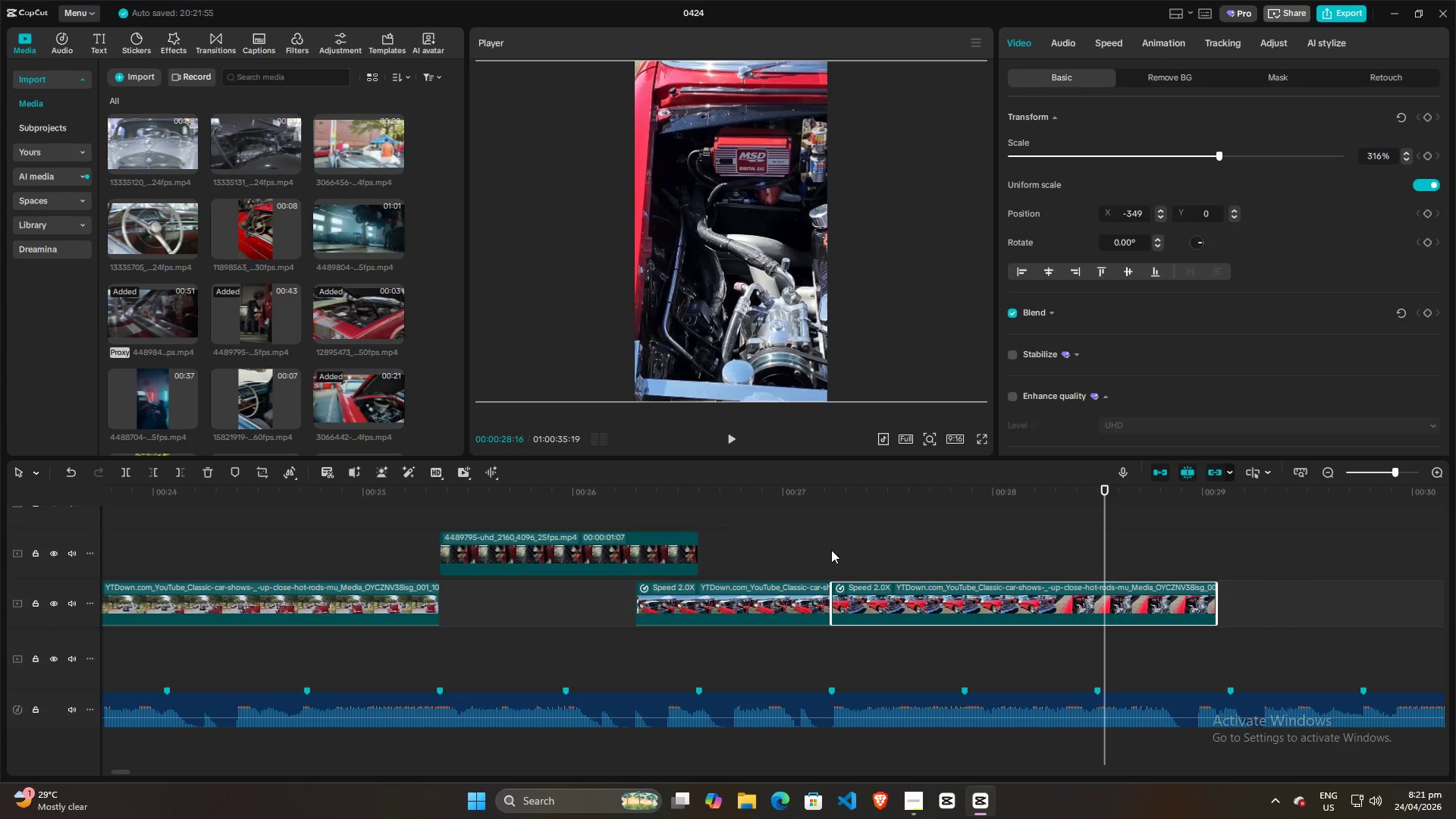 
left_click([827, 550])
 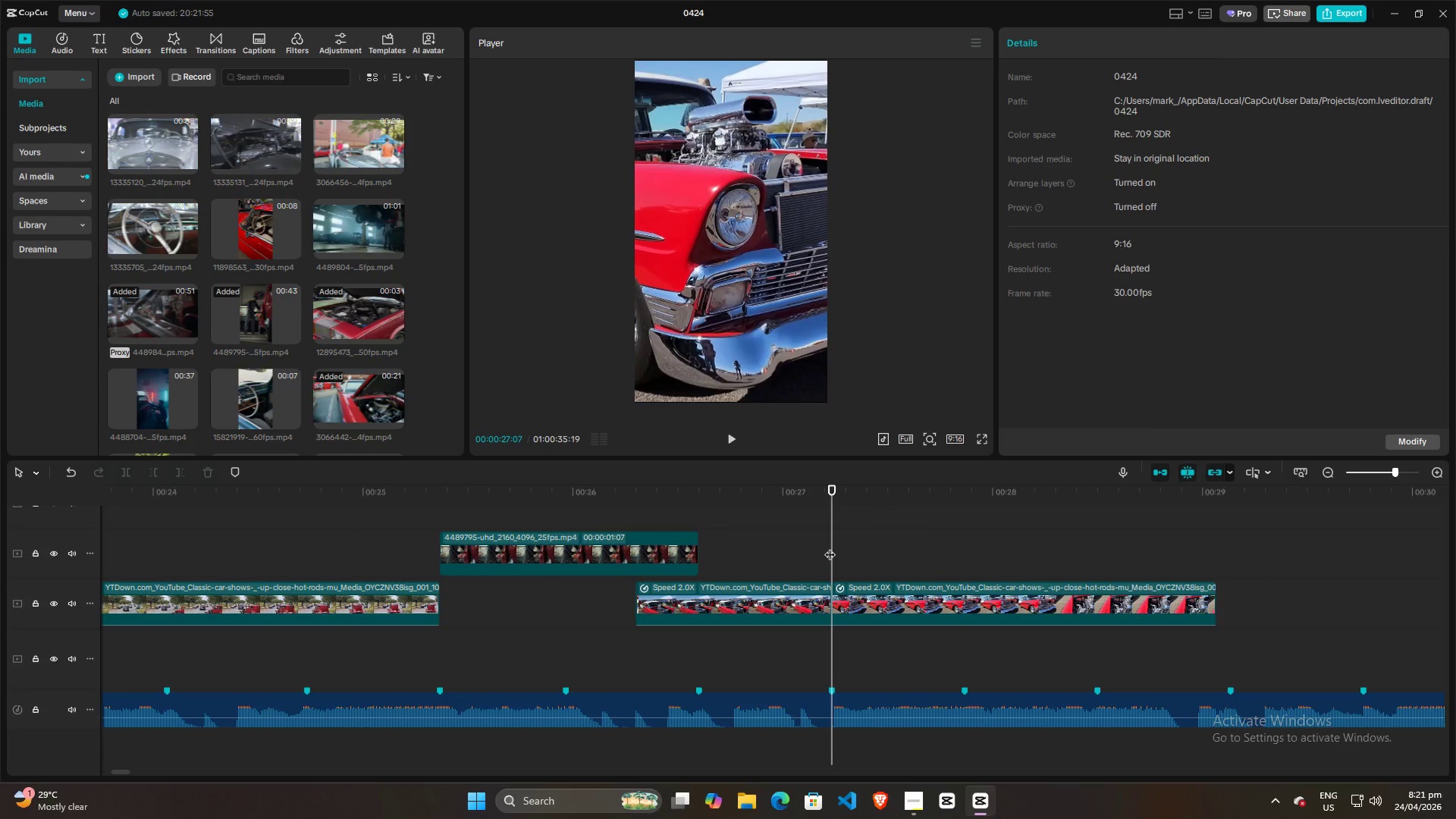 
left_click_drag(start_coordinate=[830, 547], to_coordinate=[859, 541])
 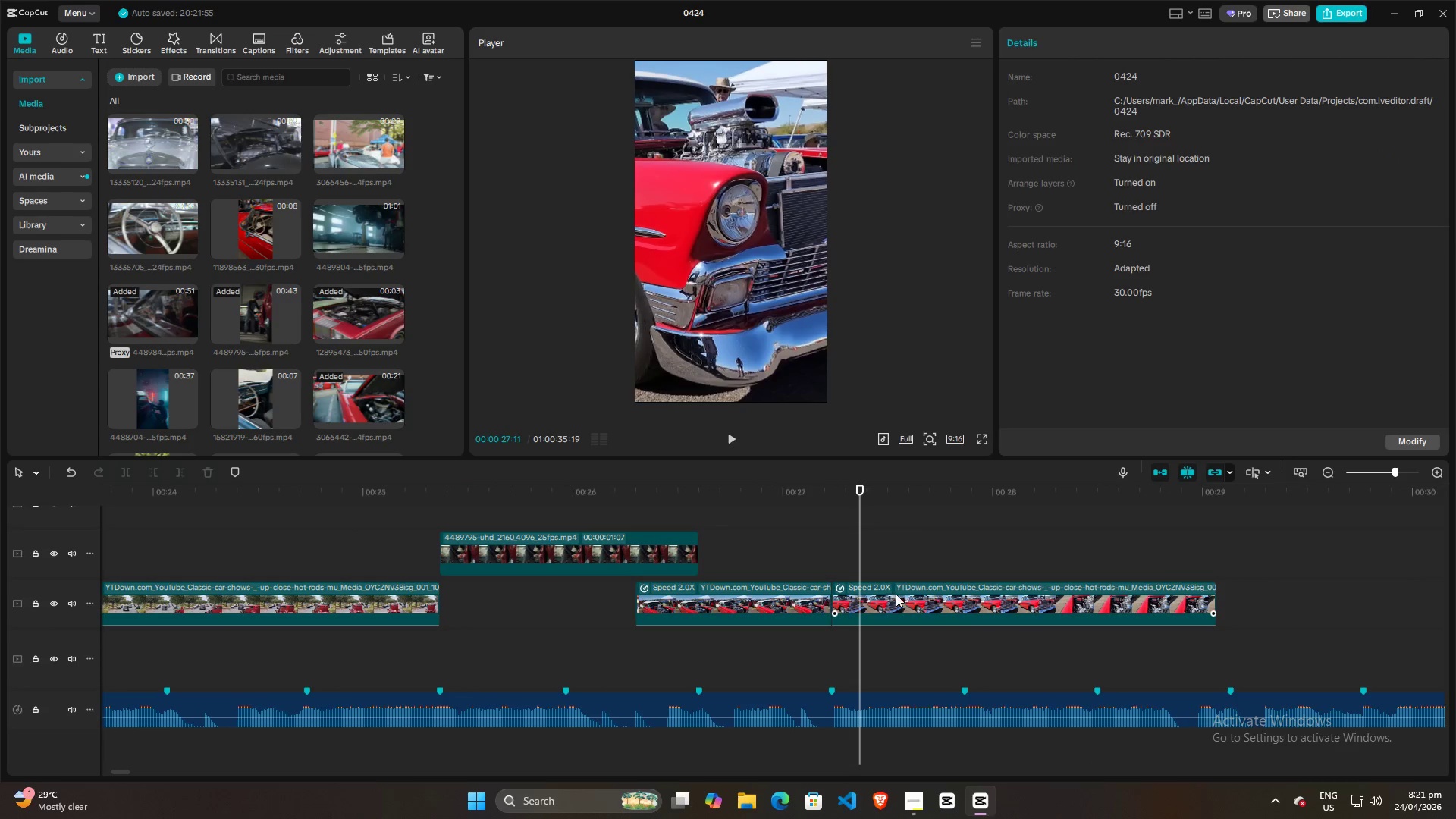 
left_click_drag(start_coordinate=[902, 596], to_coordinate=[1038, 591])
 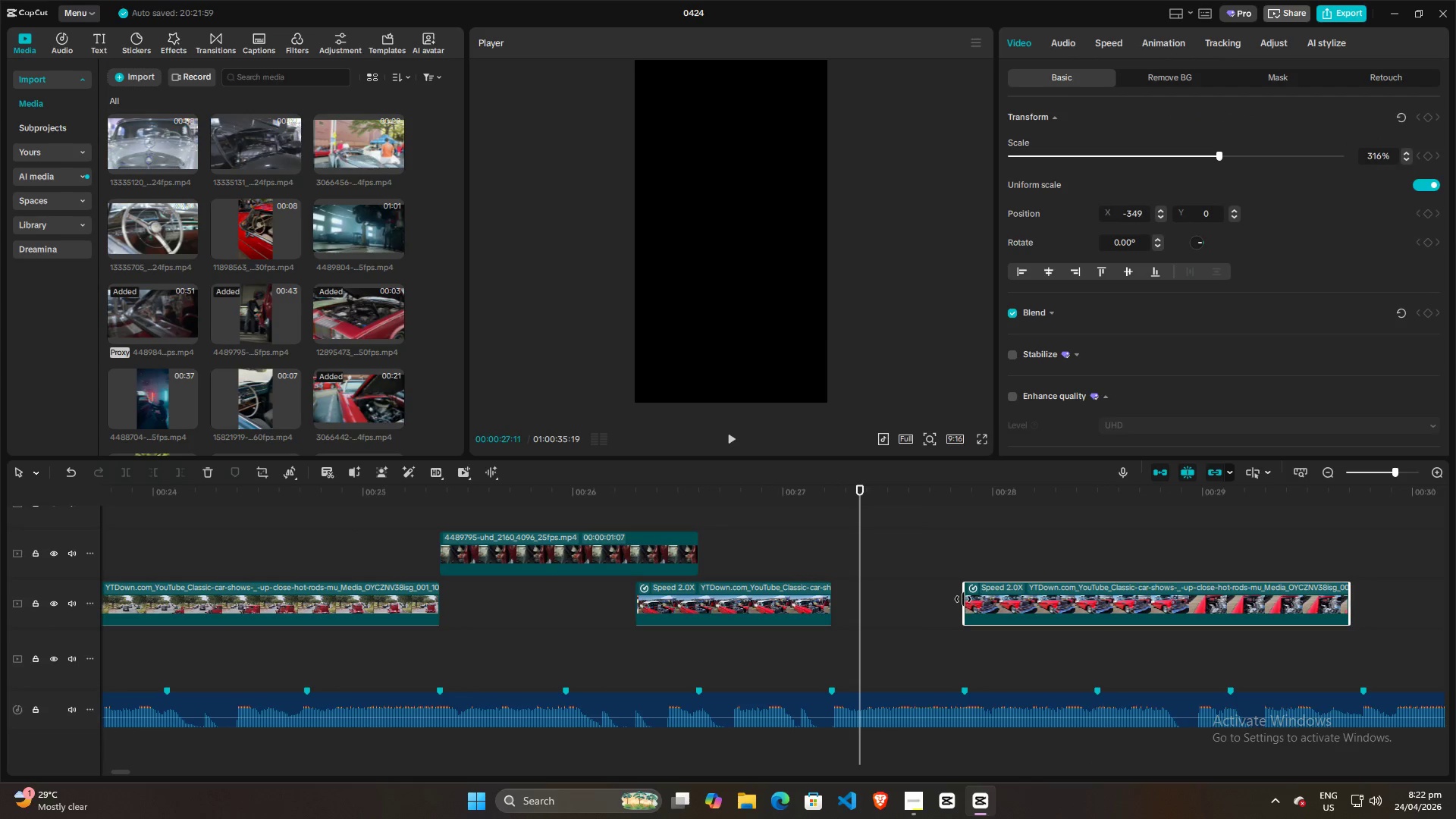 
left_click_drag(start_coordinate=[963, 599], to_coordinate=[874, 599])
 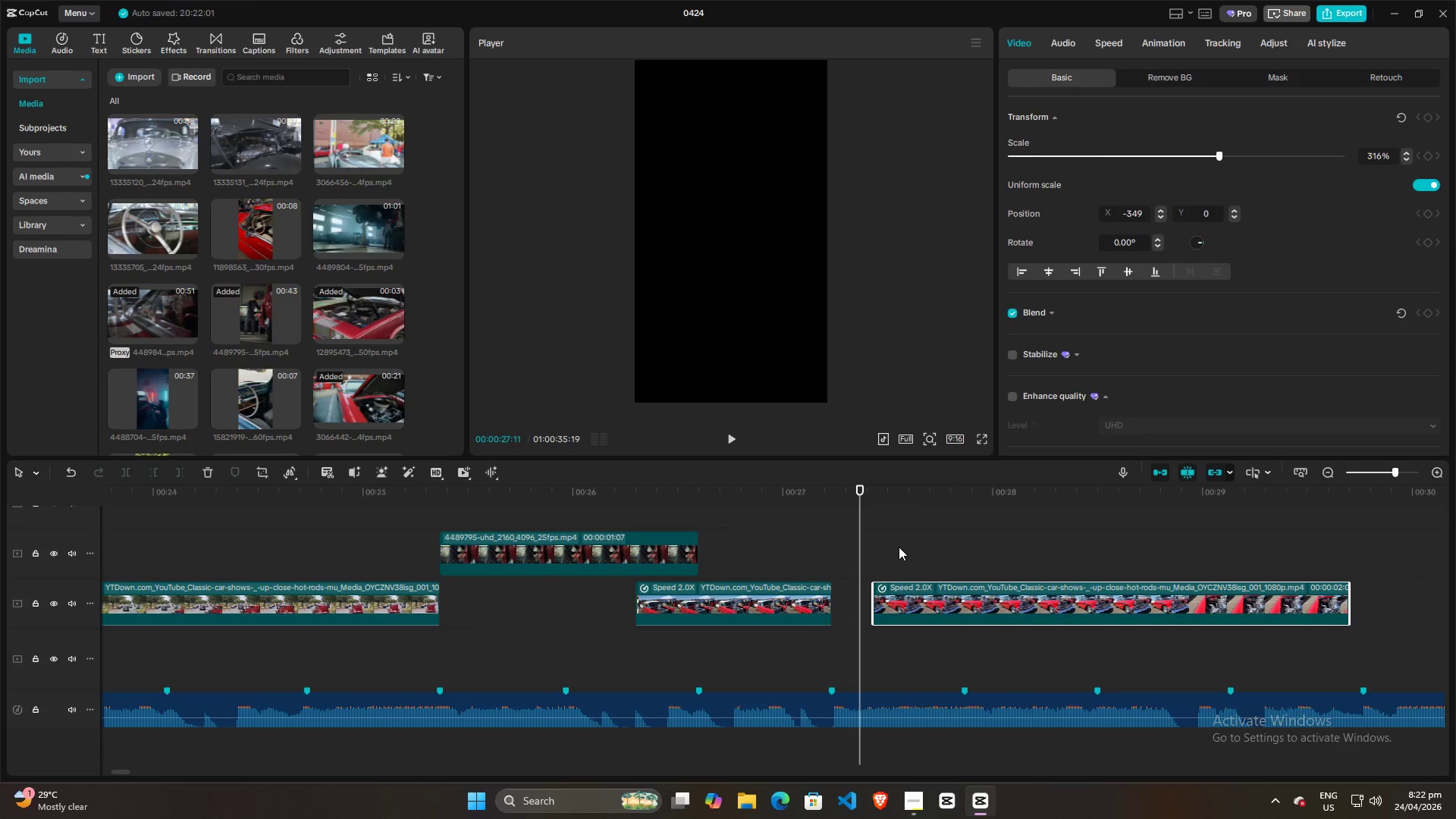 
left_click([899, 547])
 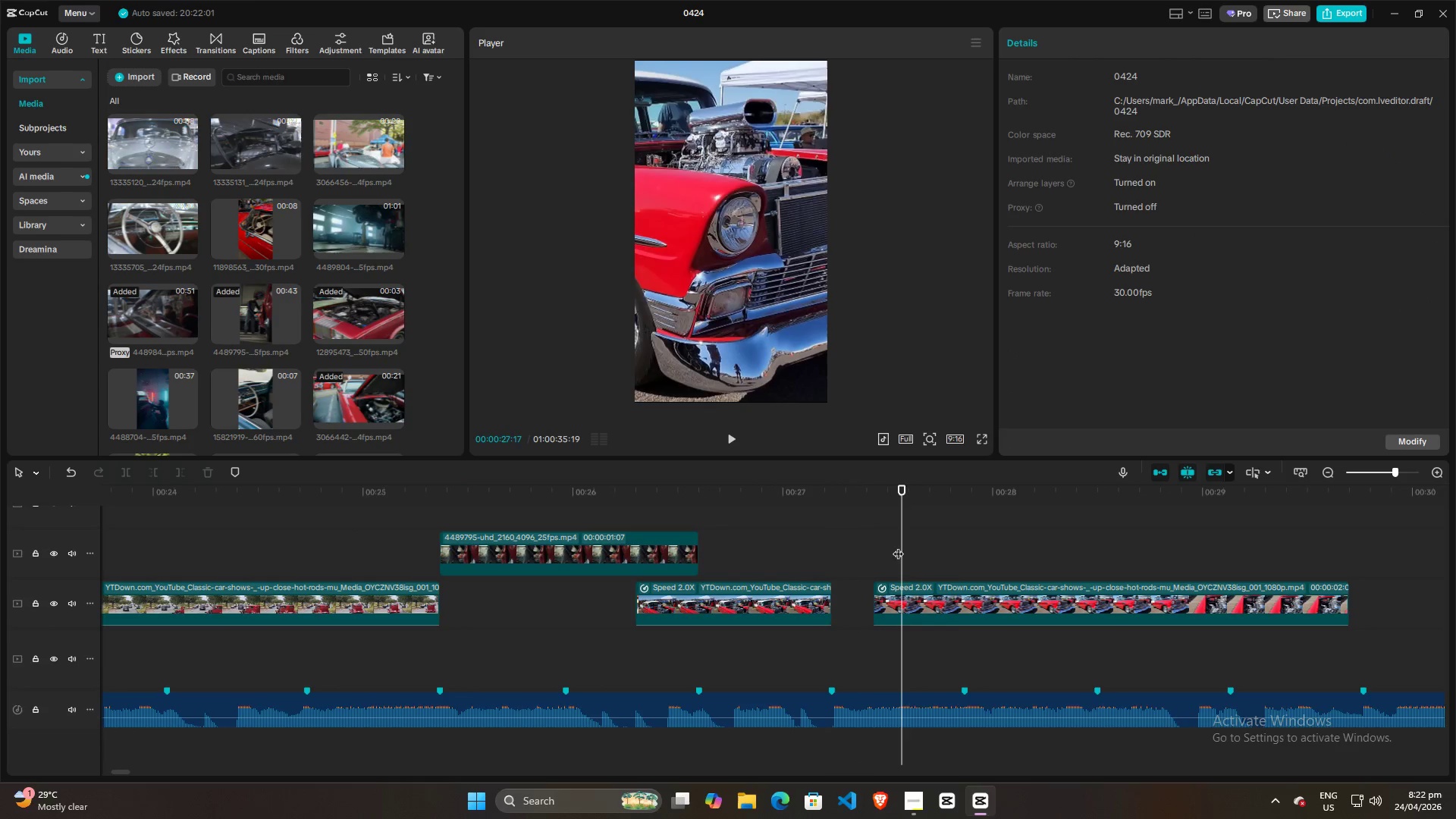 
left_click_drag(start_coordinate=[898, 546], to_coordinate=[1314, 545])
 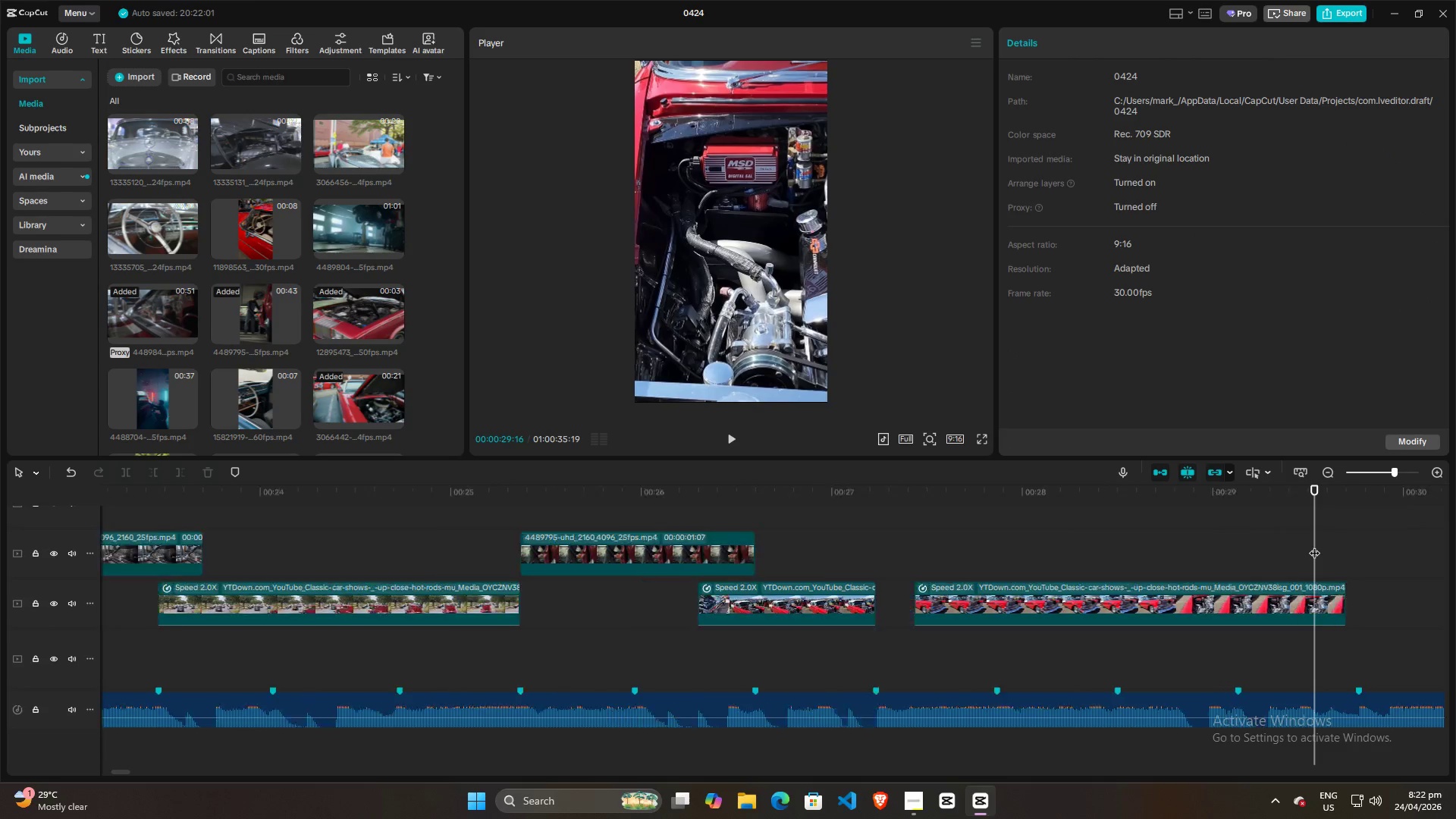 
hold_key(key=ControlLeft, duration=0.55)
scroll: coordinate [1314, 545], scroll_direction: down, amount: 5.0
 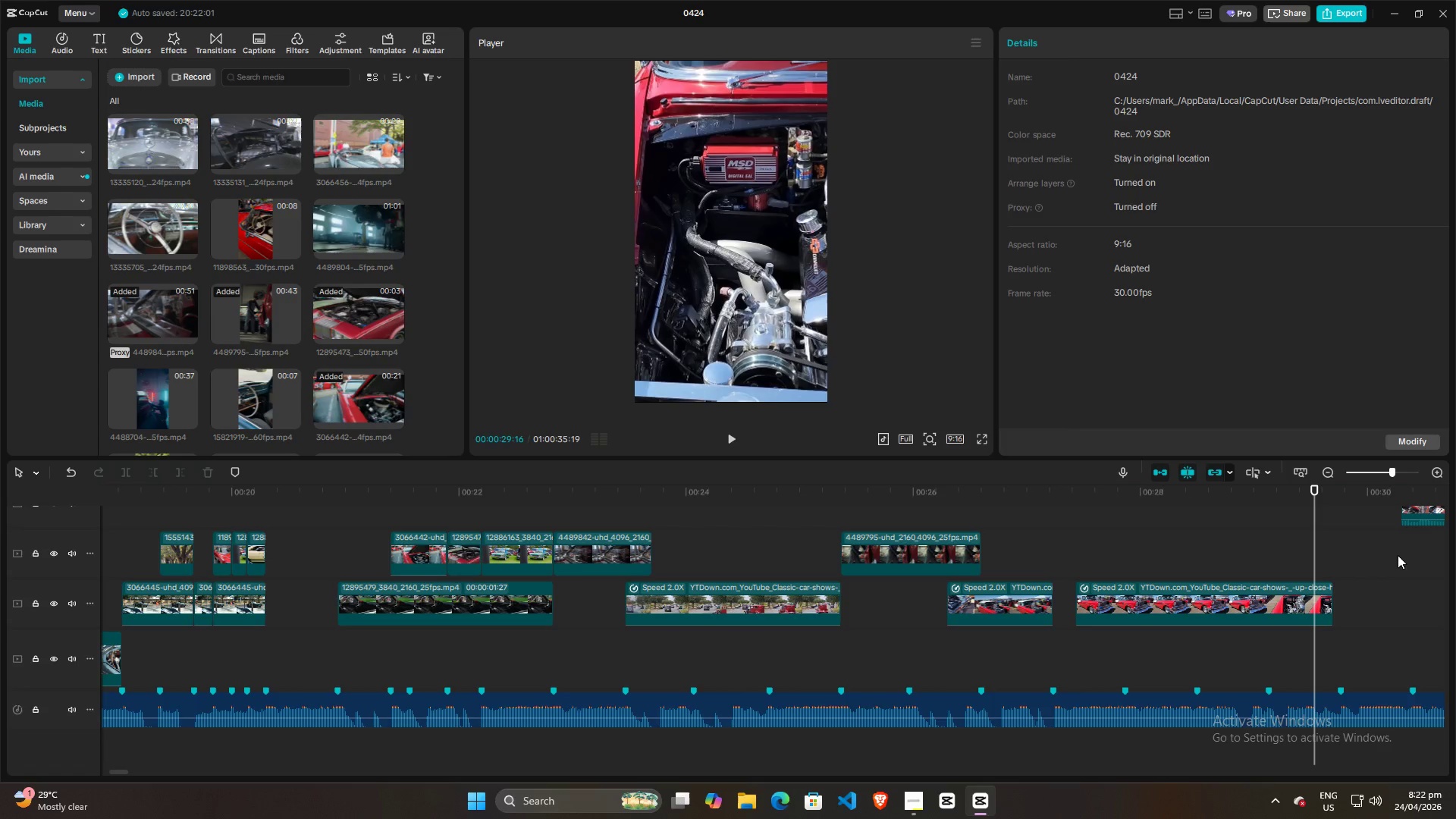 
double_click([1410, 553])
 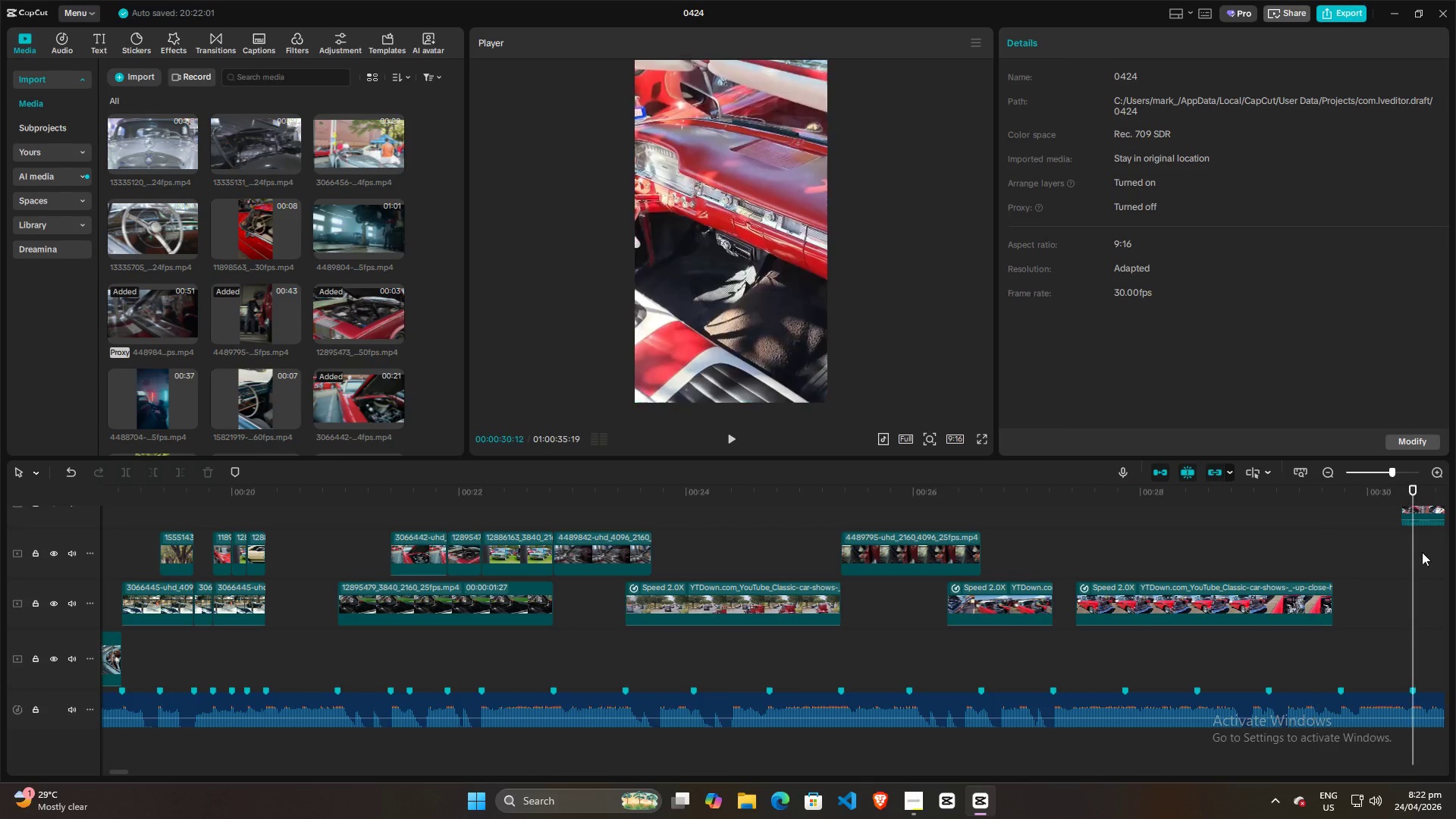 
triple_click([1422, 552])
 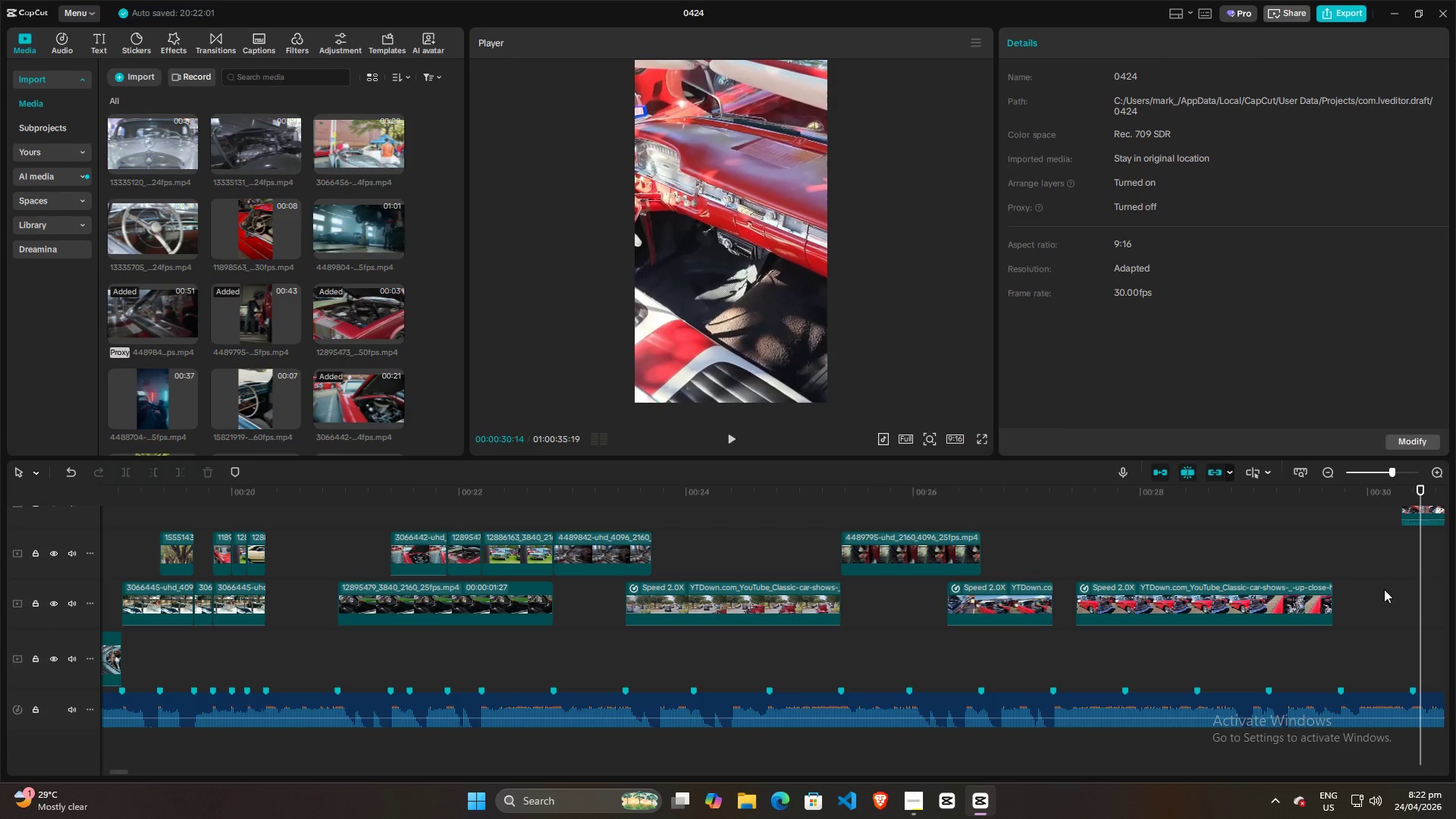 
hold_key(key=ControlLeft, duration=0.55)
scroll: coordinate [1366, 589], scroll_direction: down, amount: 5.0
 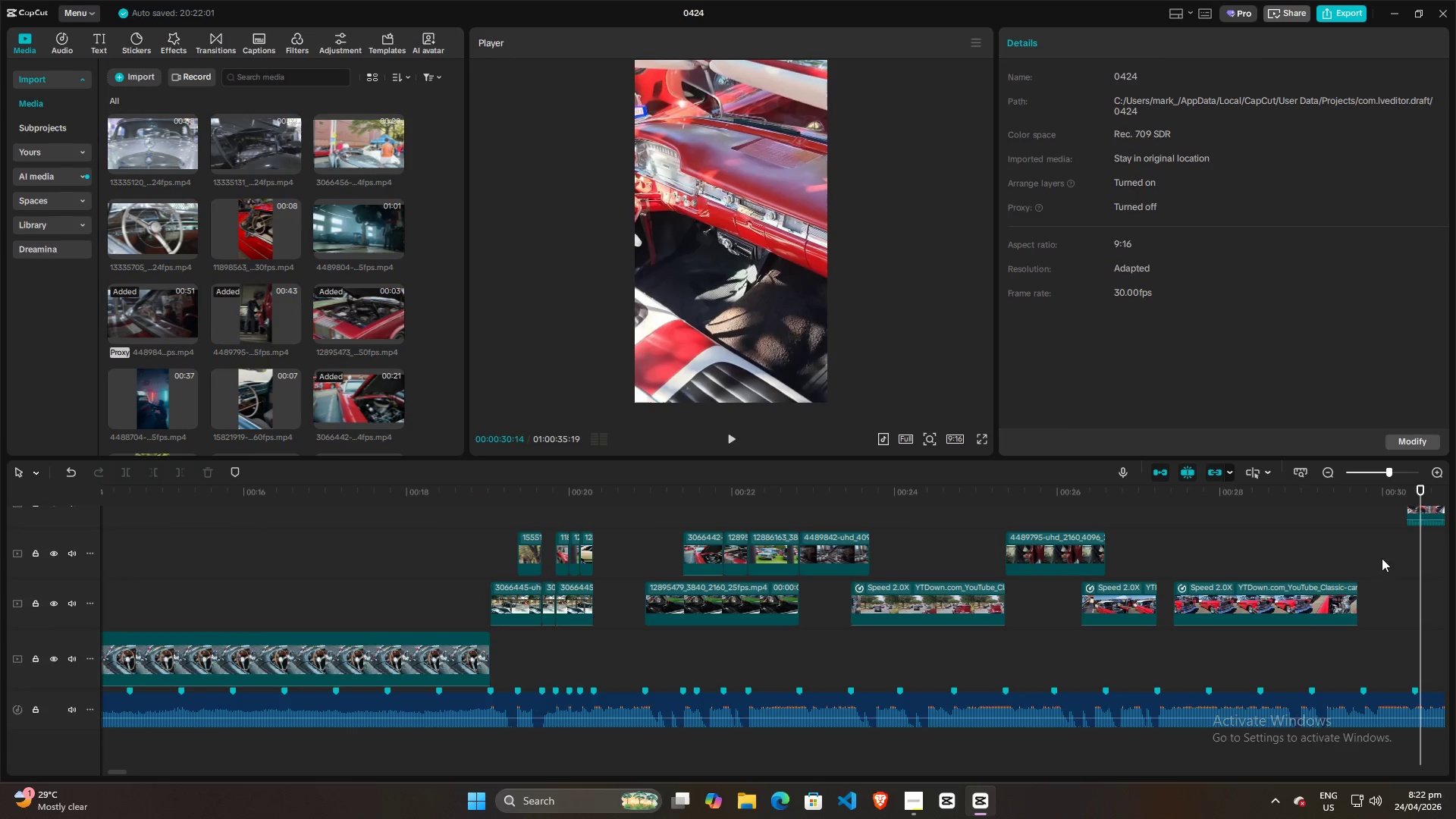 
hold_key(key=ControlLeft, duration=0.77)
 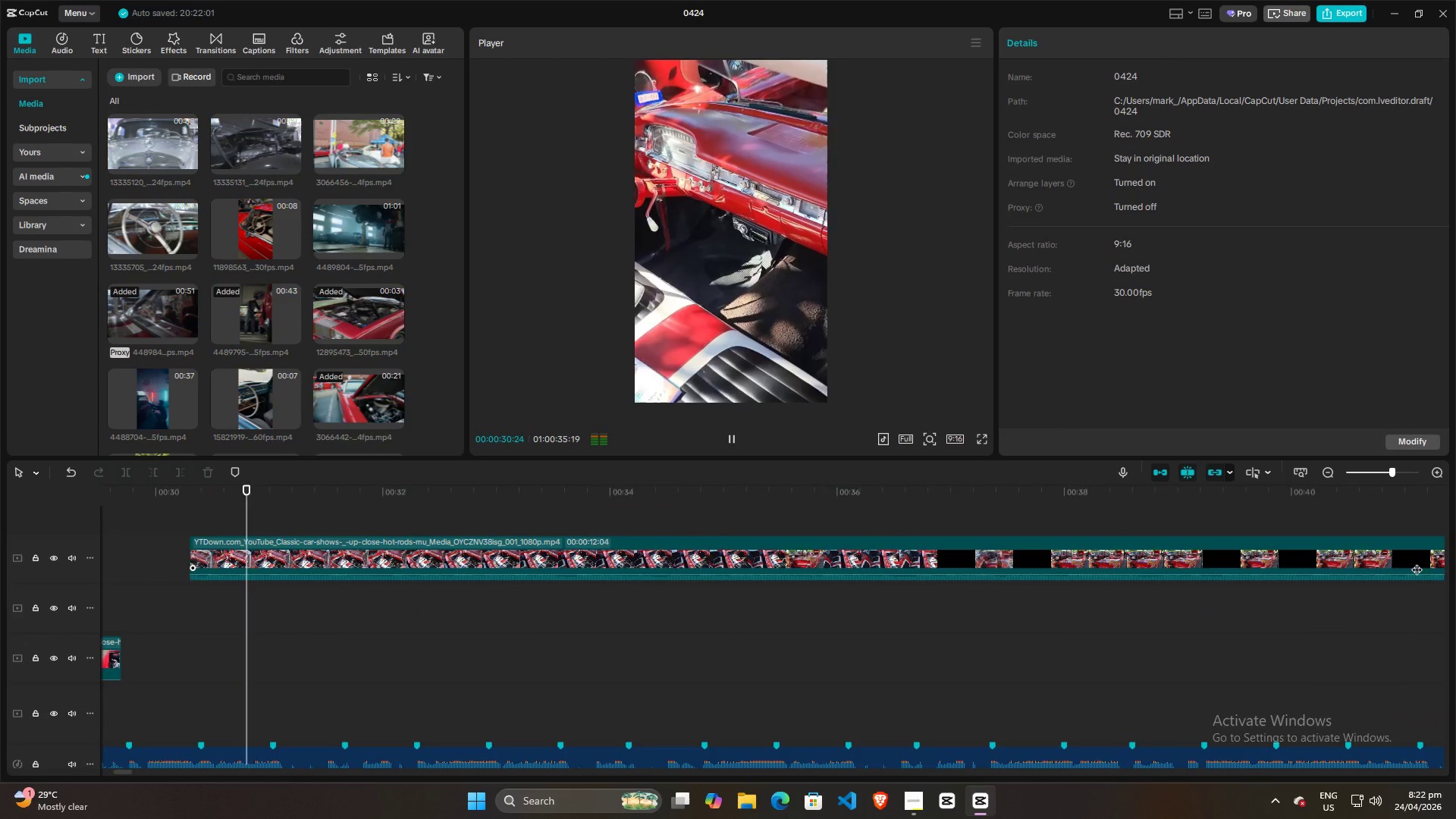 
hold_key(key=Space, duration=0.38)
 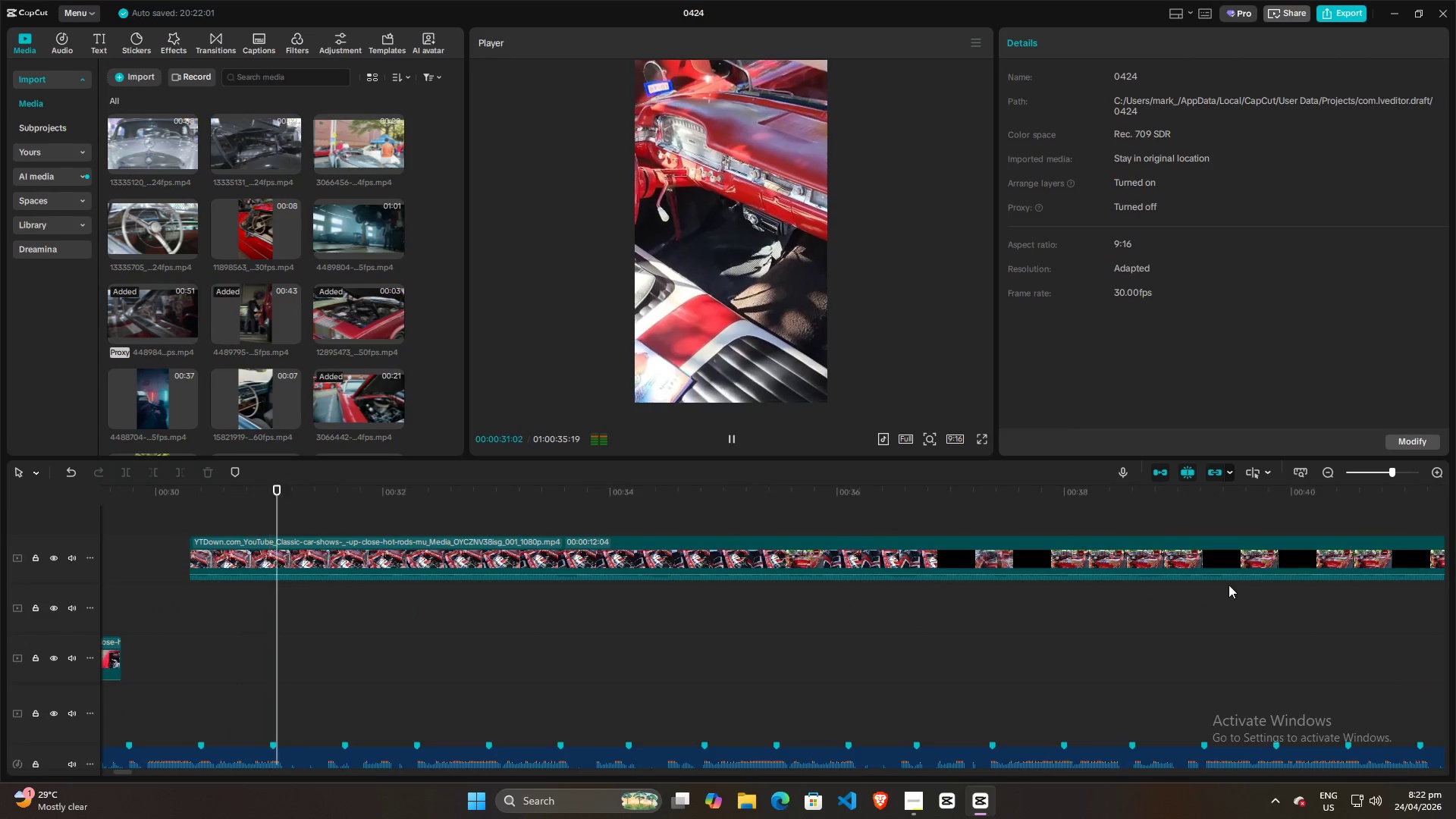 
scroll: coordinate [1417, 562], scroll_direction: up, amount: 8.0
 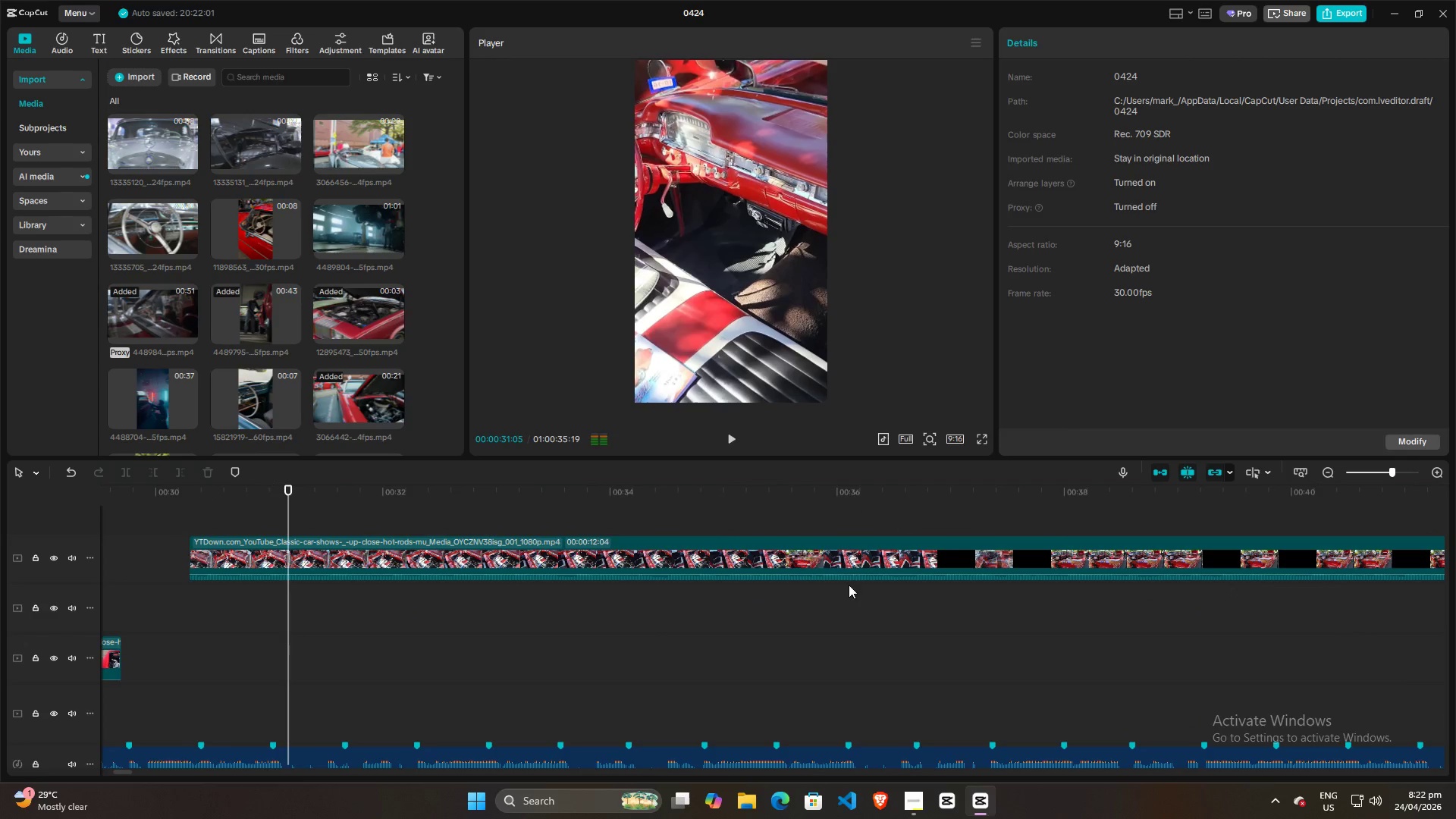 
key(Space)
 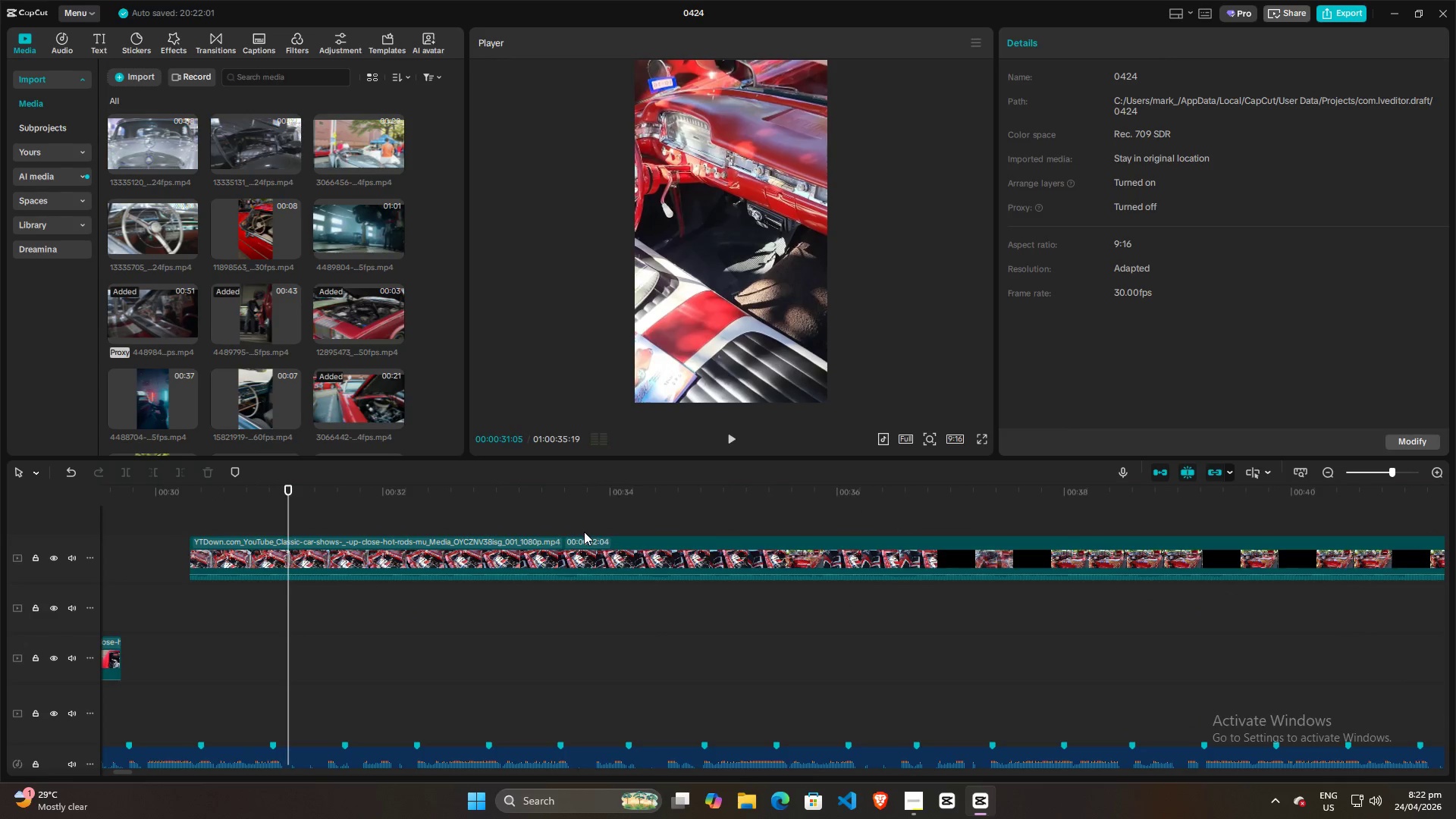 
hold_key(key=ControlLeft, duration=1.05)
scroll: coordinate [359, 574], scroll_direction: down, amount: 7.0
 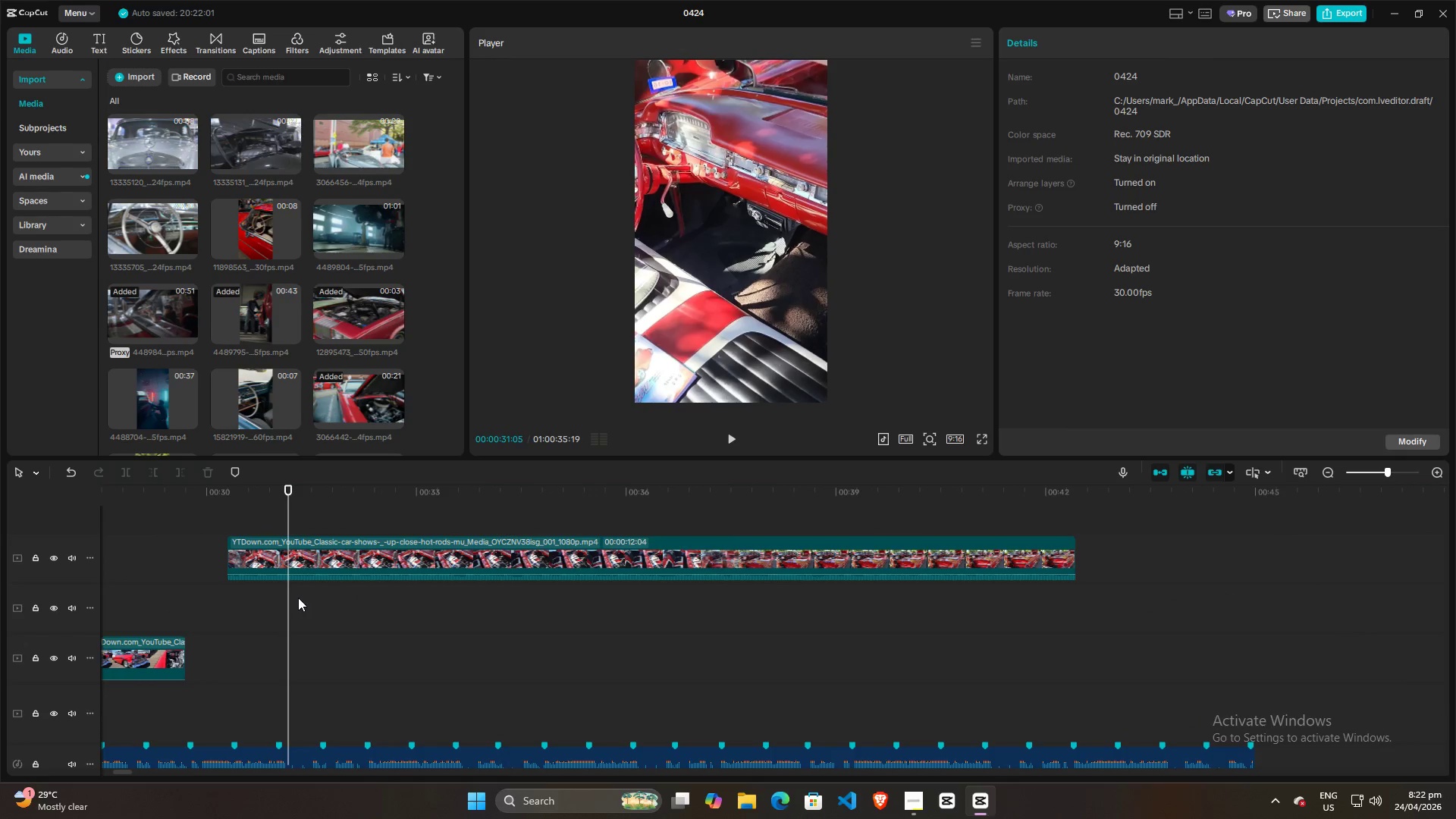 
left_click_drag(start_coordinate=[288, 599], to_coordinate=[907, 592])
 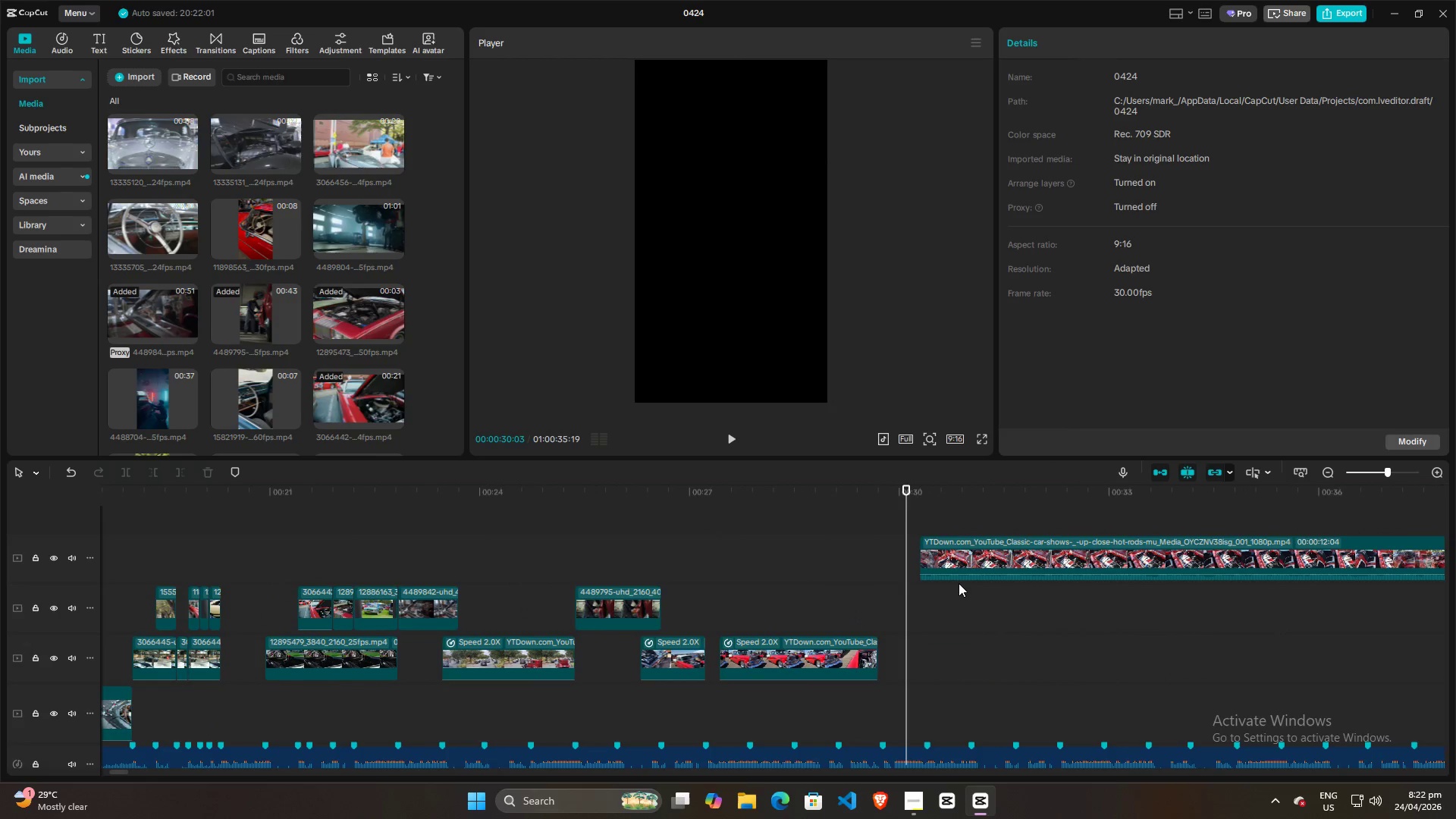 
hold_key(key=ControlLeft, duration=1.52)
 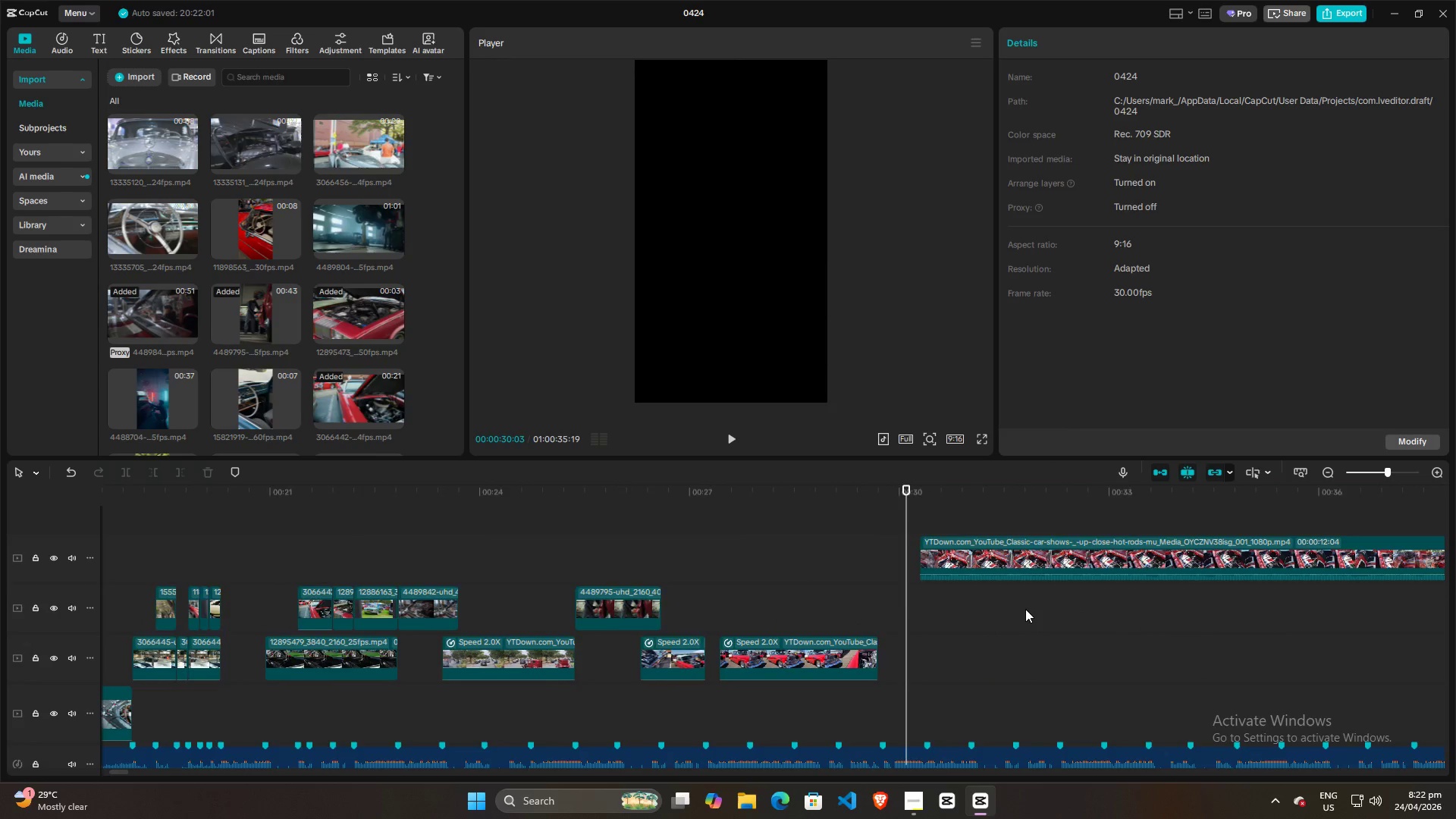 
hold_key(key=ControlLeft, duration=0.33)
 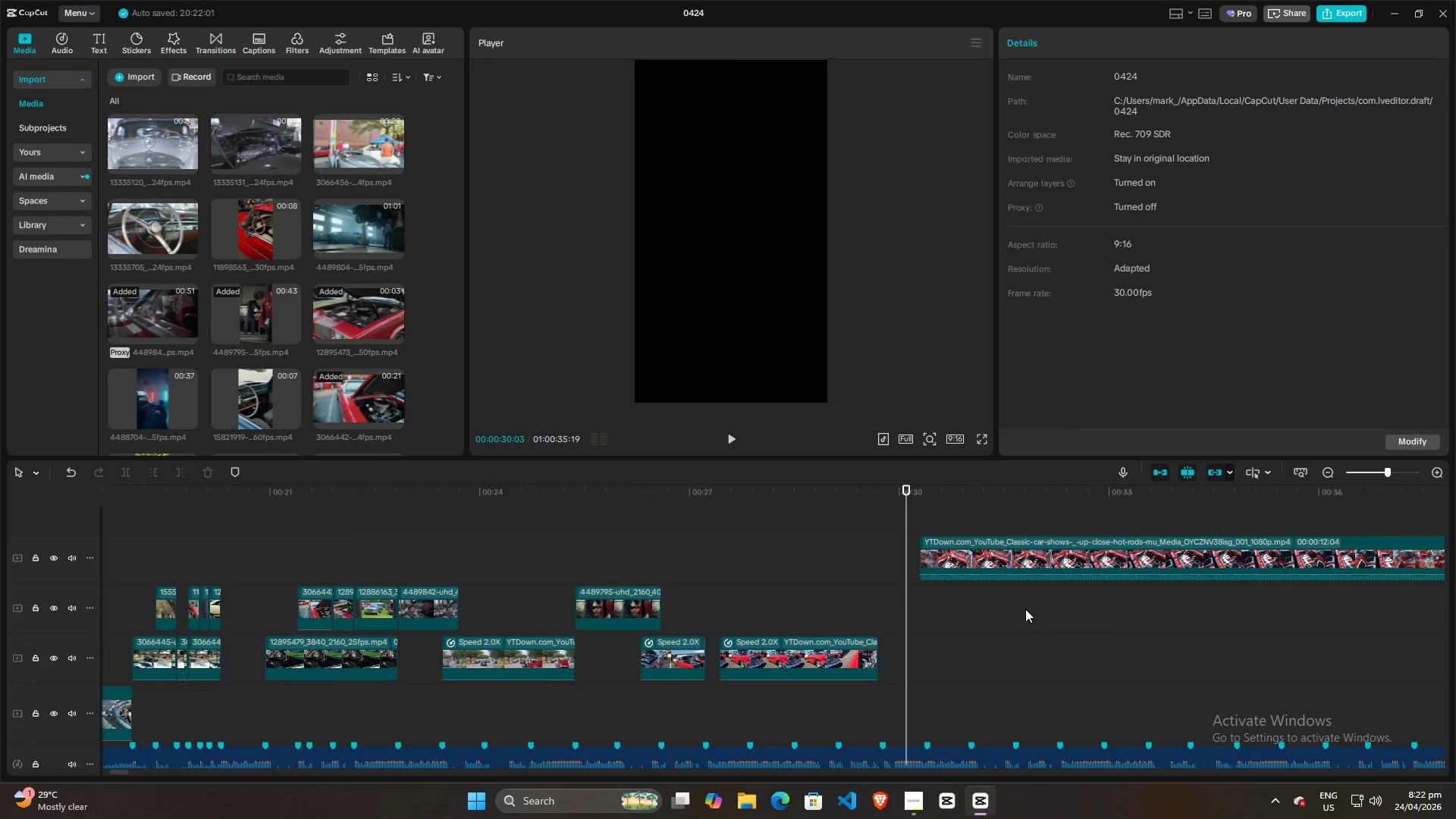 
scroll: coordinate [1025, 609], scroll_direction: none, amount: 0.0
 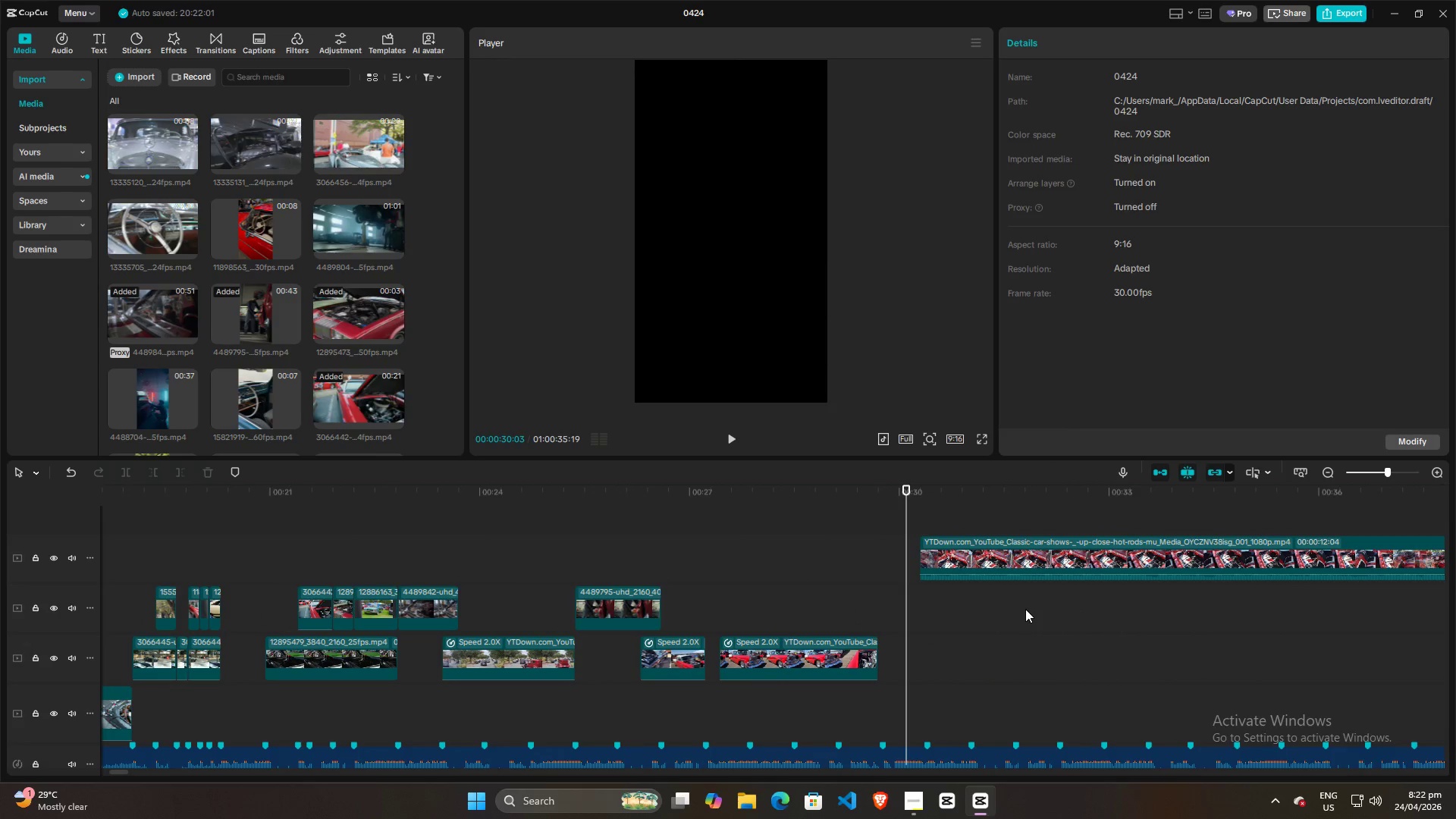 
hold_key(key=AltLeft, duration=1.5)
scroll: coordinate [1025, 609], scroll_direction: up, amount: 4.0
 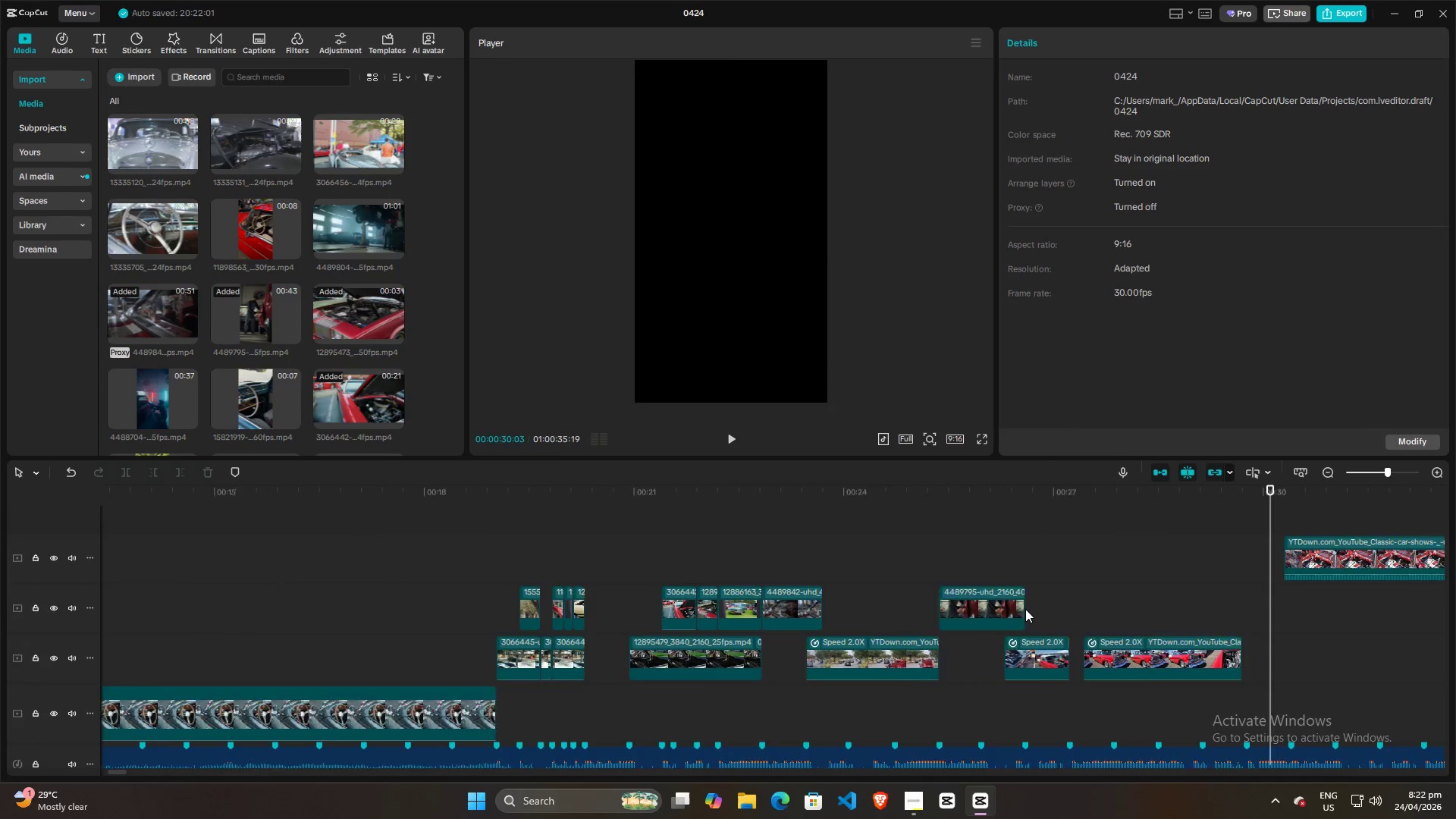 
key(Alt+AltLeft)
 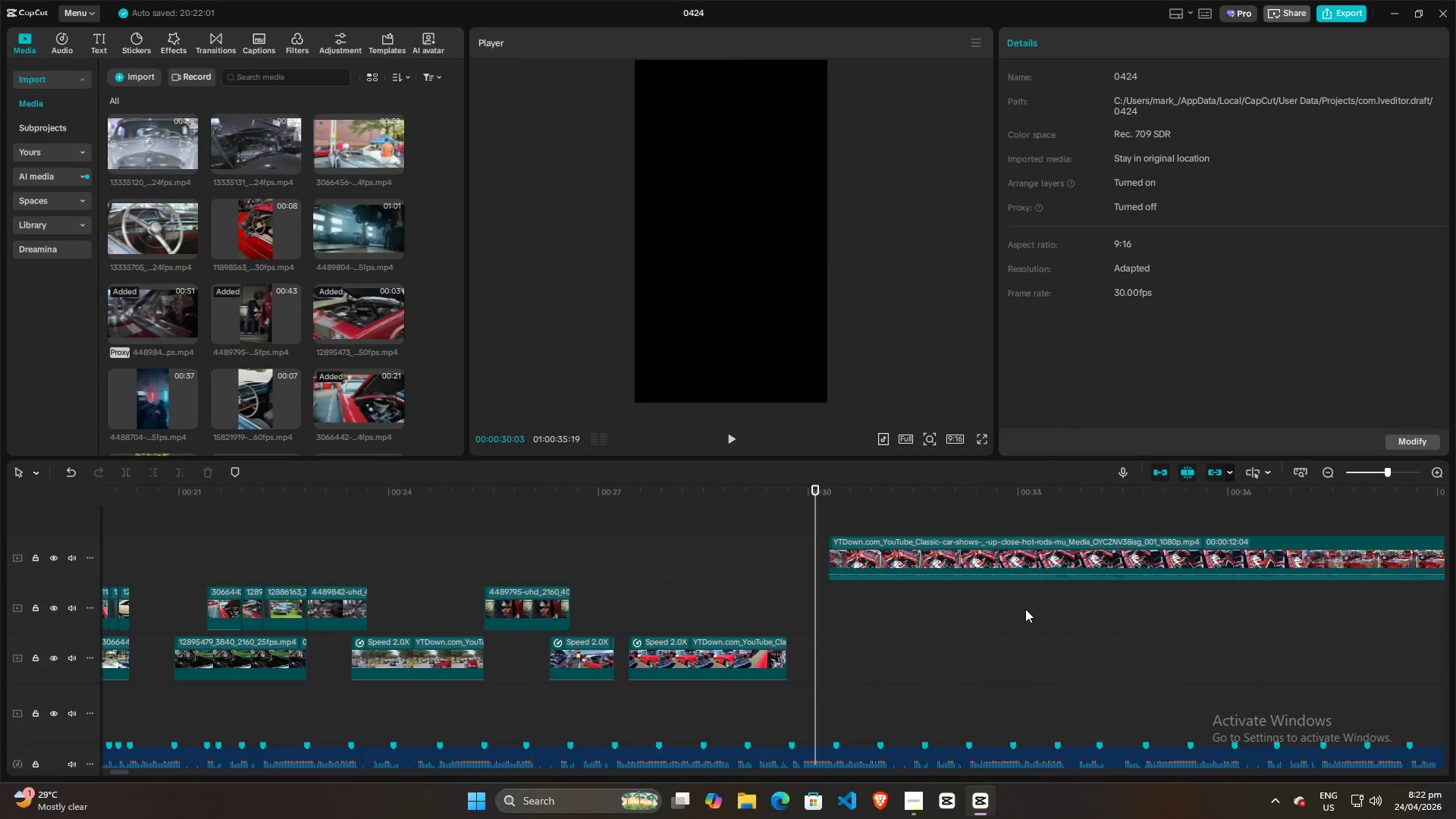 
key(Alt+AltLeft)
 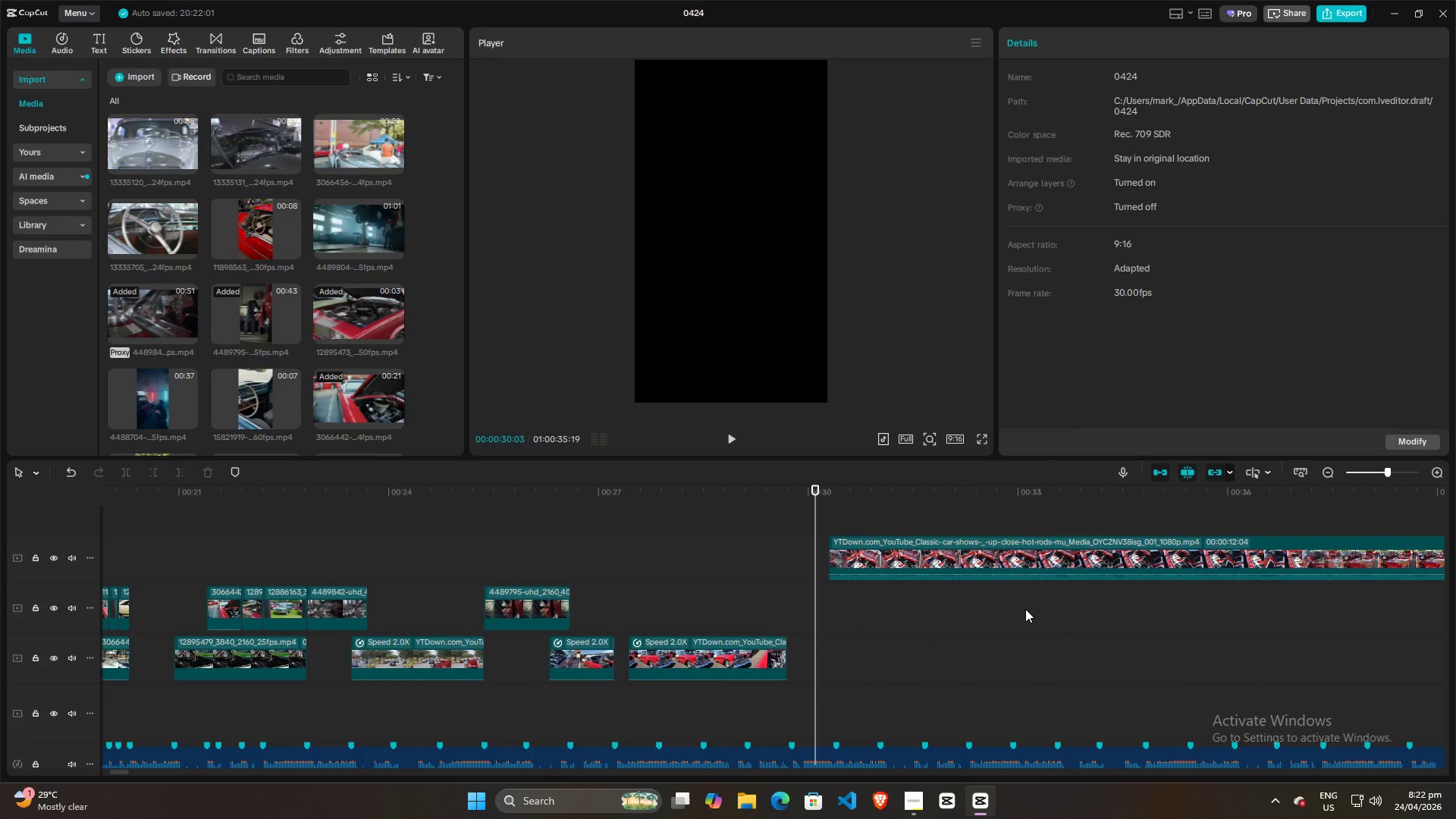 
key(Alt+AltLeft)
 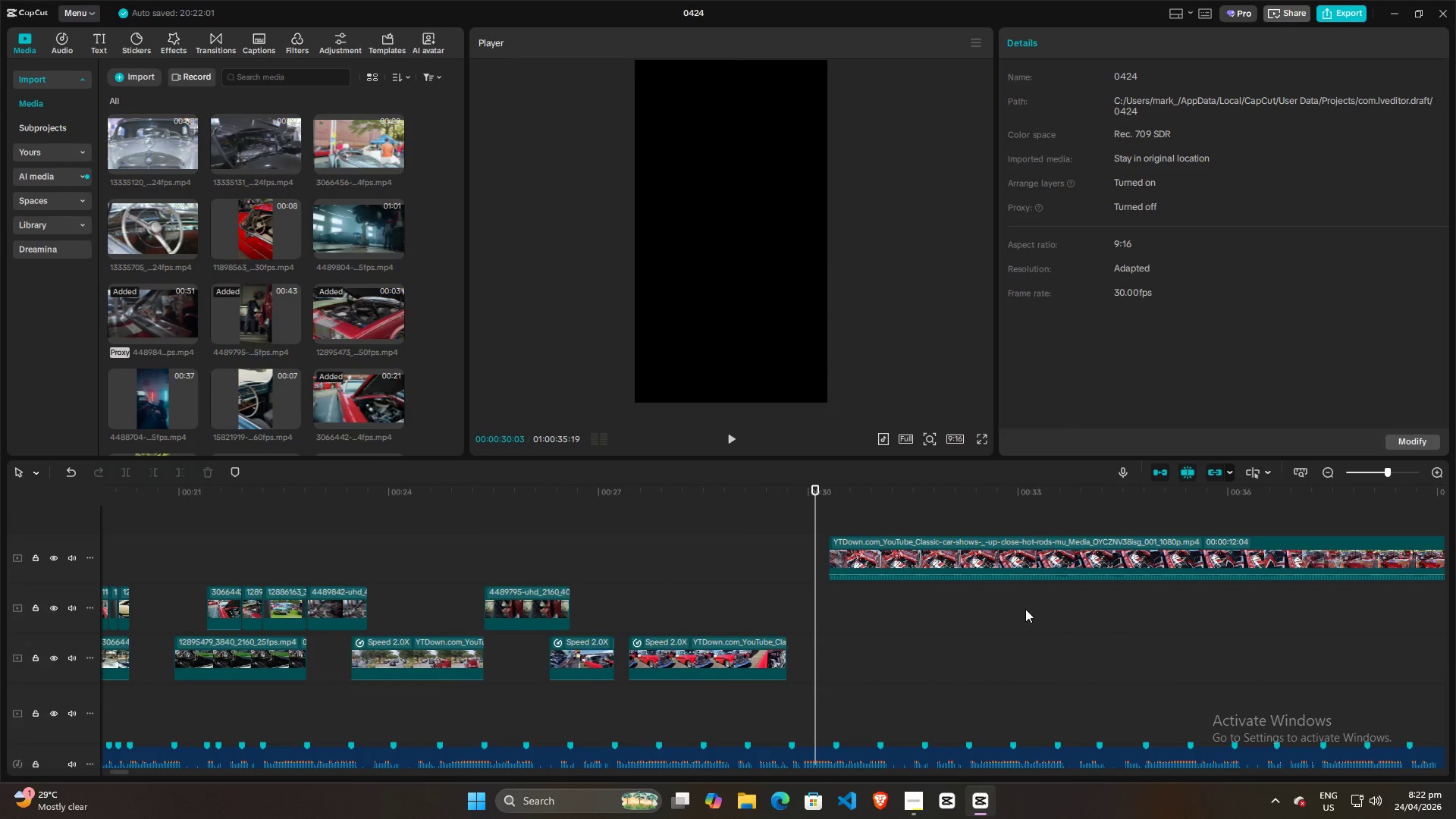 
key(Alt+AltLeft)
 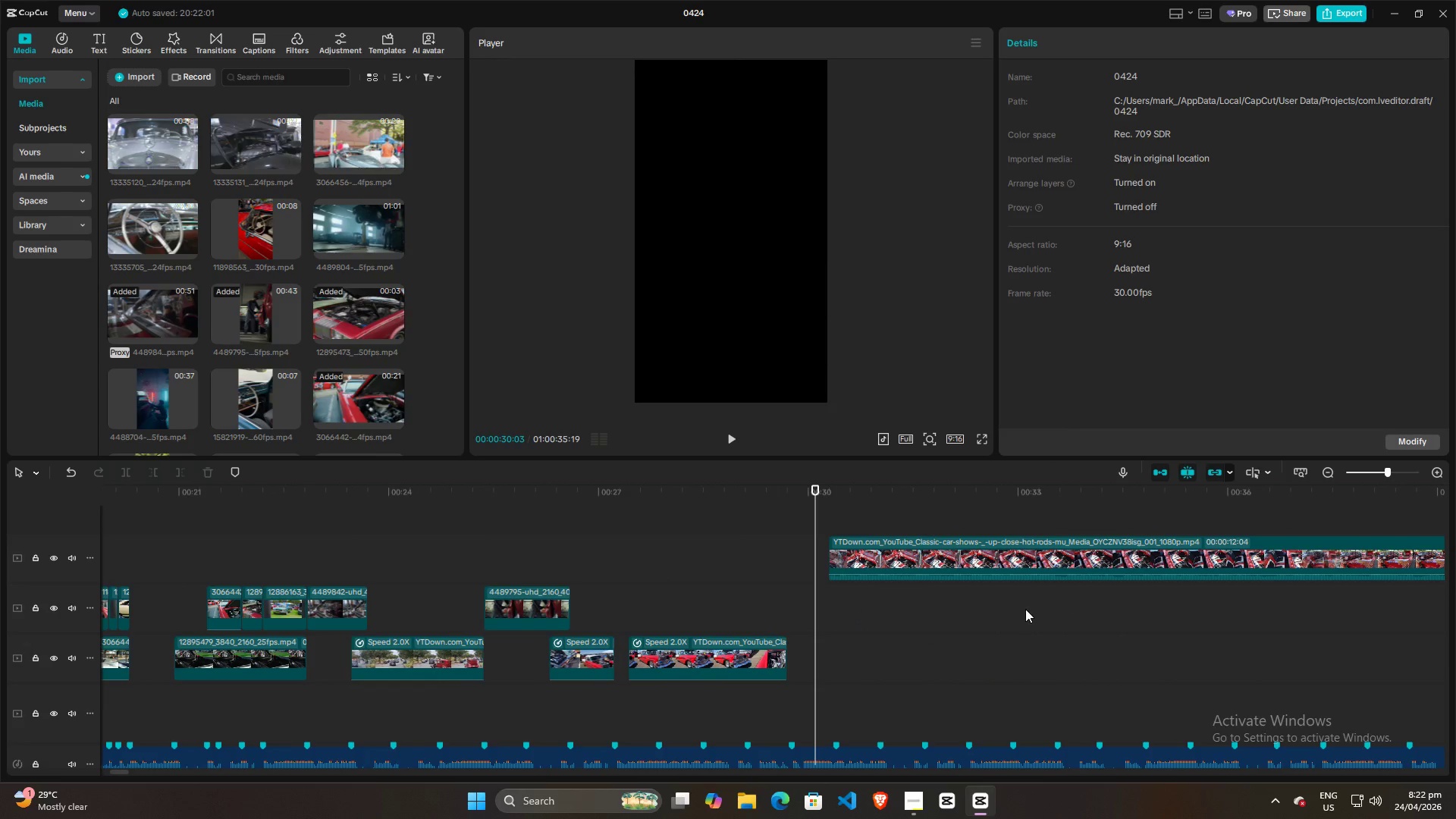 
key(Alt+AltLeft)
 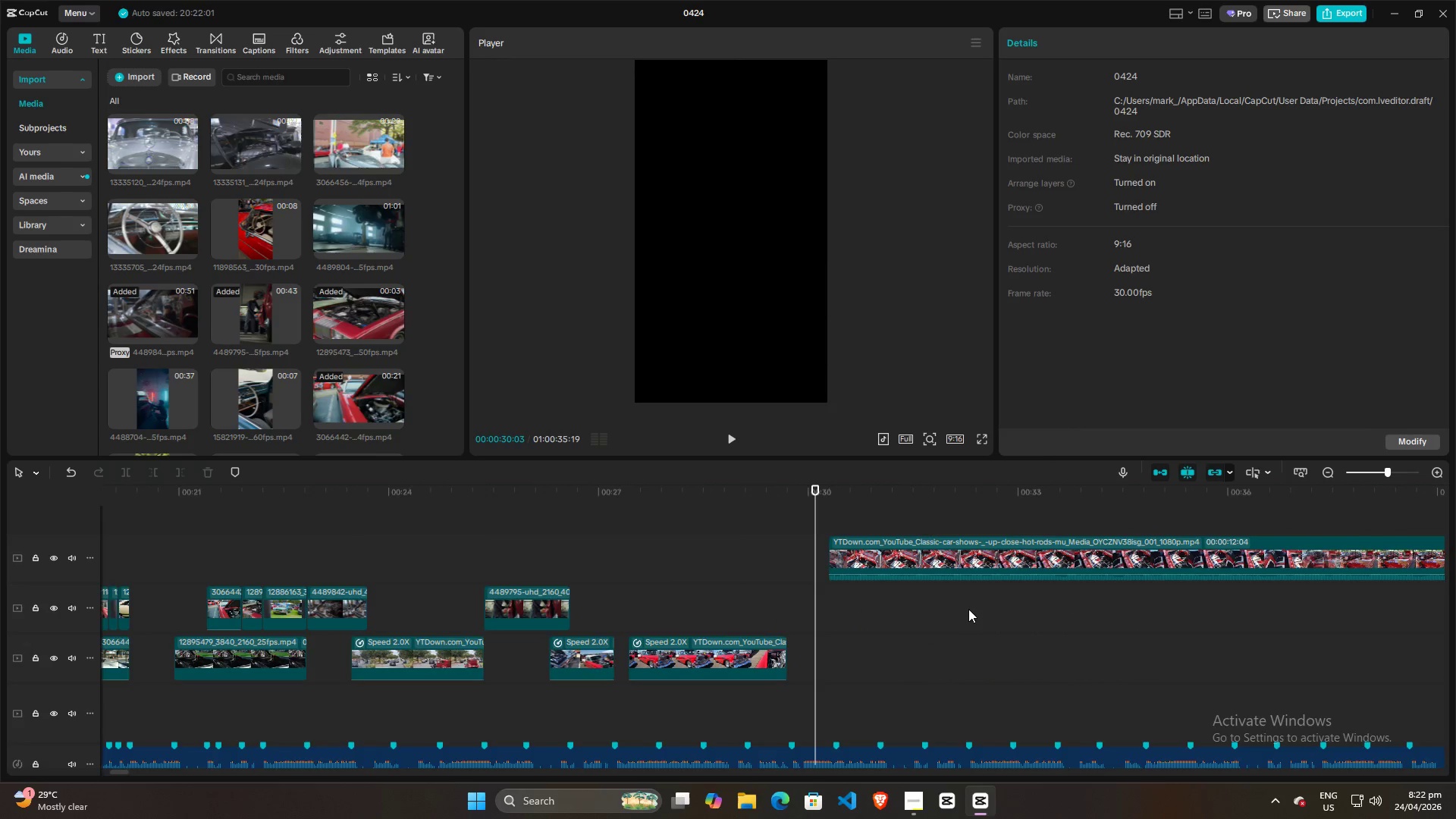 
hold_key(key=ControlLeft, duration=0.59)
 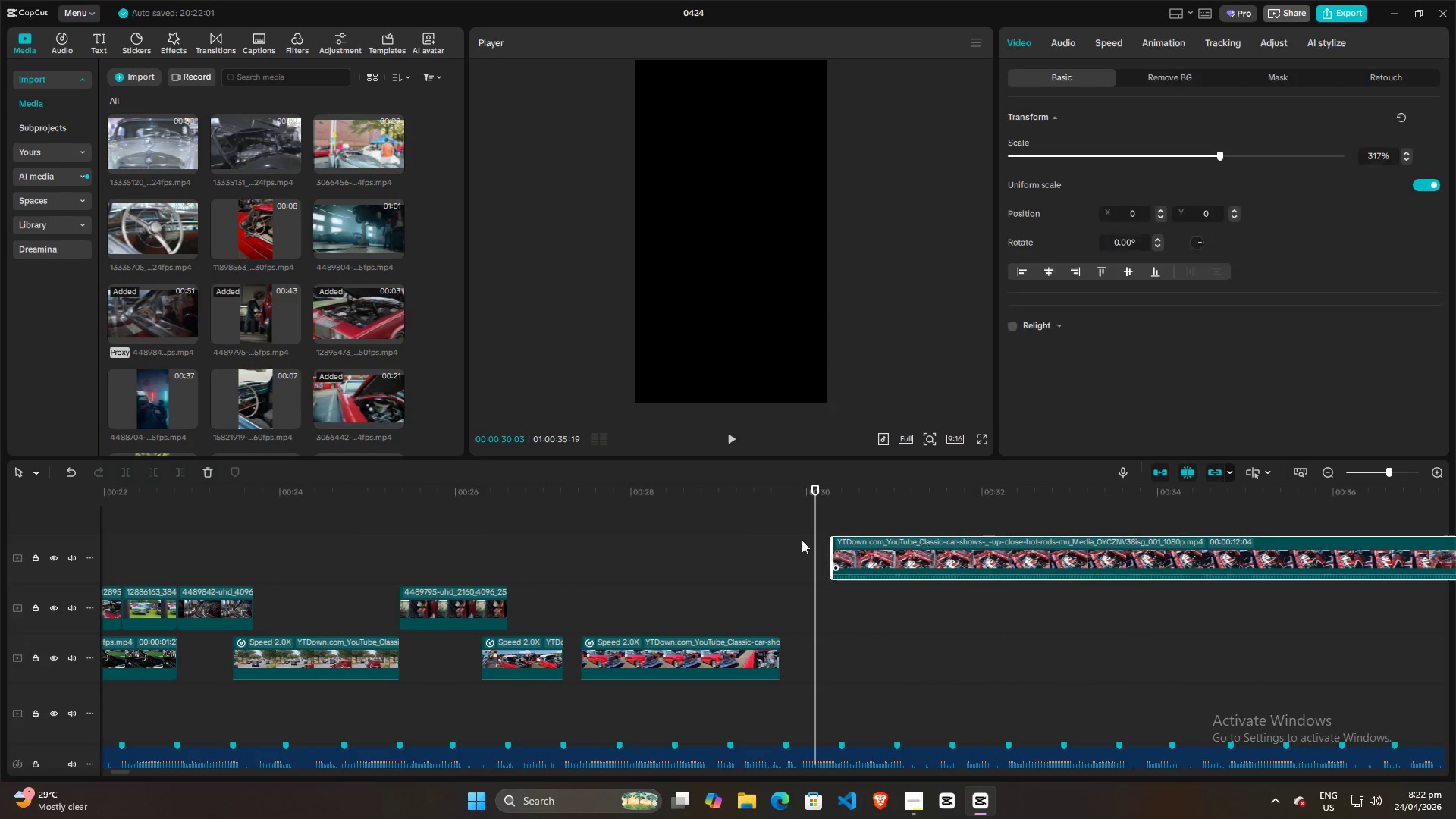 
scroll: coordinate [1025, 609], scroll_direction: down, amount: 5.0
 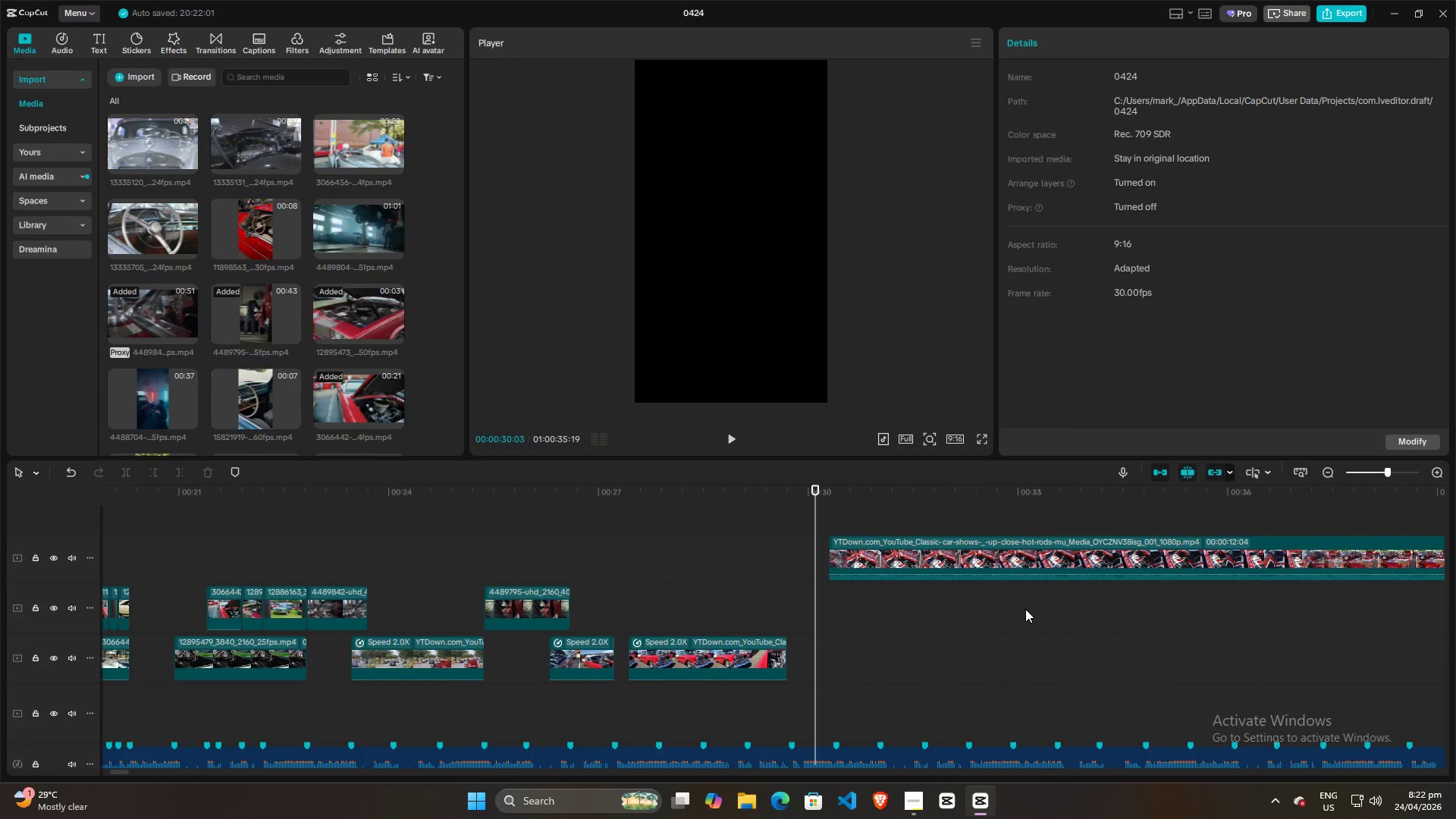 
scroll: coordinate [966, 609], scroll_direction: up, amount: 3.0
 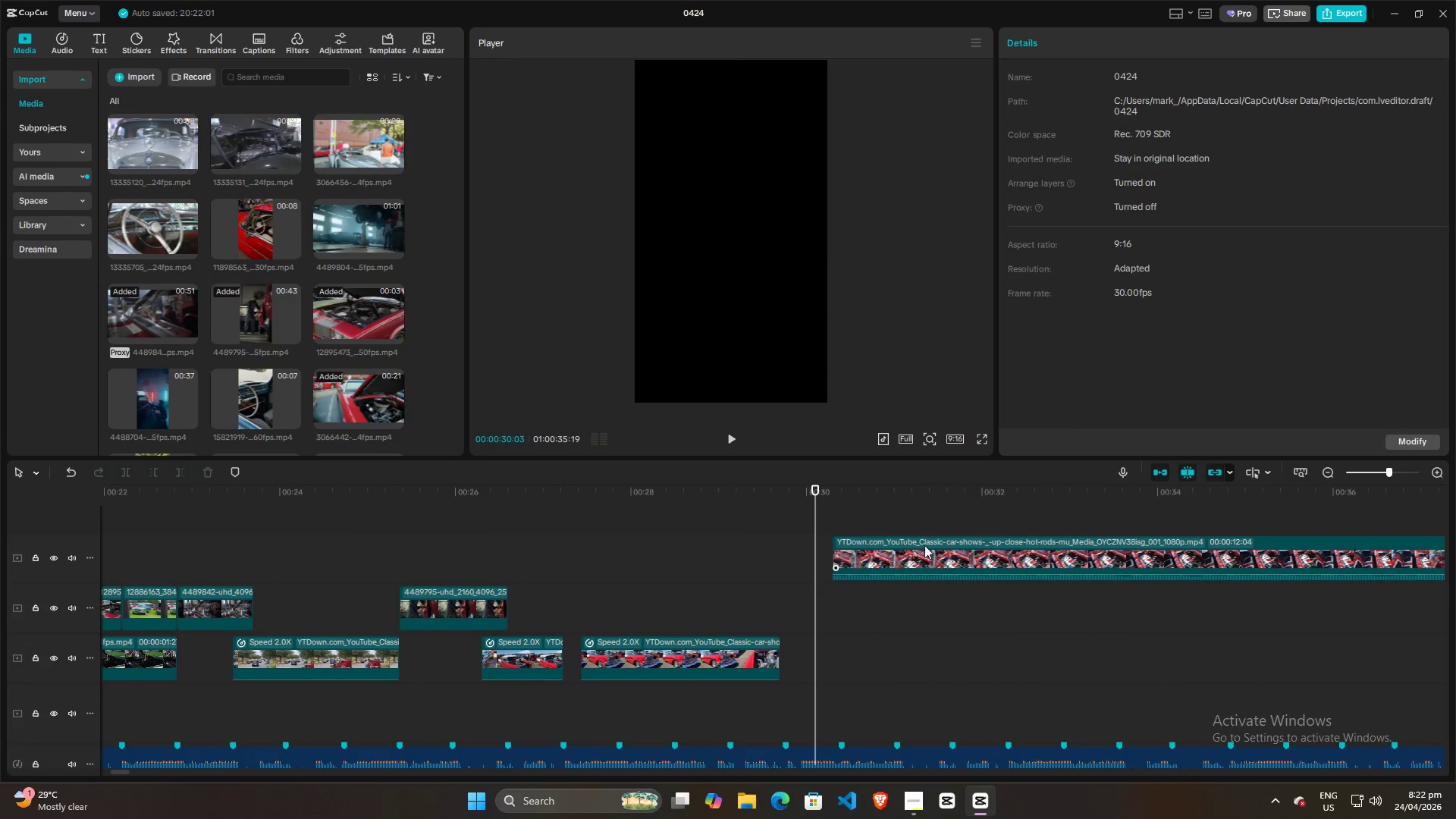 
left_click_drag(start_coordinate=[923, 540], to_coordinate=[653, 560])
 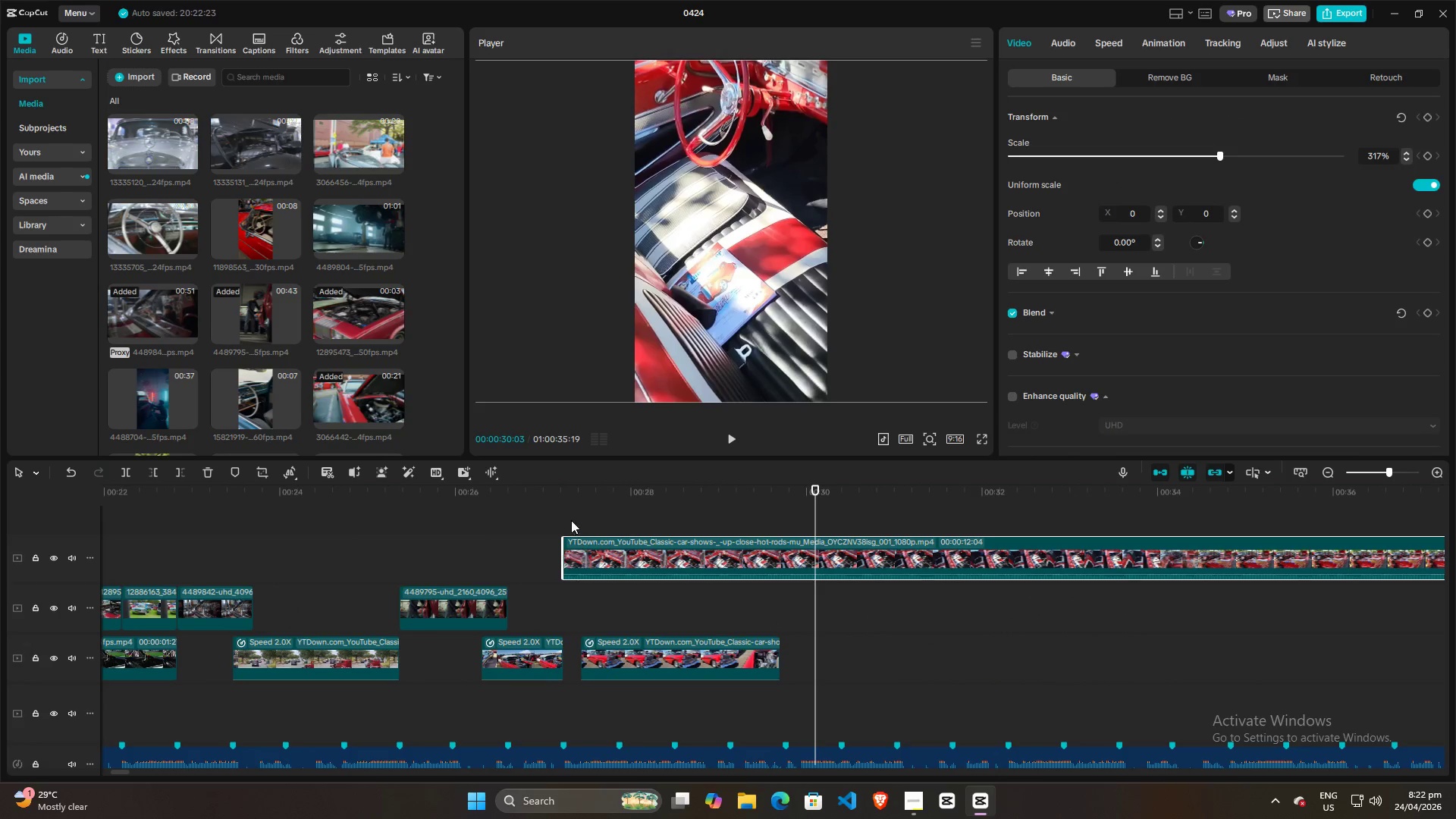 
left_click([571, 520])
 